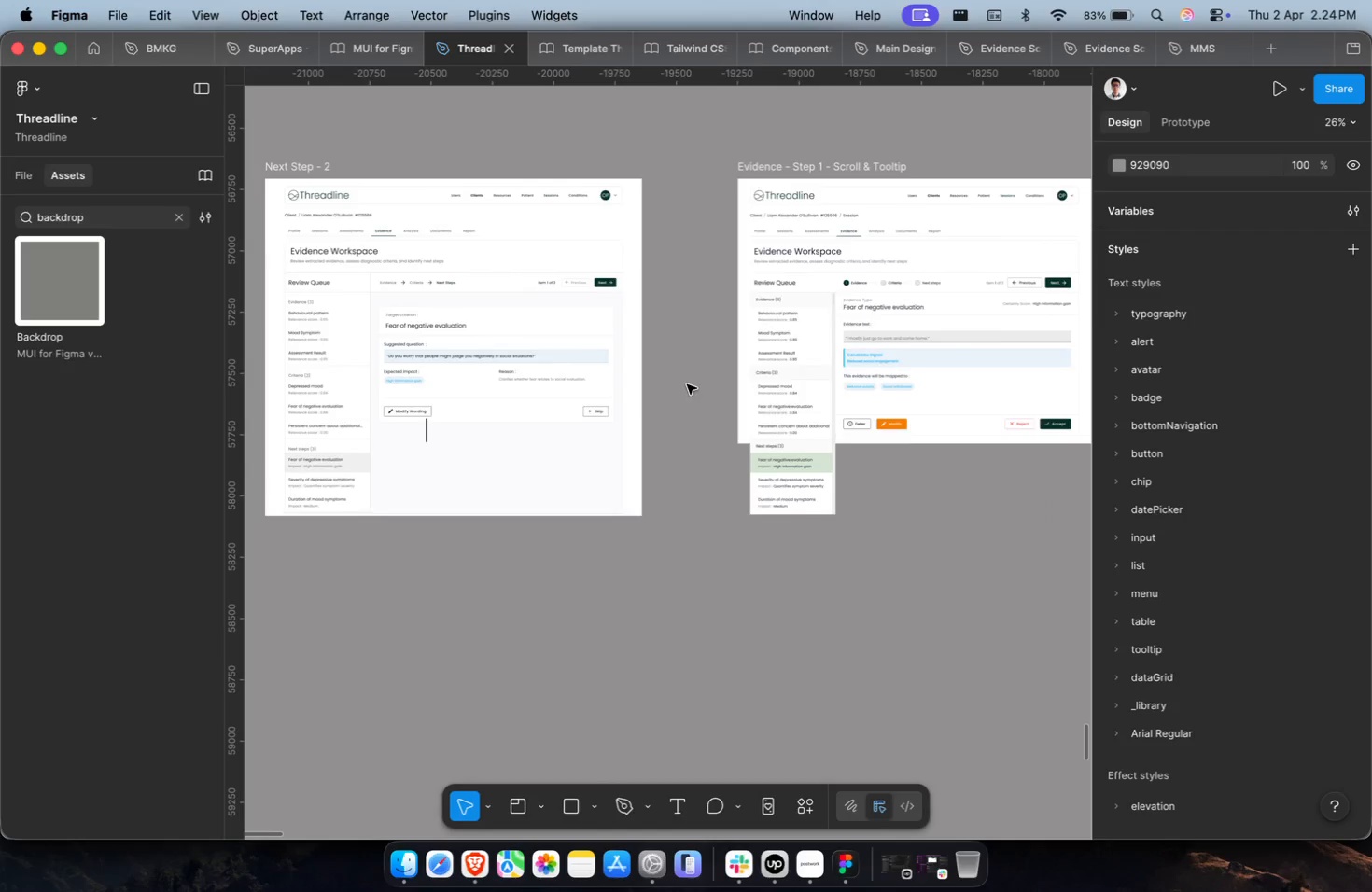 
scroll: coordinate [491, 363], scroll_direction: up, amount: 8.0
 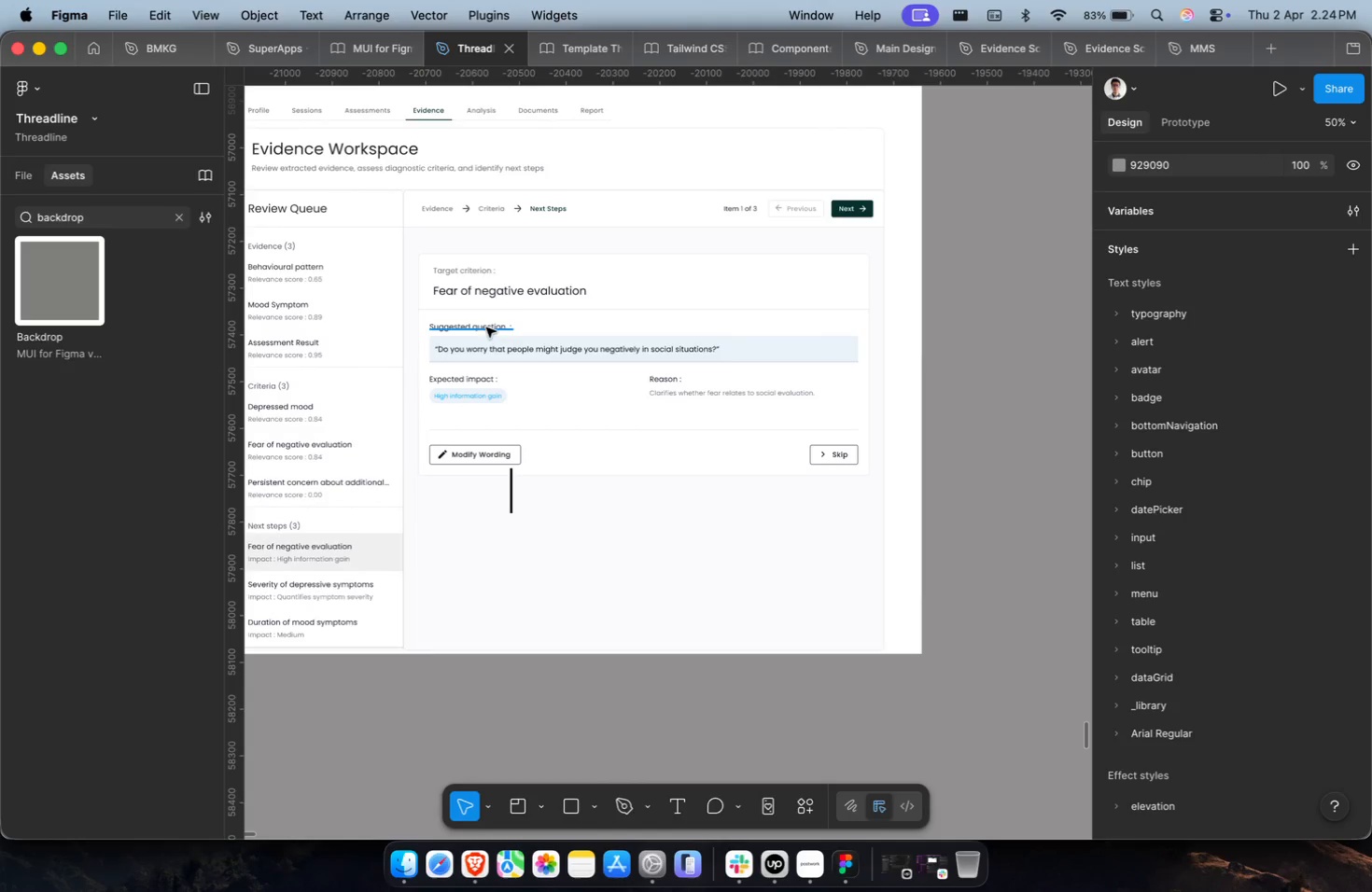 
double_click([487, 327])
 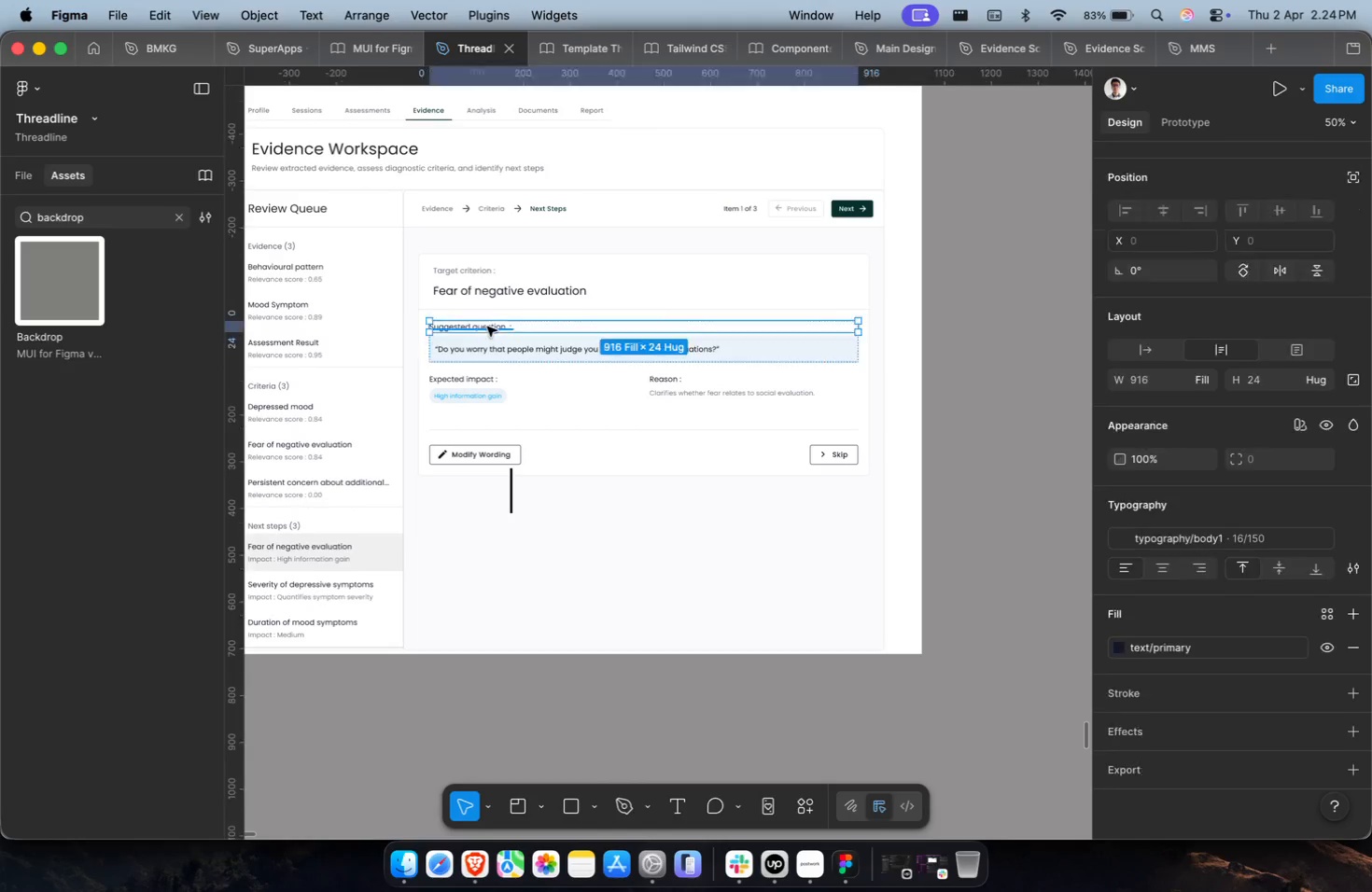 
key(Meta+C)
 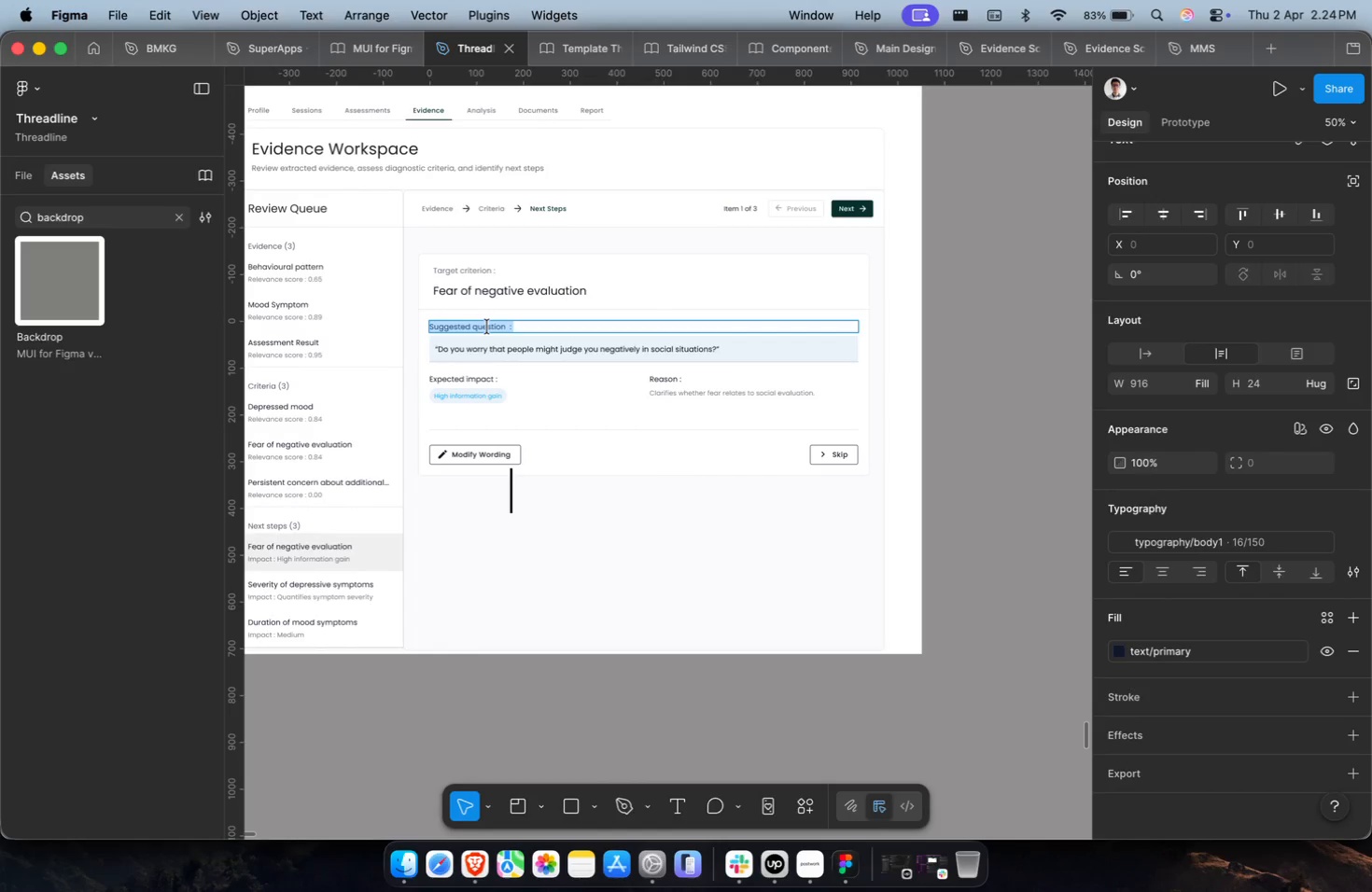 
hold_key(key=ShiftLeft, duration=0.38)
scroll: coordinate [488, 327], scroll_direction: down, amount: 31.0
 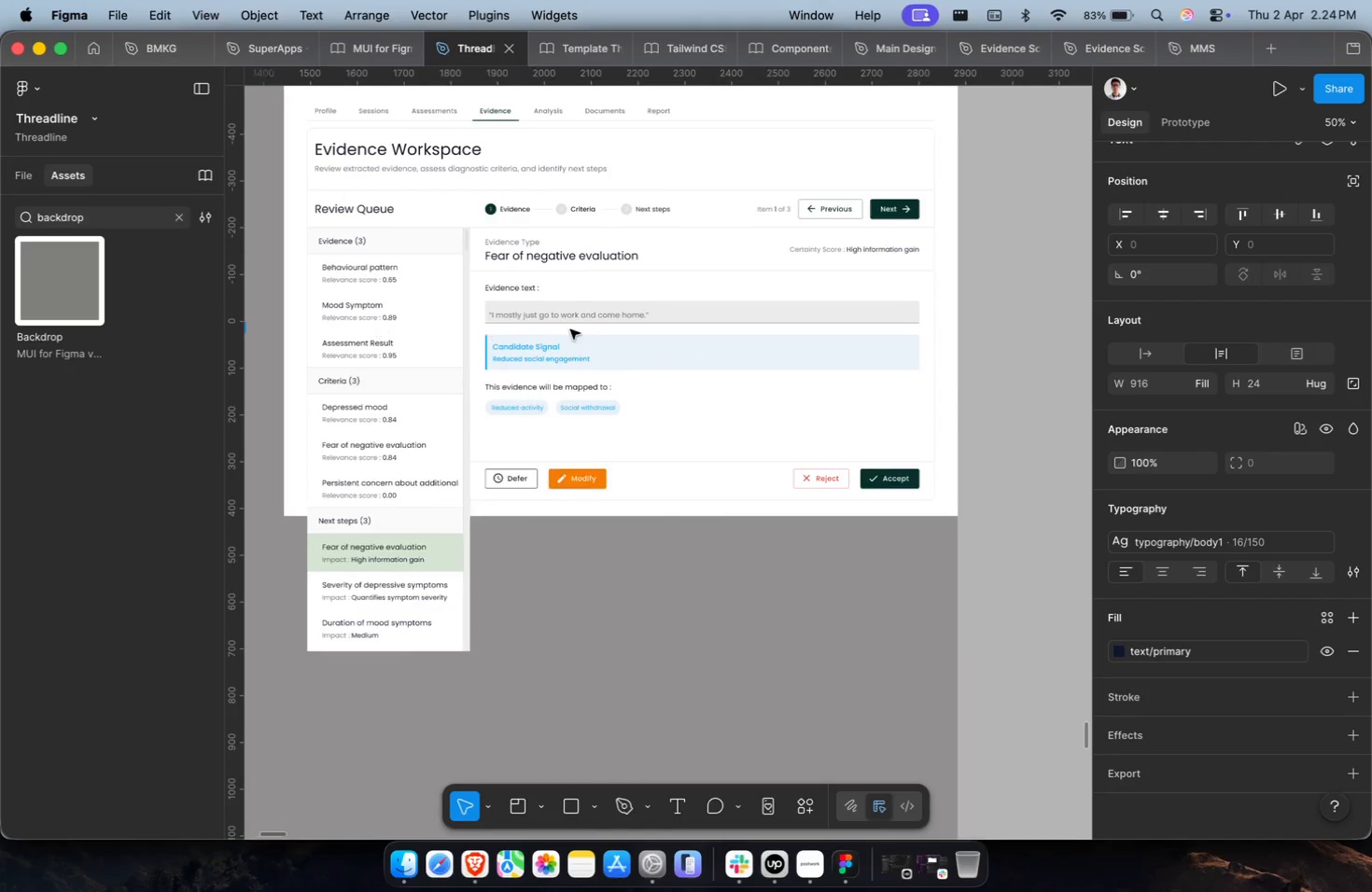 
left_click([524, 288])
 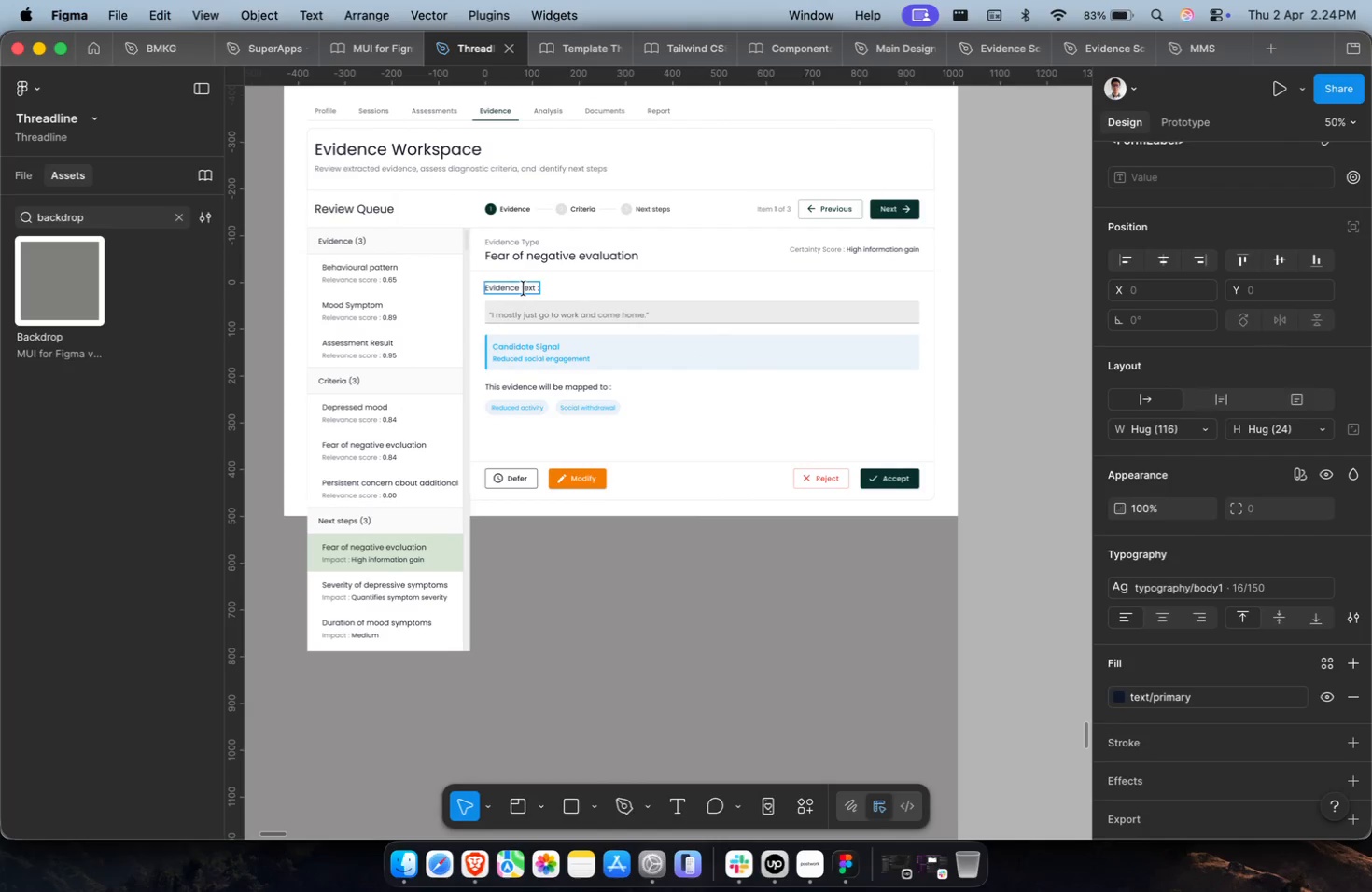 
key(Meta+A)
 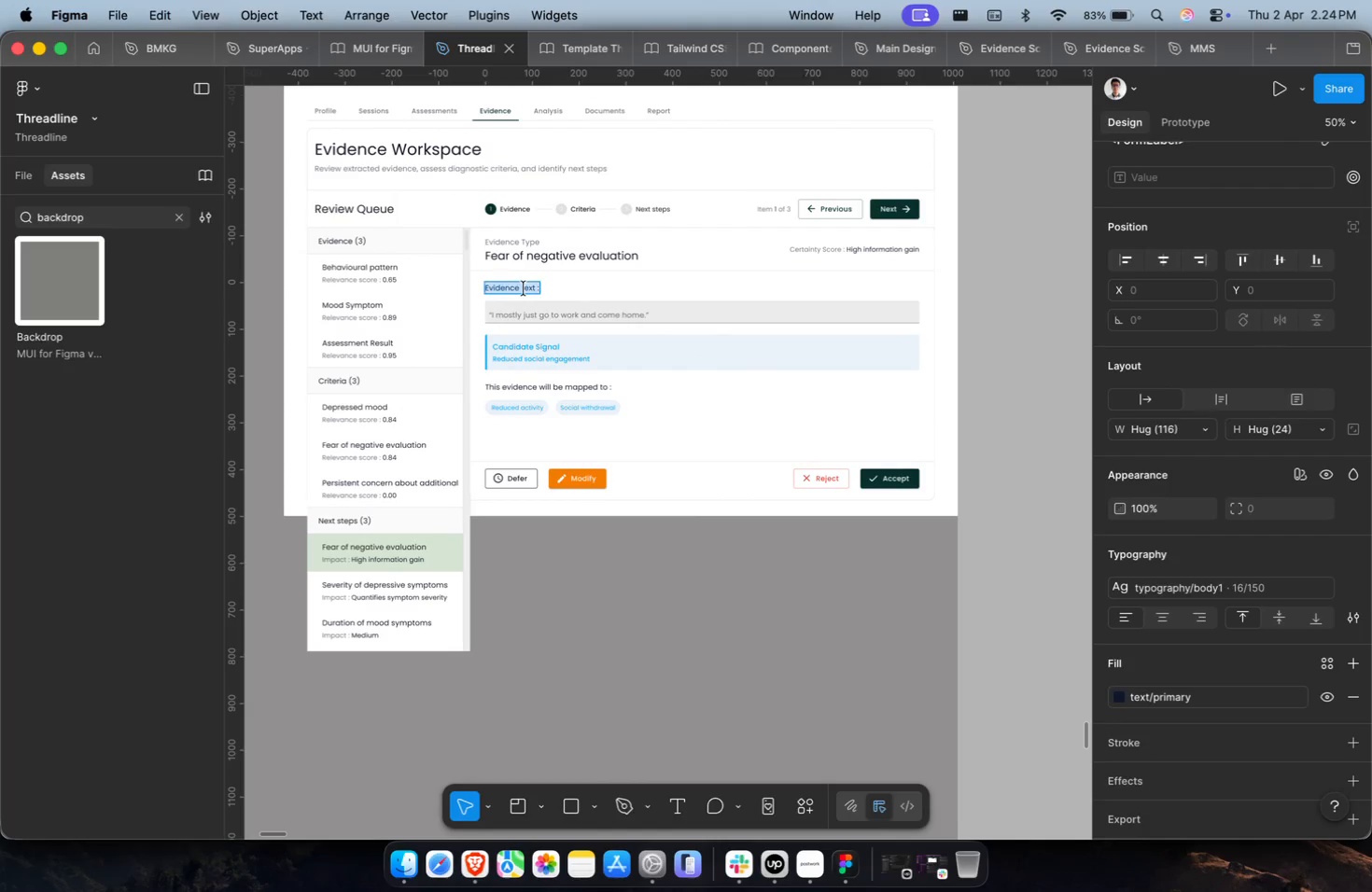 
key(Meta+Shift+V)
 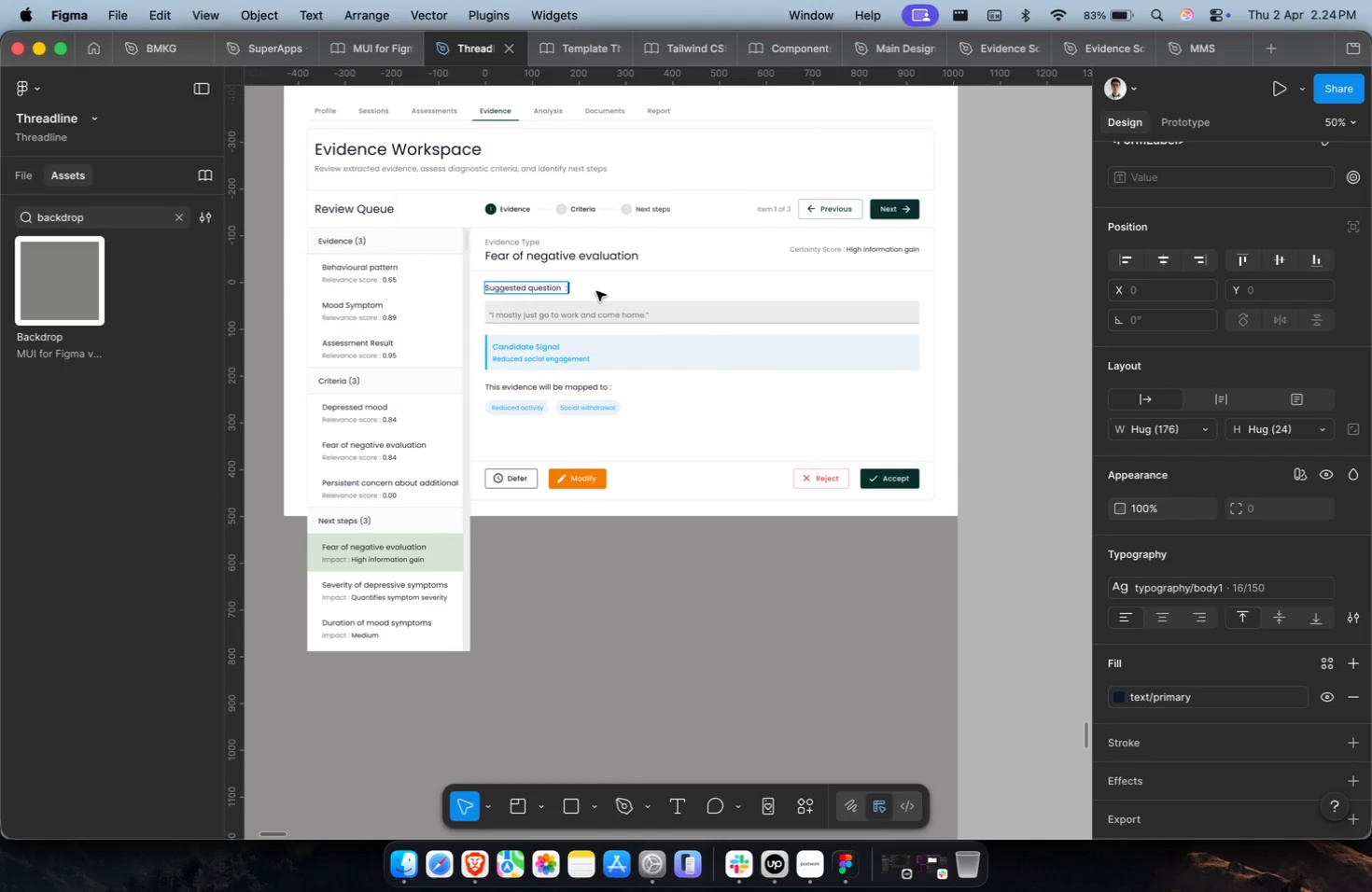 
key(Escape)
 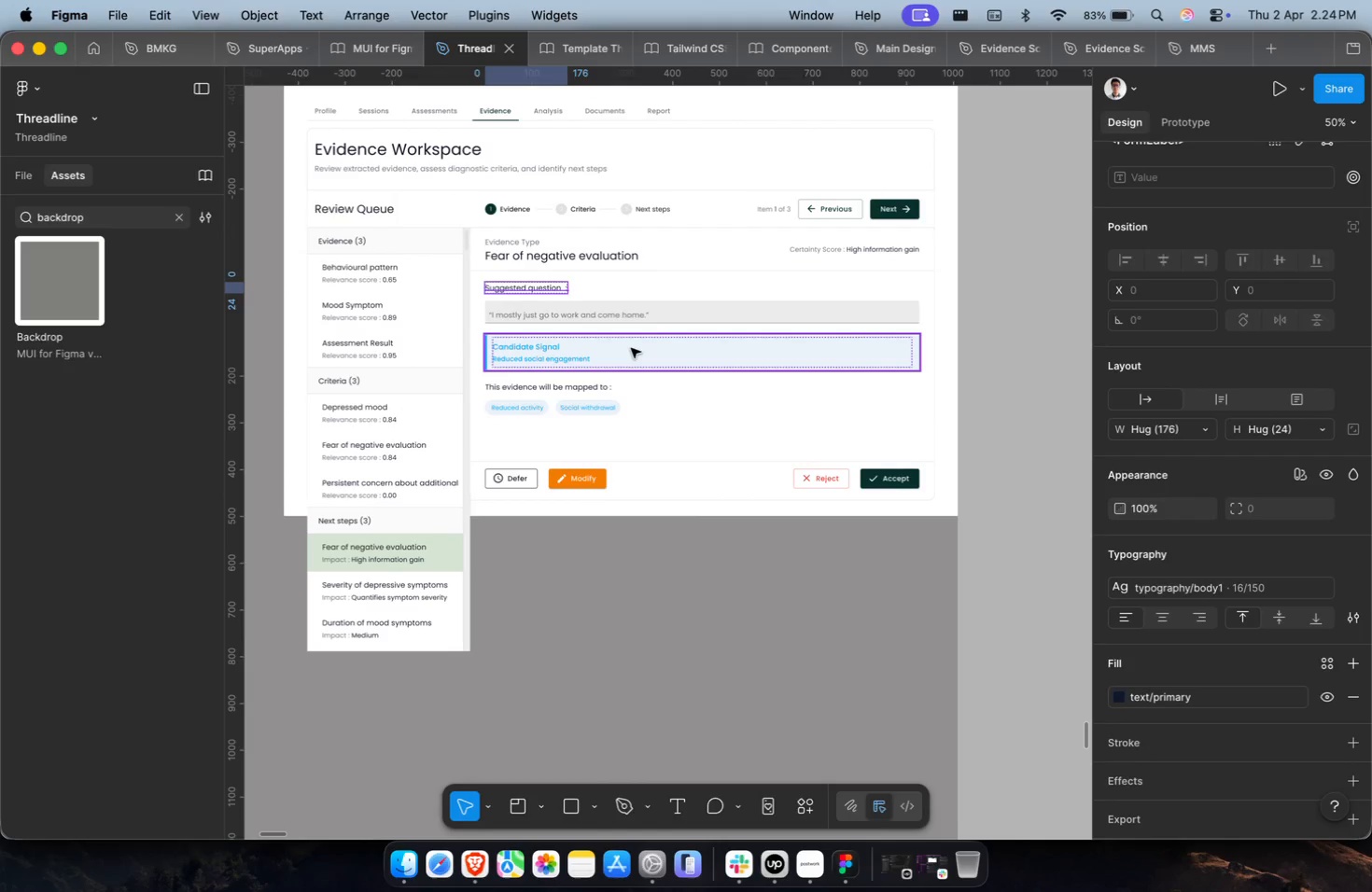 
hold_key(key=ShiftLeft, duration=0.64)
scroll: coordinate [631, 348], scroll_direction: up, amount: 25.0
 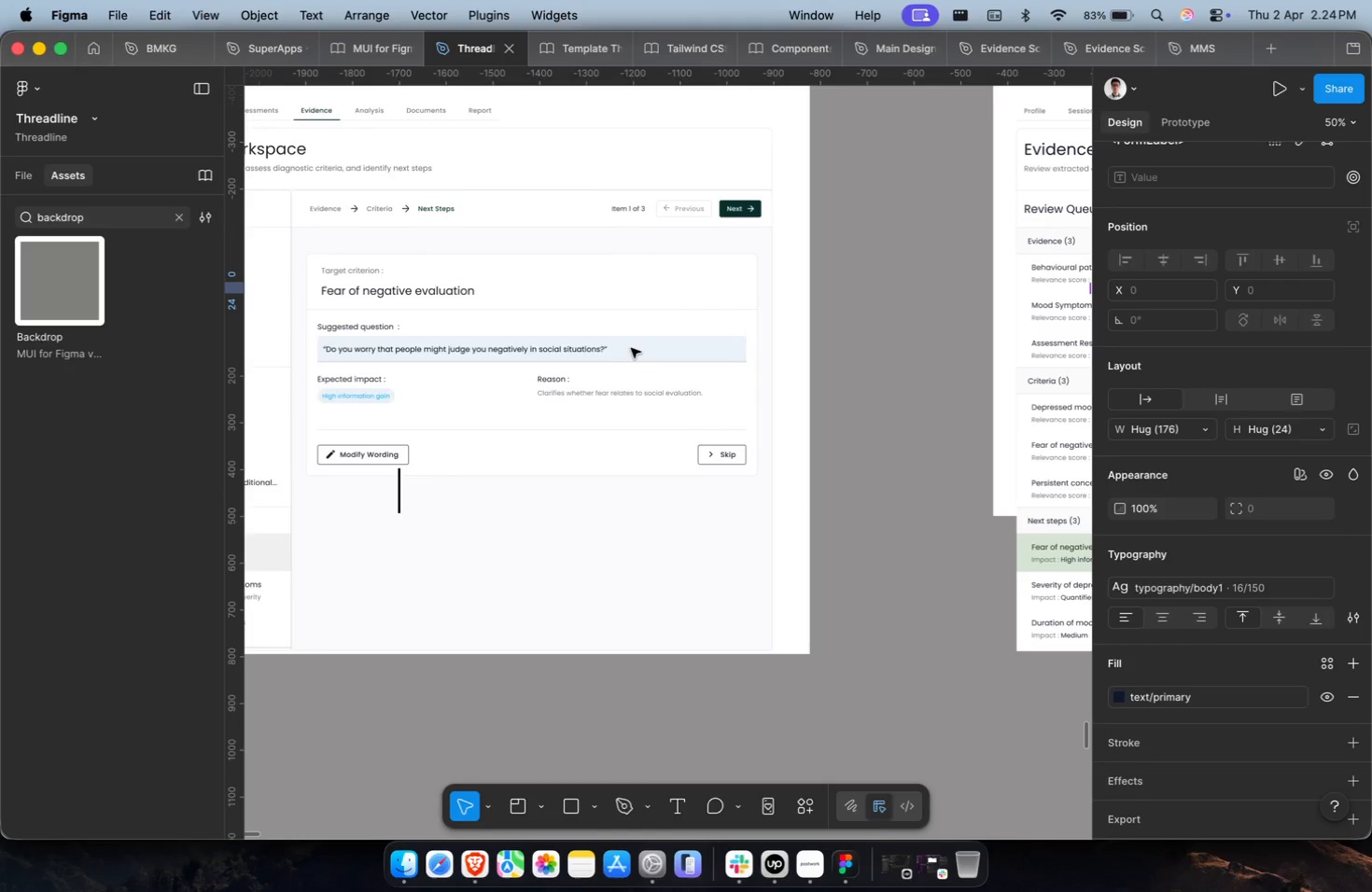 
hold_key(key=ShiftLeft, duration=0.39)
scroll: coordinate [631, 348], scroll_direction: down, amount: 2.0
 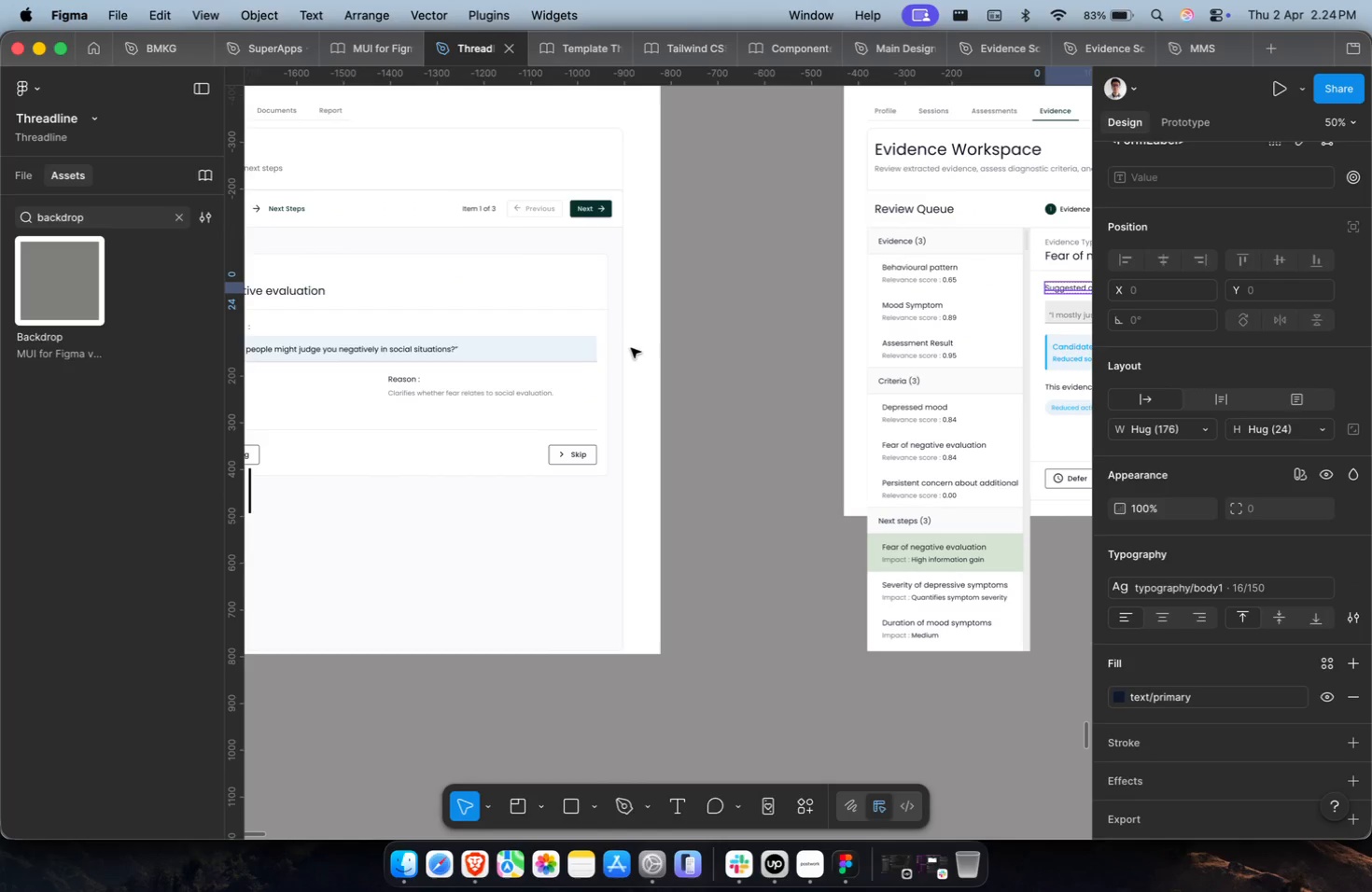 
key(Meta+CommandLeft)
 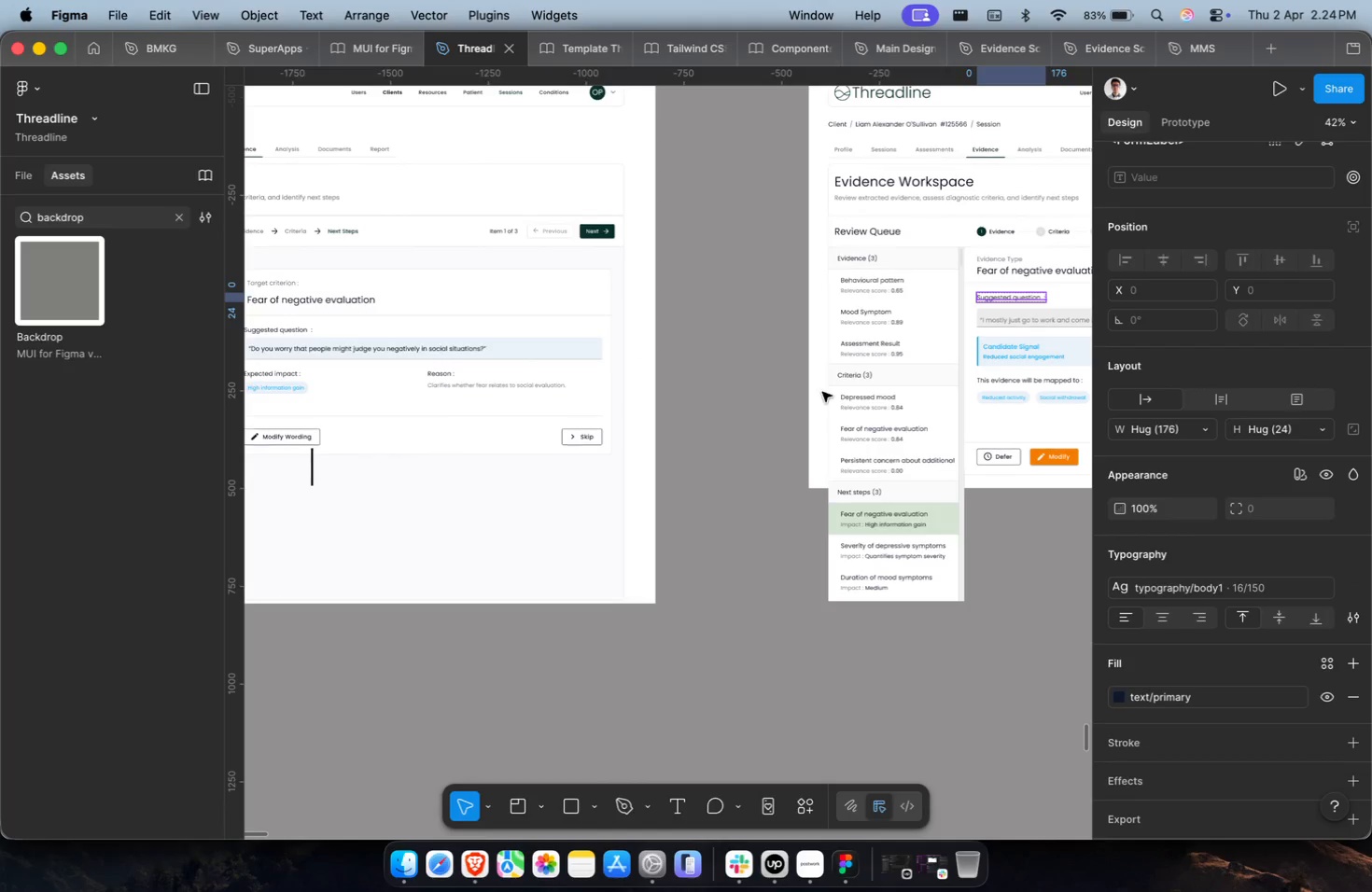 
hold_key(key=CommandLeft, duration=2.02)
left_click([1008, 368])
 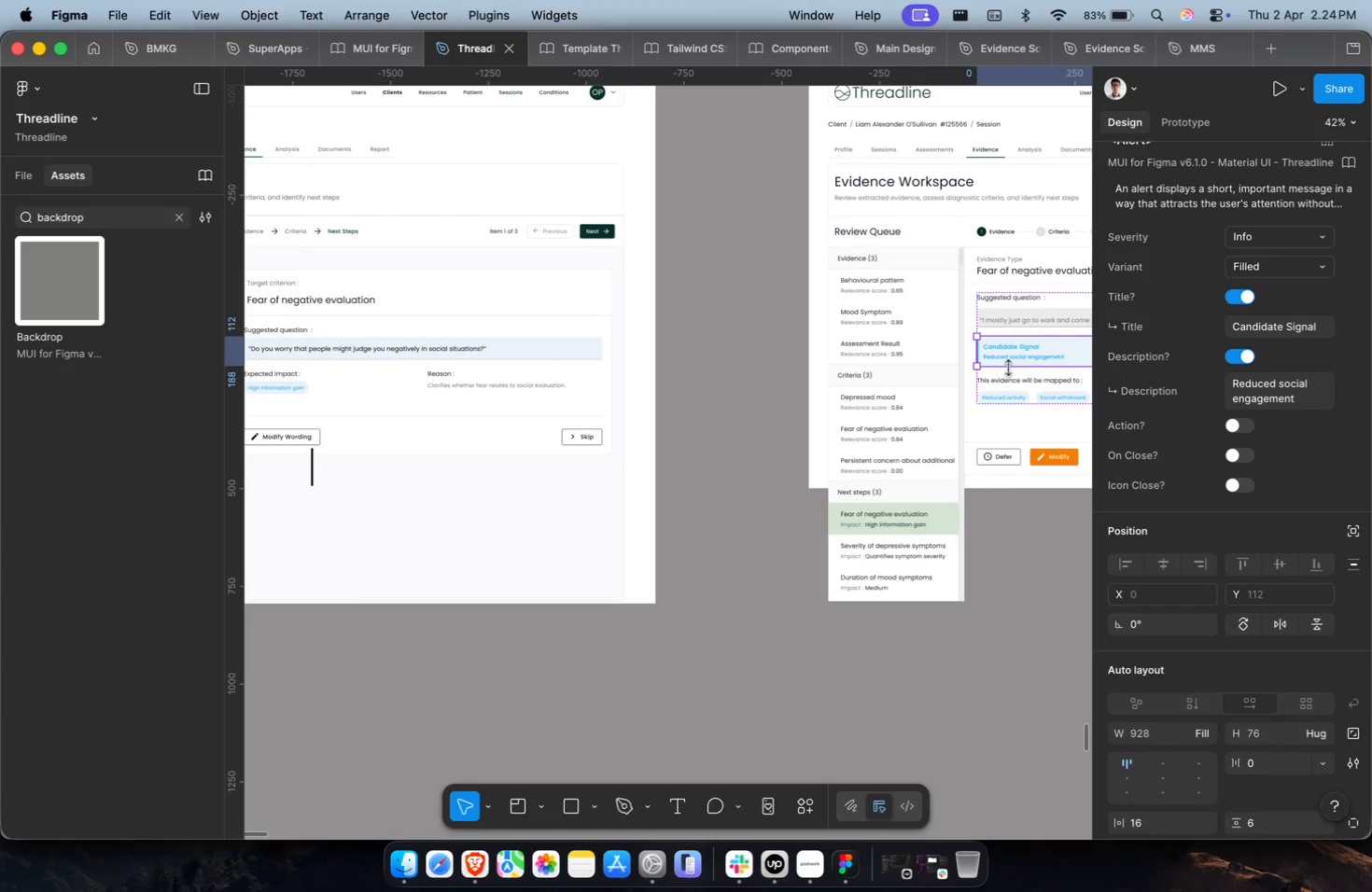 
key(Backspace)
 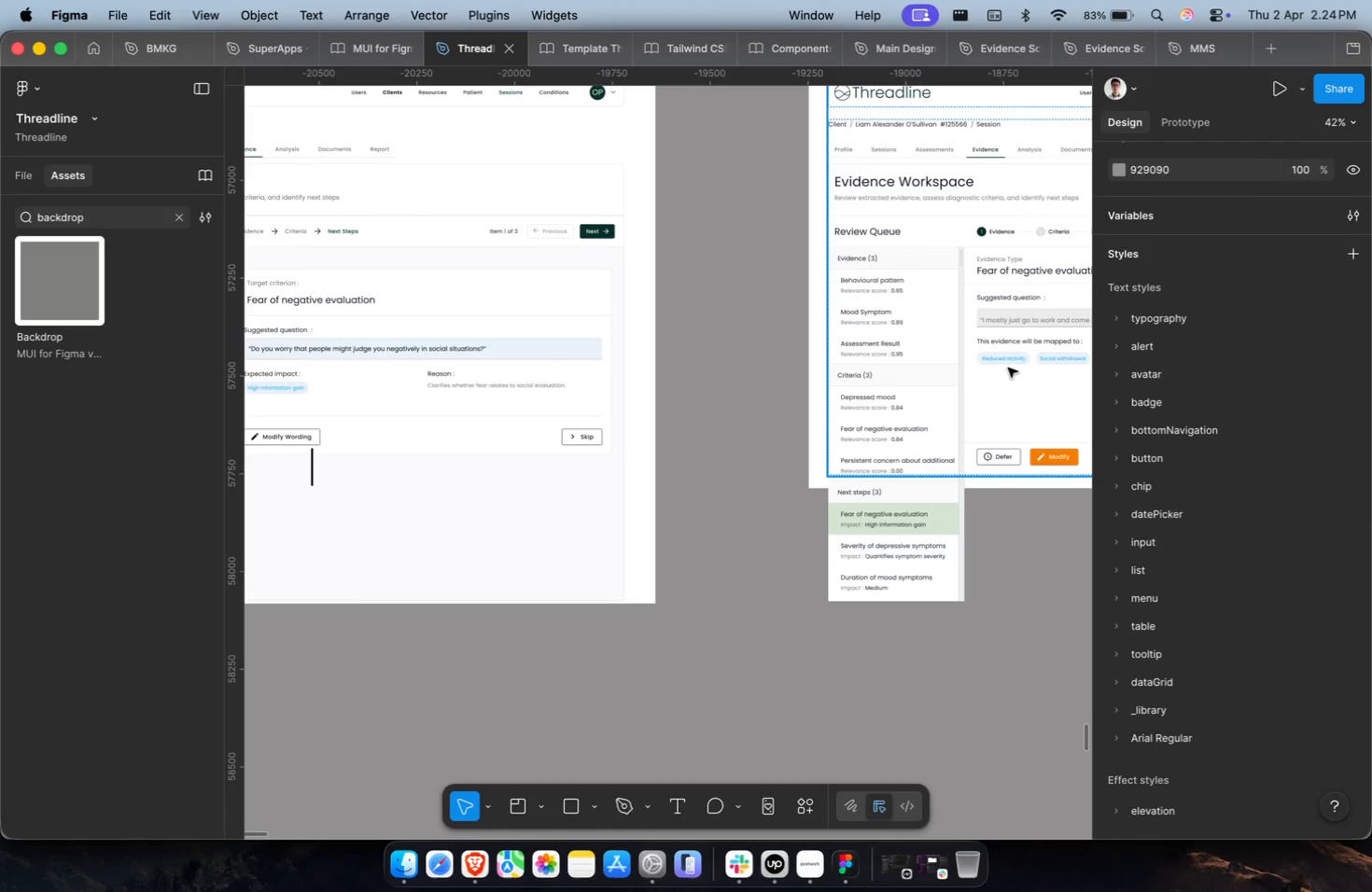 
hold_key(key=CommandLeft, duration=0.34)
scroll: coordinate [1008, 368], scroll_direction: down, amount: 4.0
 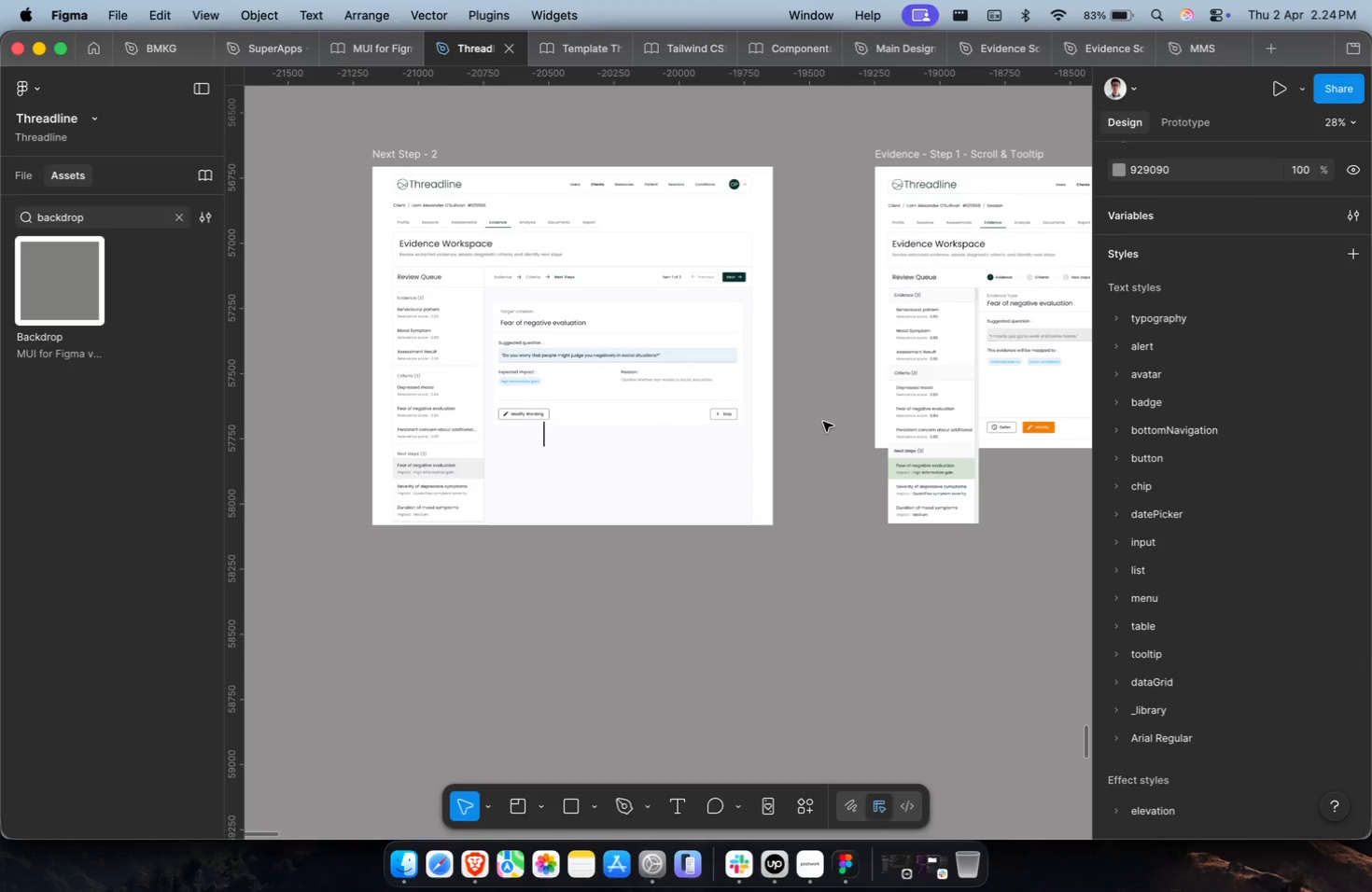 
key(Meta+CommandLeft)
 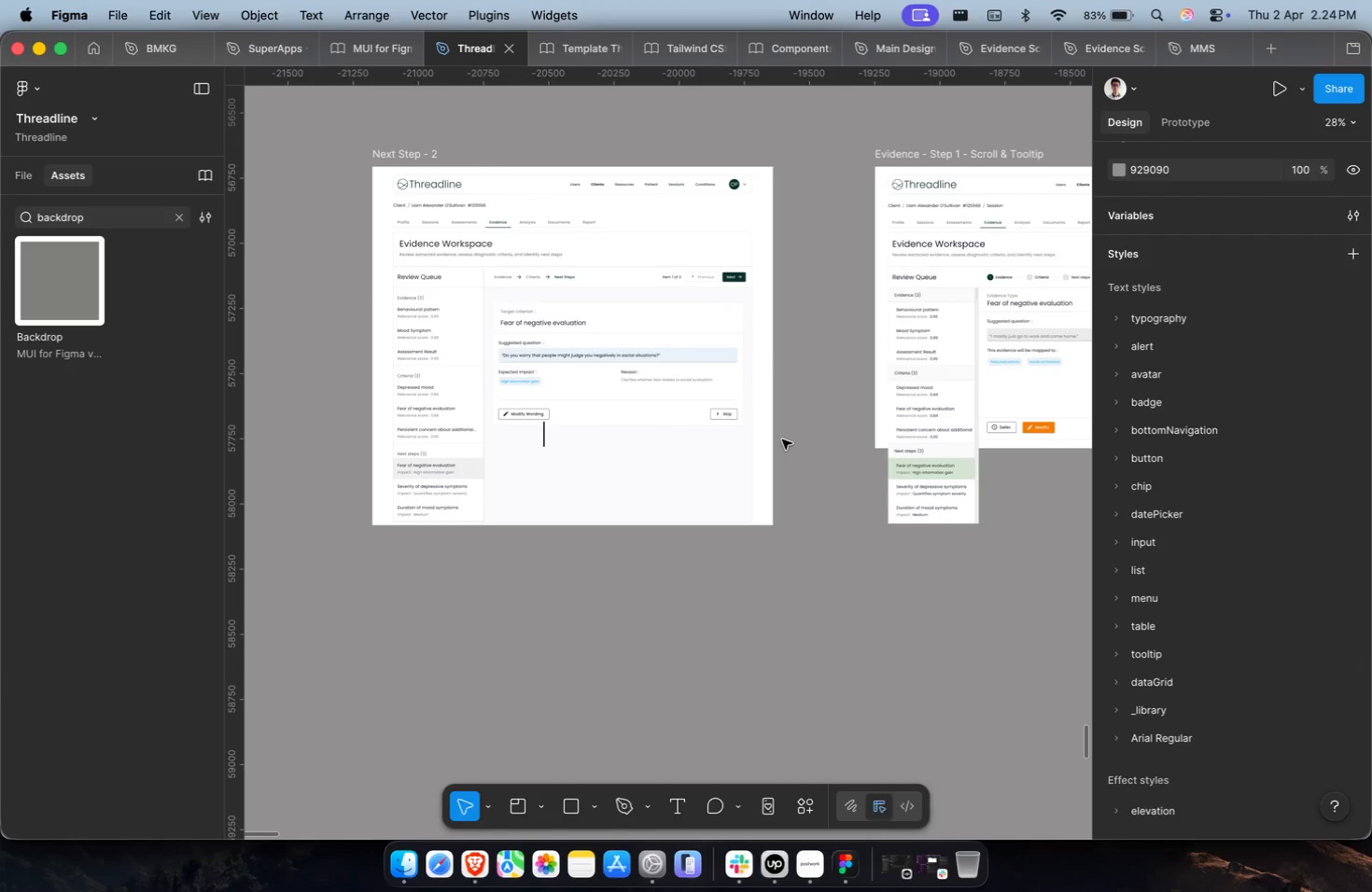 
key(Shift+ShiftLeft)
 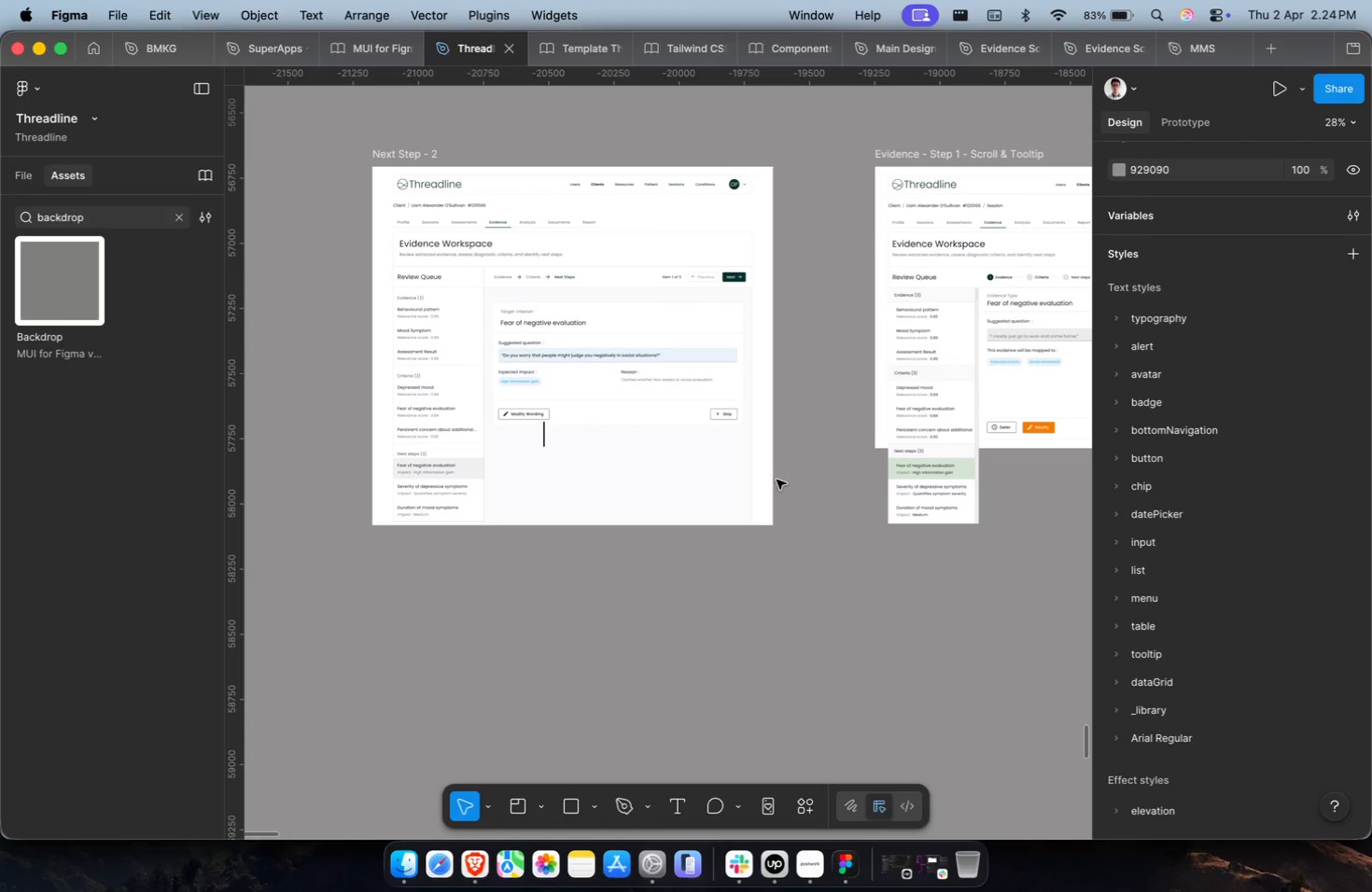 
wait(16.14)
 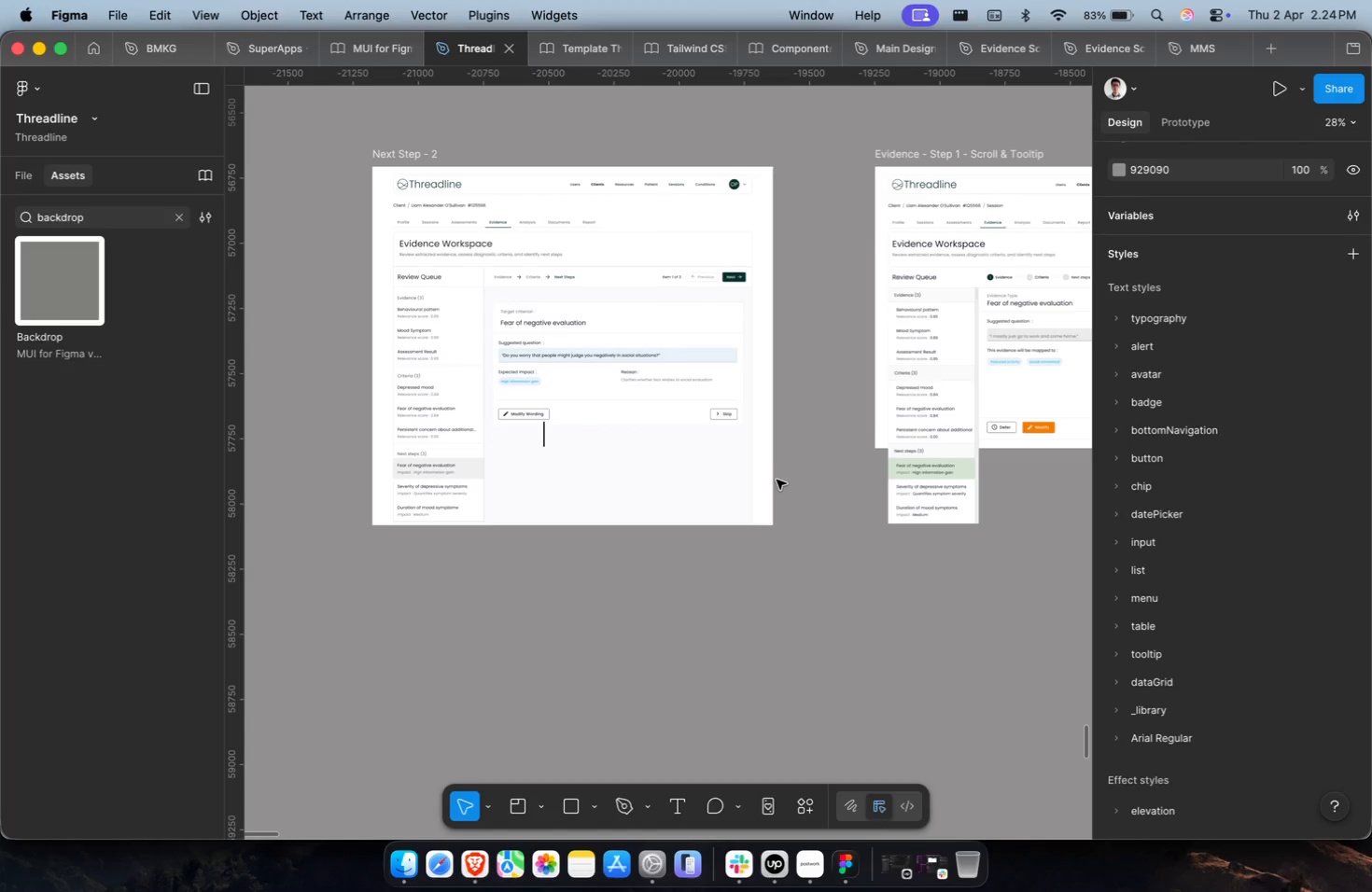 
hold_key(key=CommandLeft, duration=0.78)
 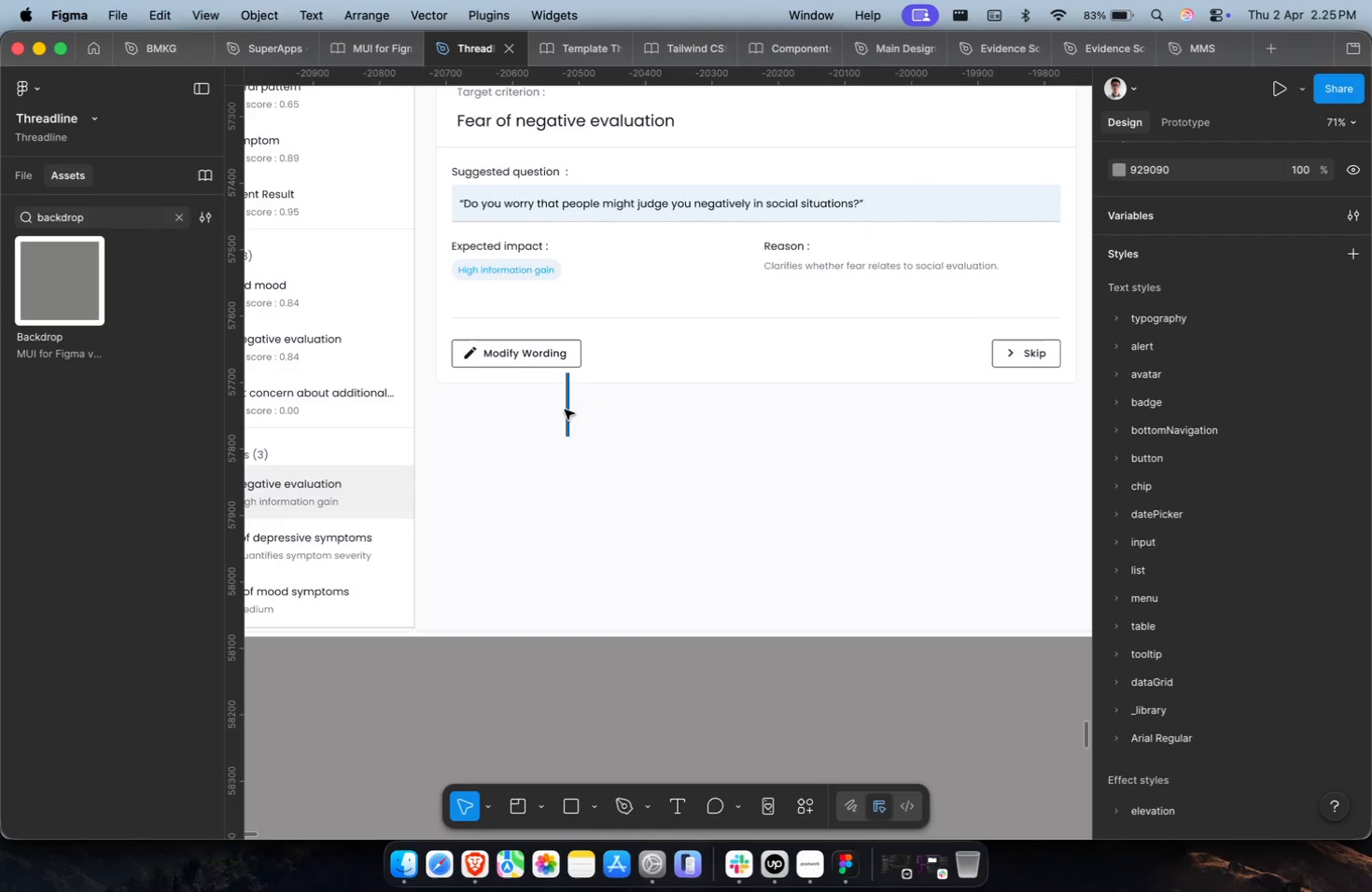 
hold_key(key=CommandLeft, duration=1.42)
 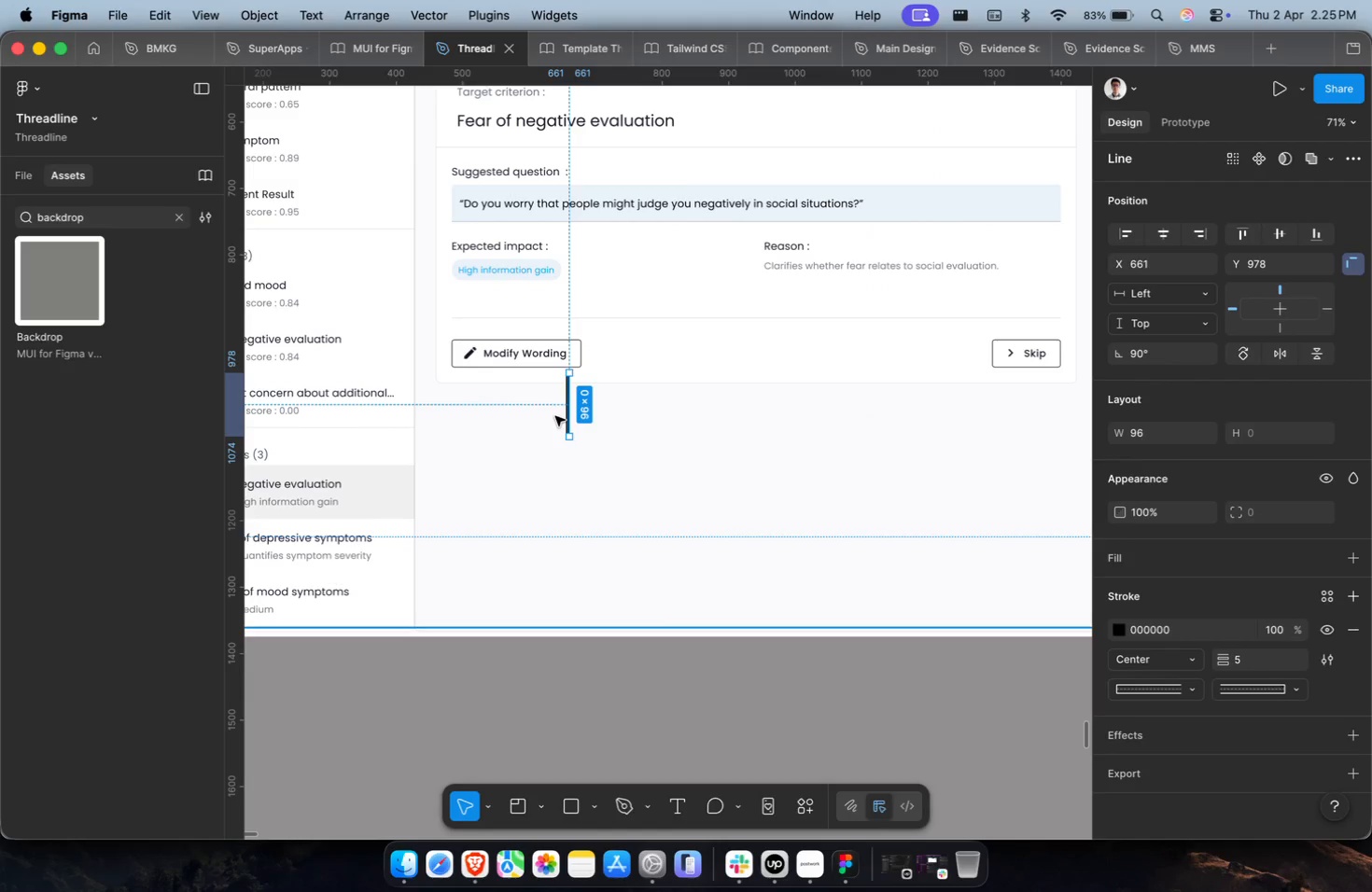 
scroll: coordinate [529, 453], scroll_direction: up, amount: 12.0
 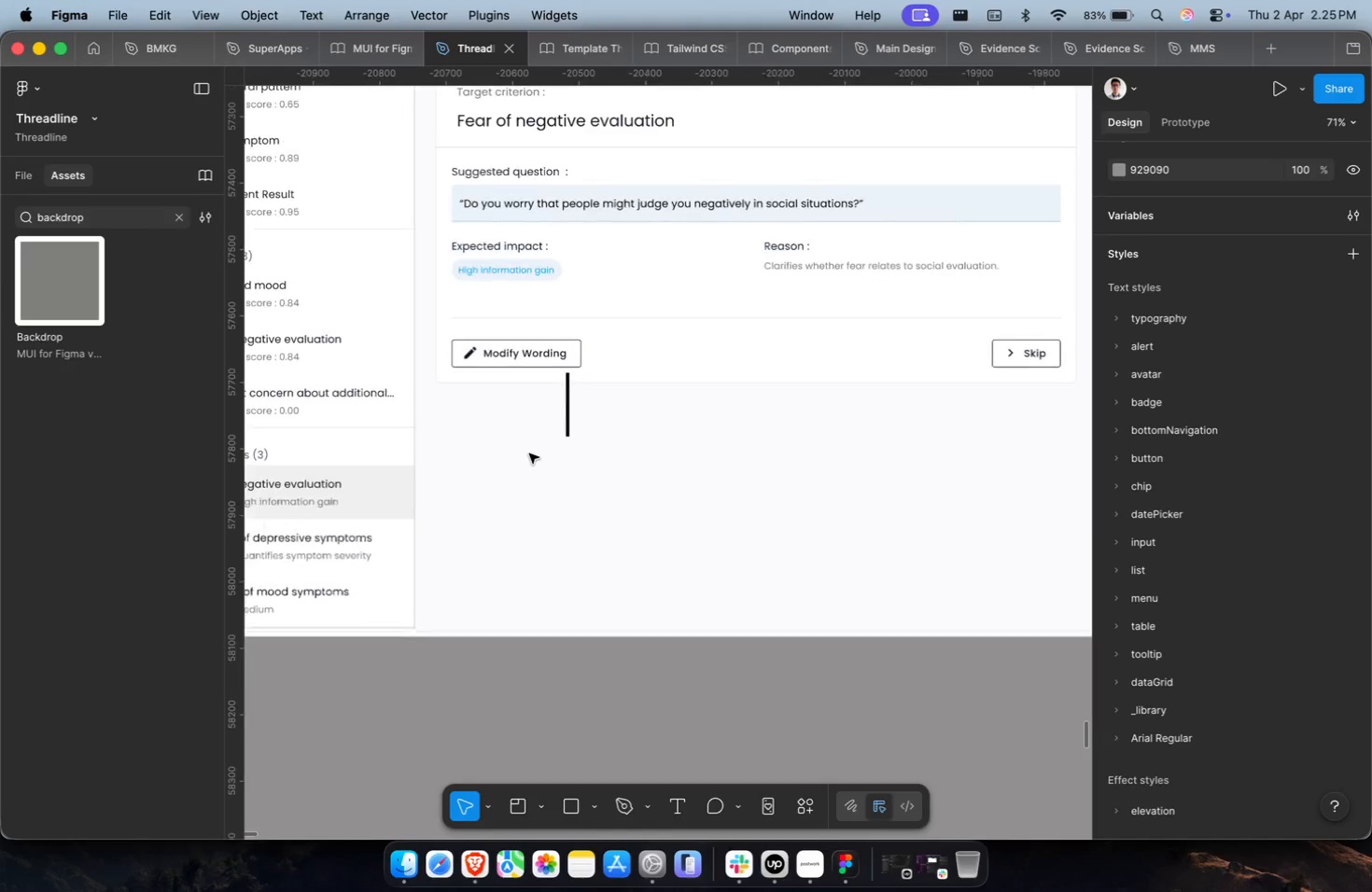 
left_click([568, 408])
 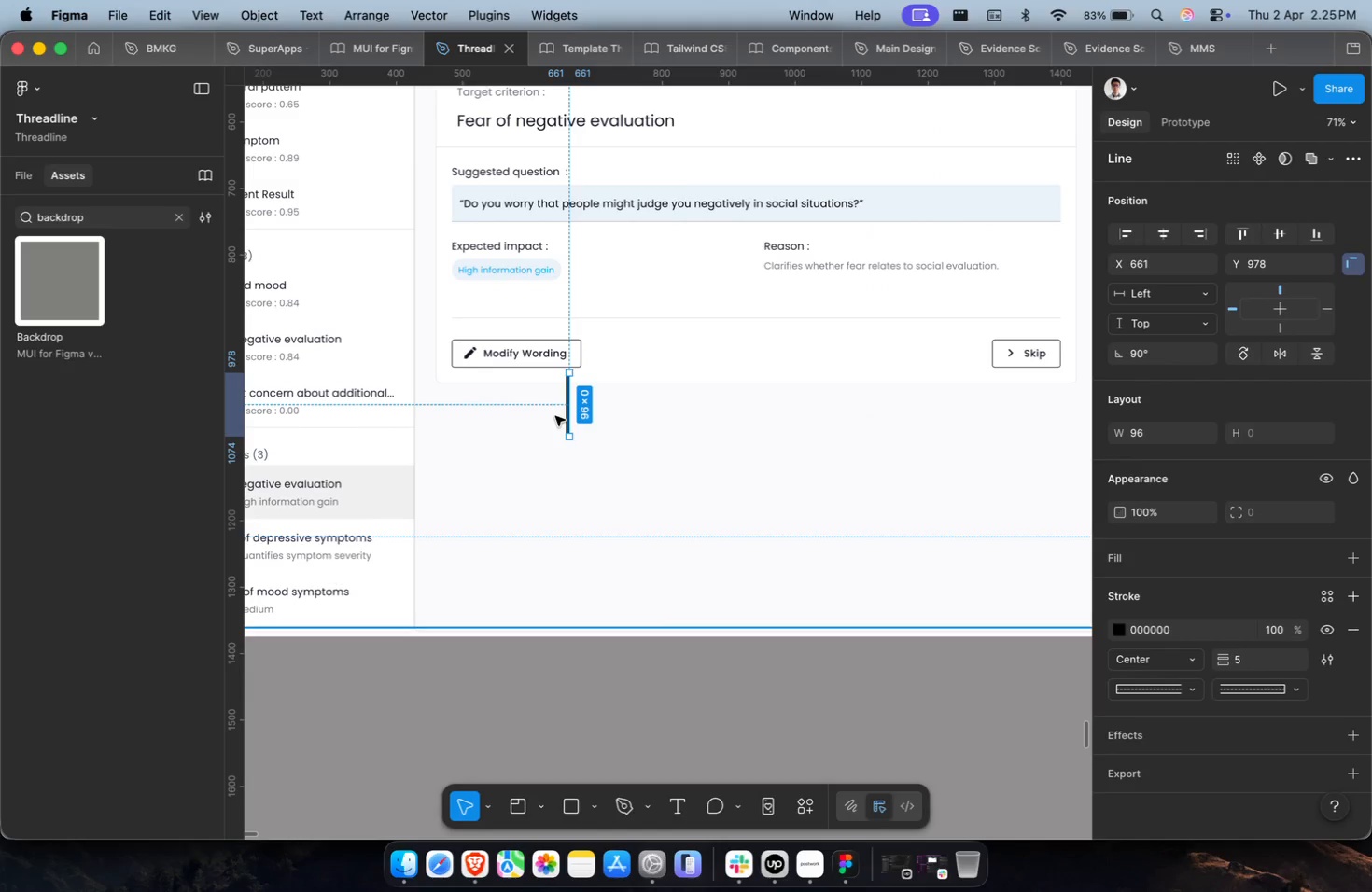 
key(Backspace)
 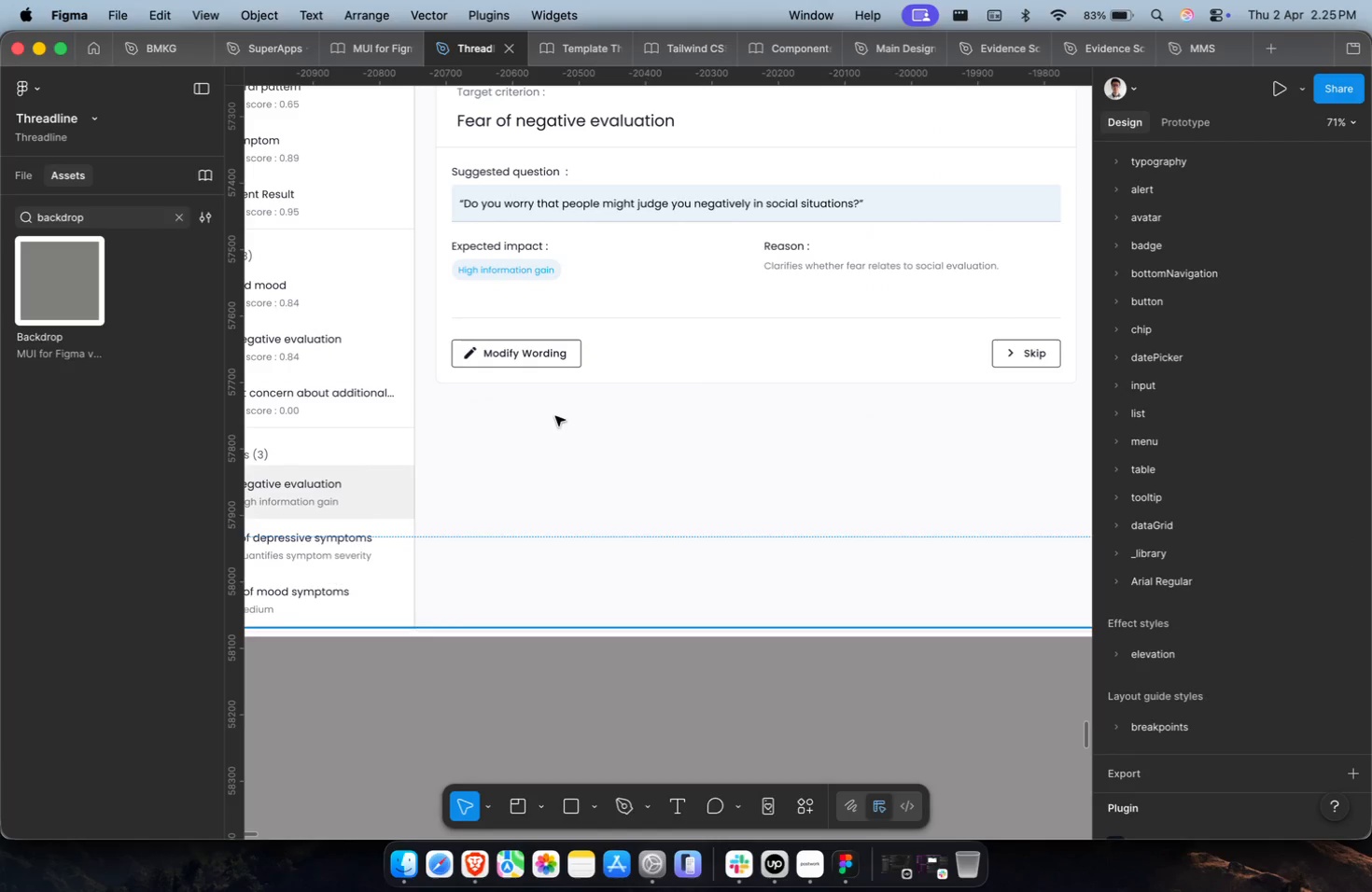 
hold_key(key=CommandLeft, duration=0.52)
scroll: coordinate [555, 416], scroll_direction: down, amount: 9.0
 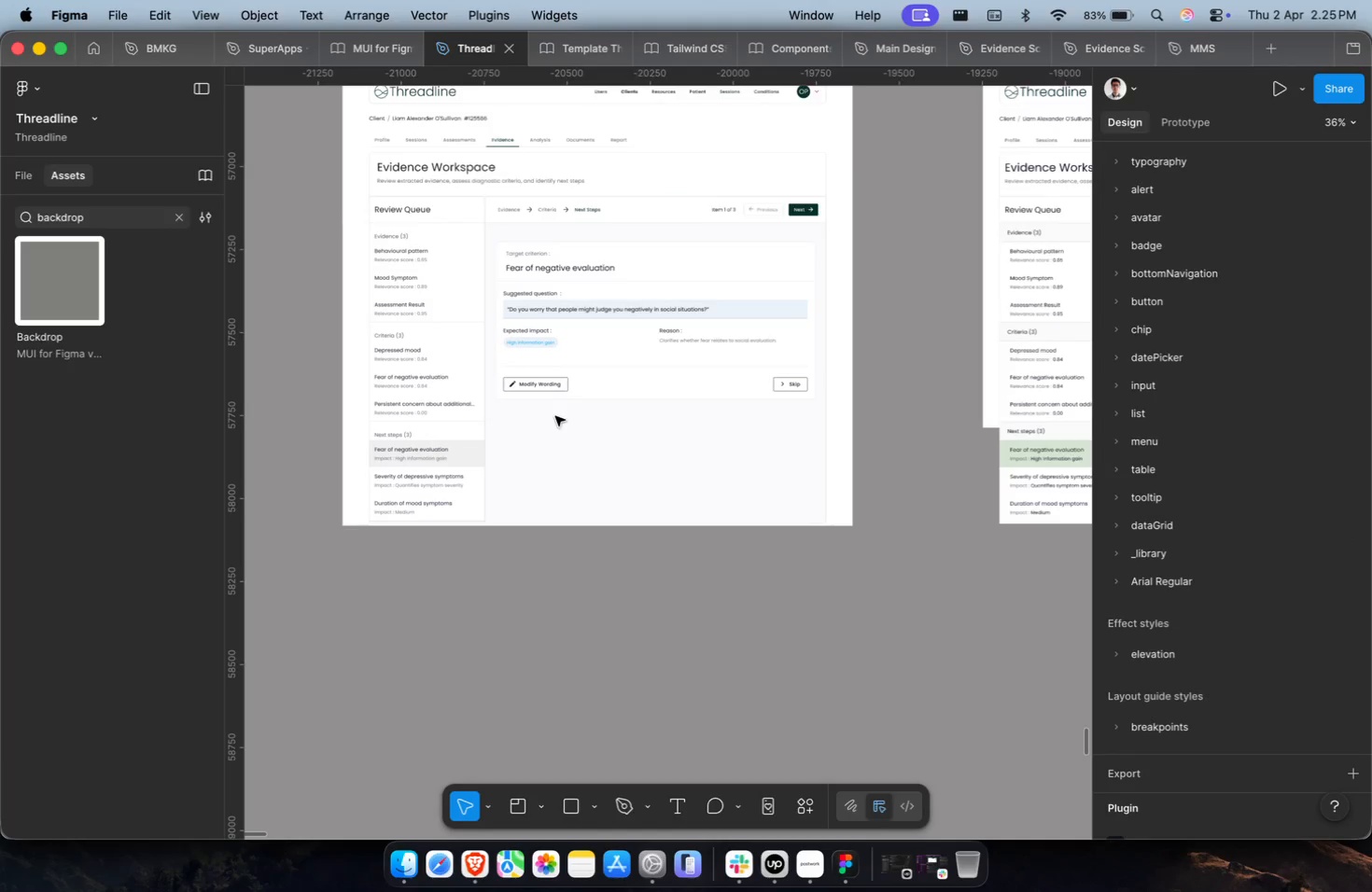 
double_click([557, 382])
 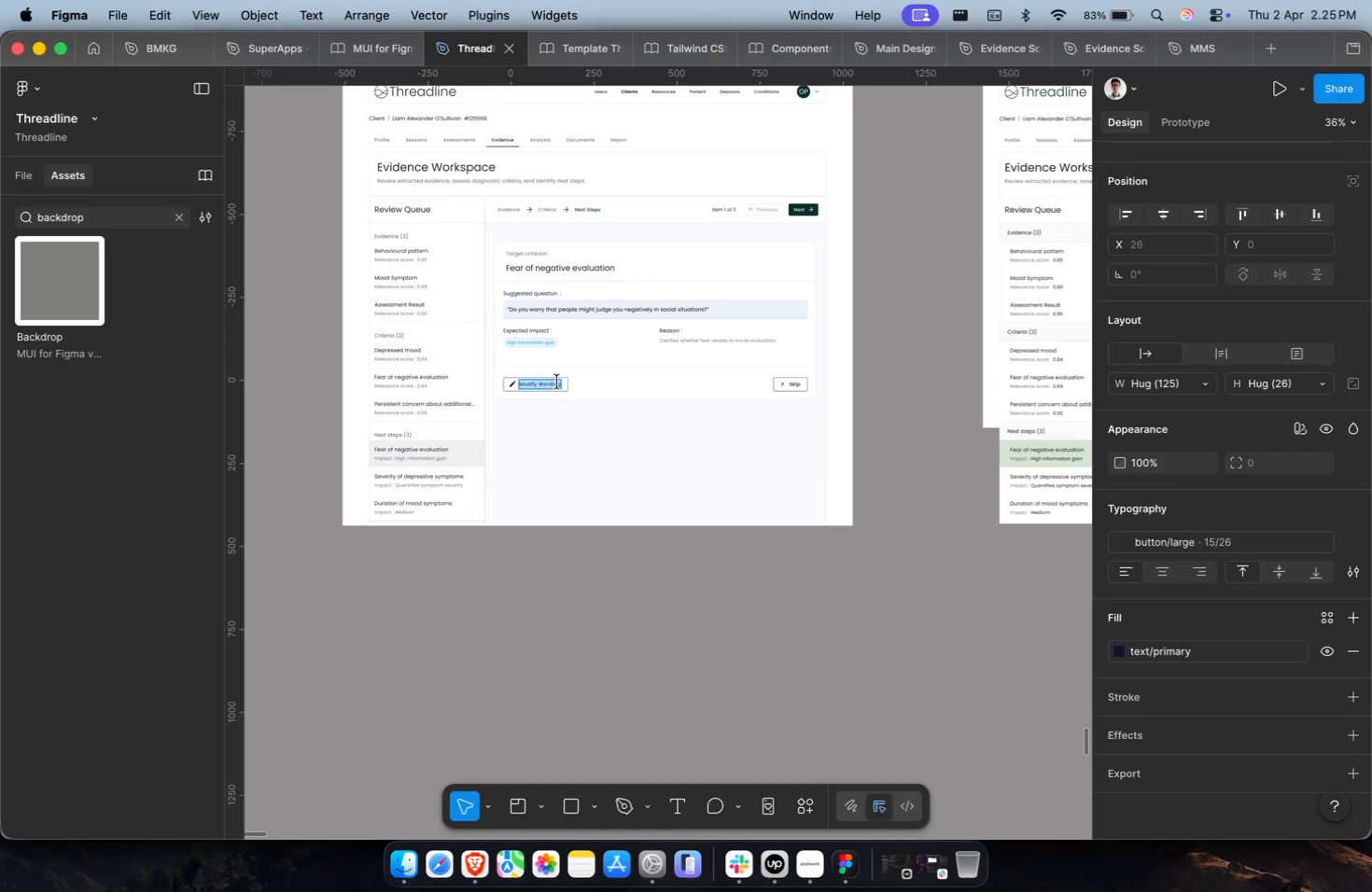 
key(Meta+C)
 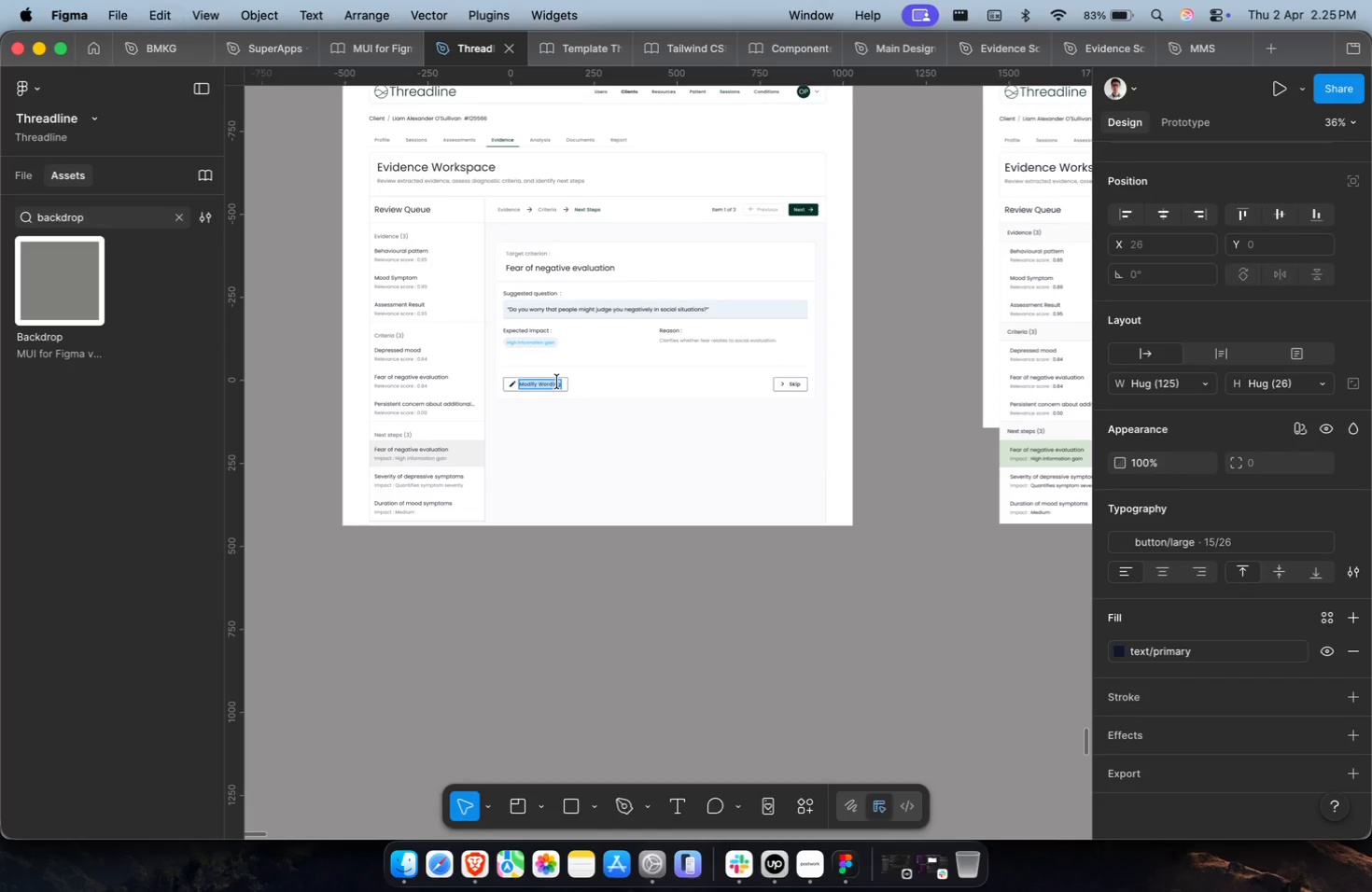 
hold_key(key=ShiftLeft, duration=0.33)
hold_key(key=CommandLeft, duration=1.0)
scroll: coordinate [758, 453], scroll_direction: down, amount: 9.0
 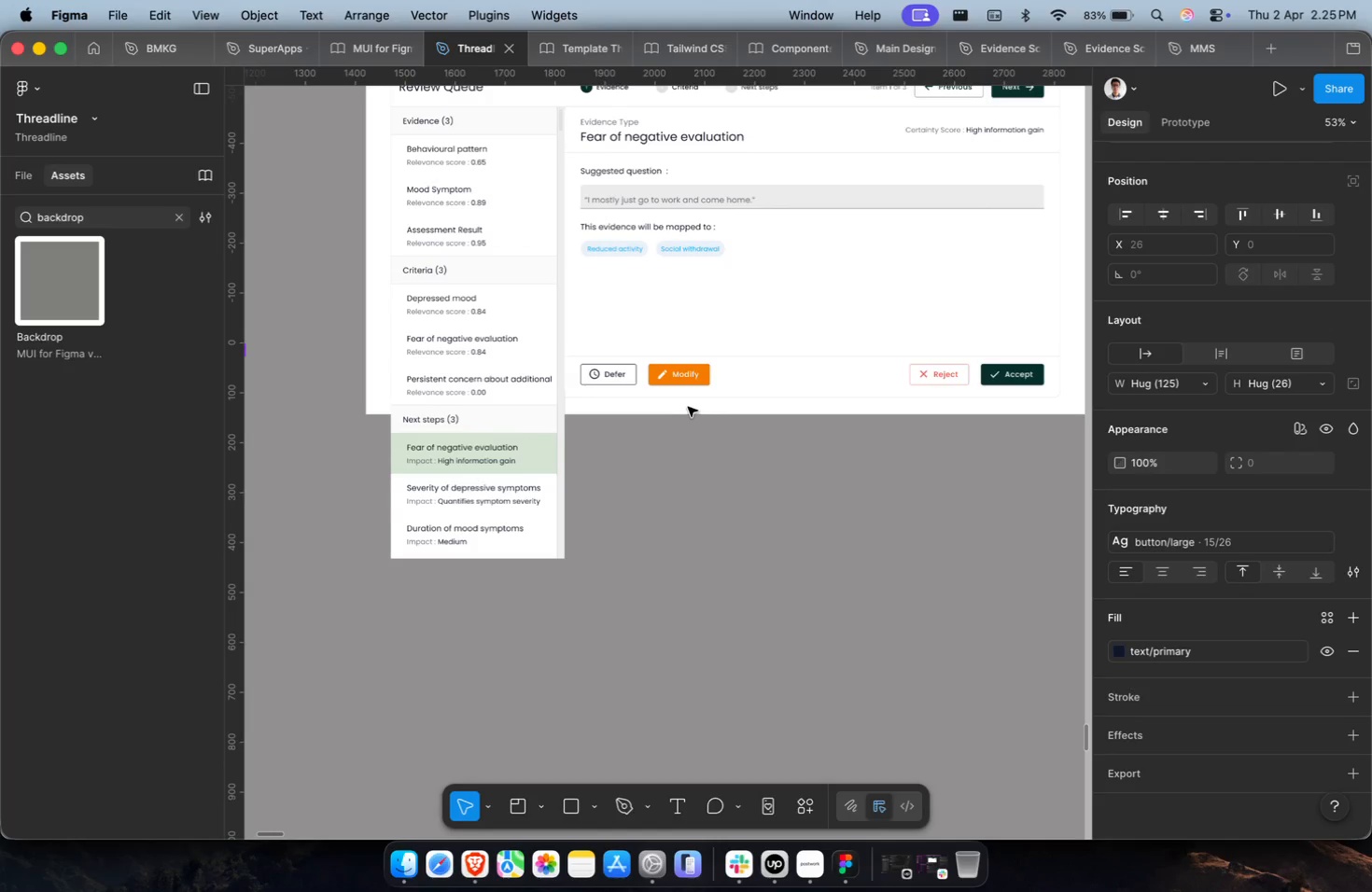 
key(Shift+ShiftLeft)
 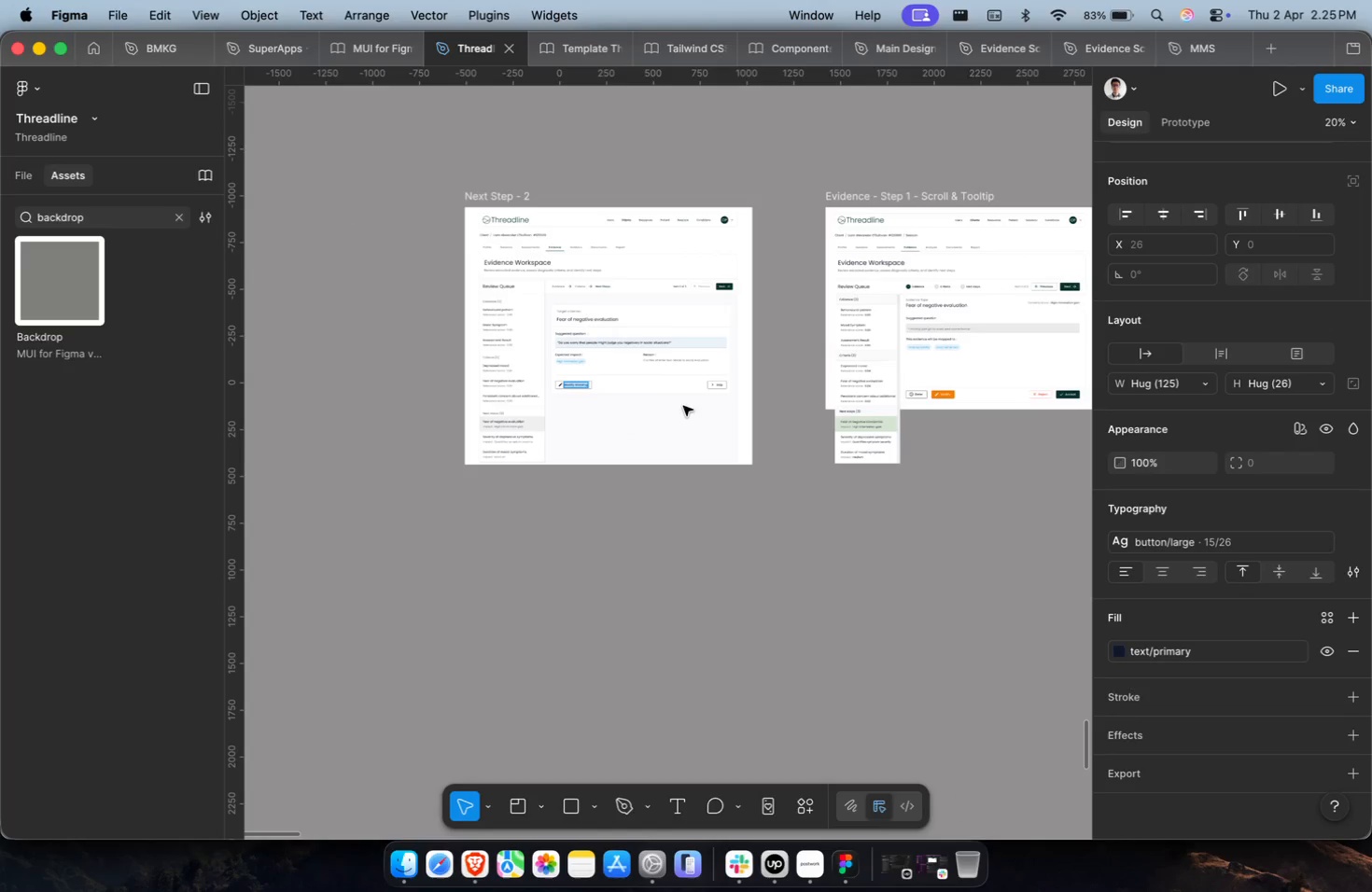 
hold_key(key=CommandLeft, duration=0.32)
 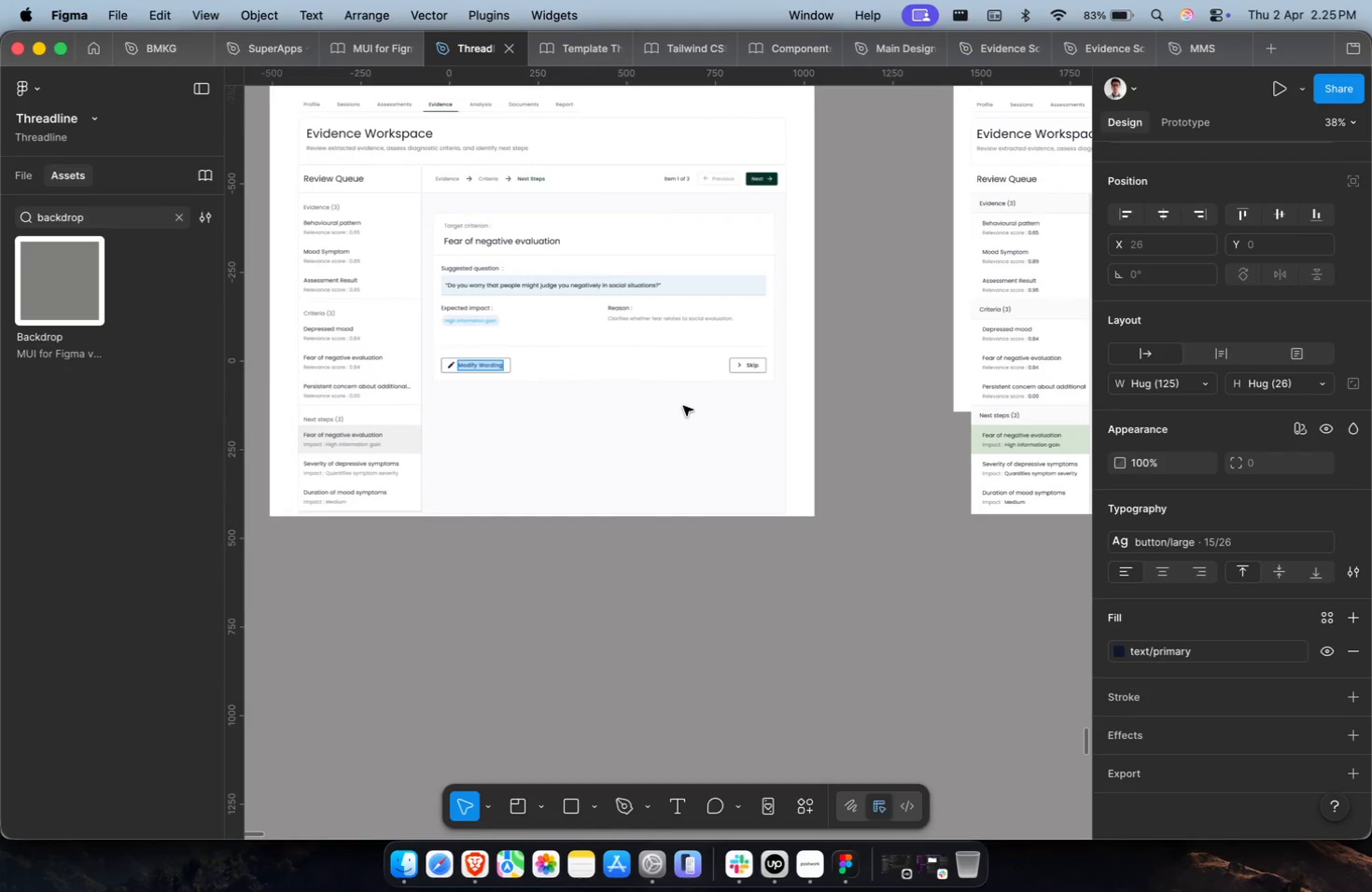 
hold_key(key=ShiftLeft, duration=0.46)
 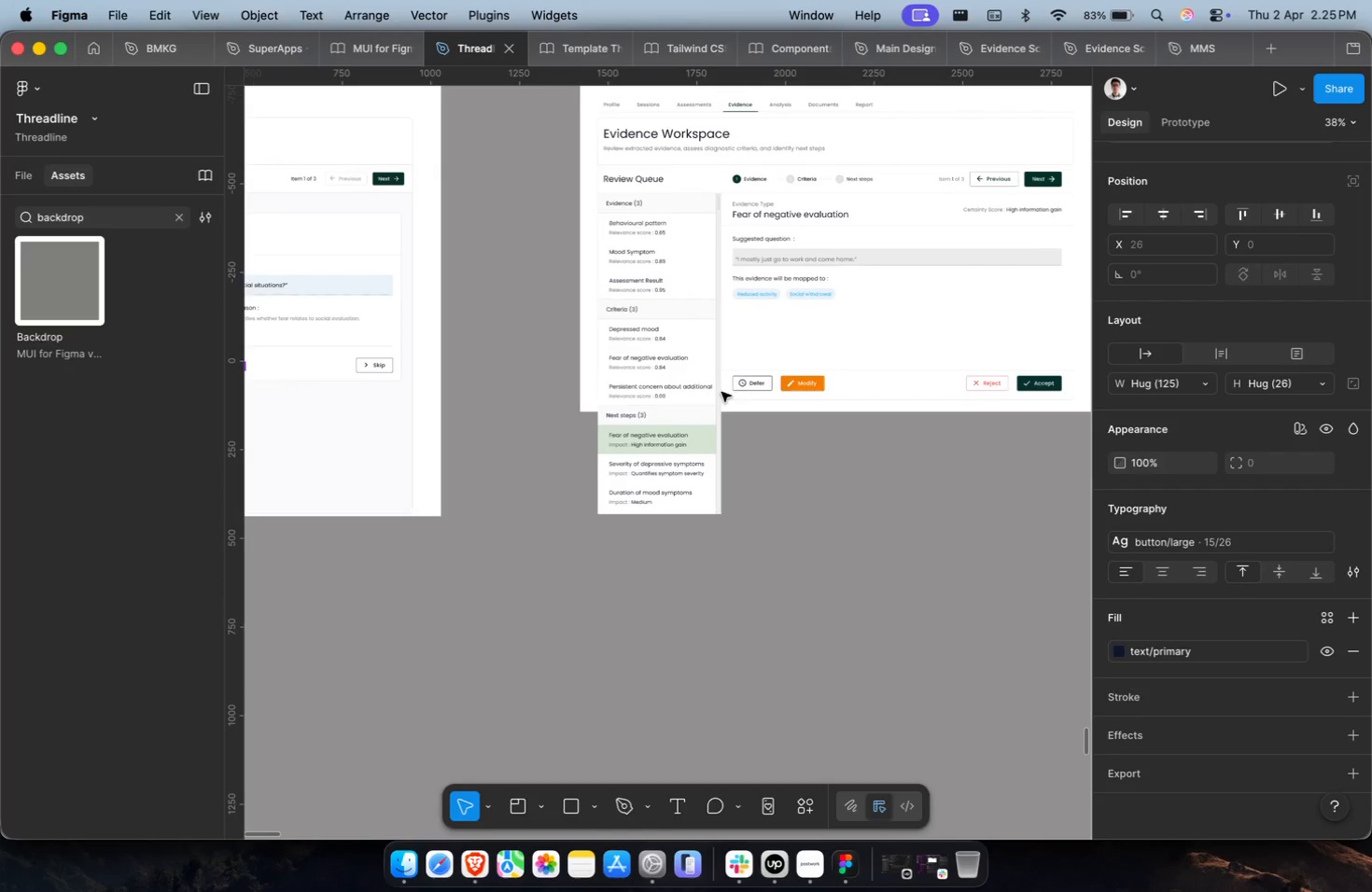 
hold_key(key=CommandLeft, duration=0.66)
 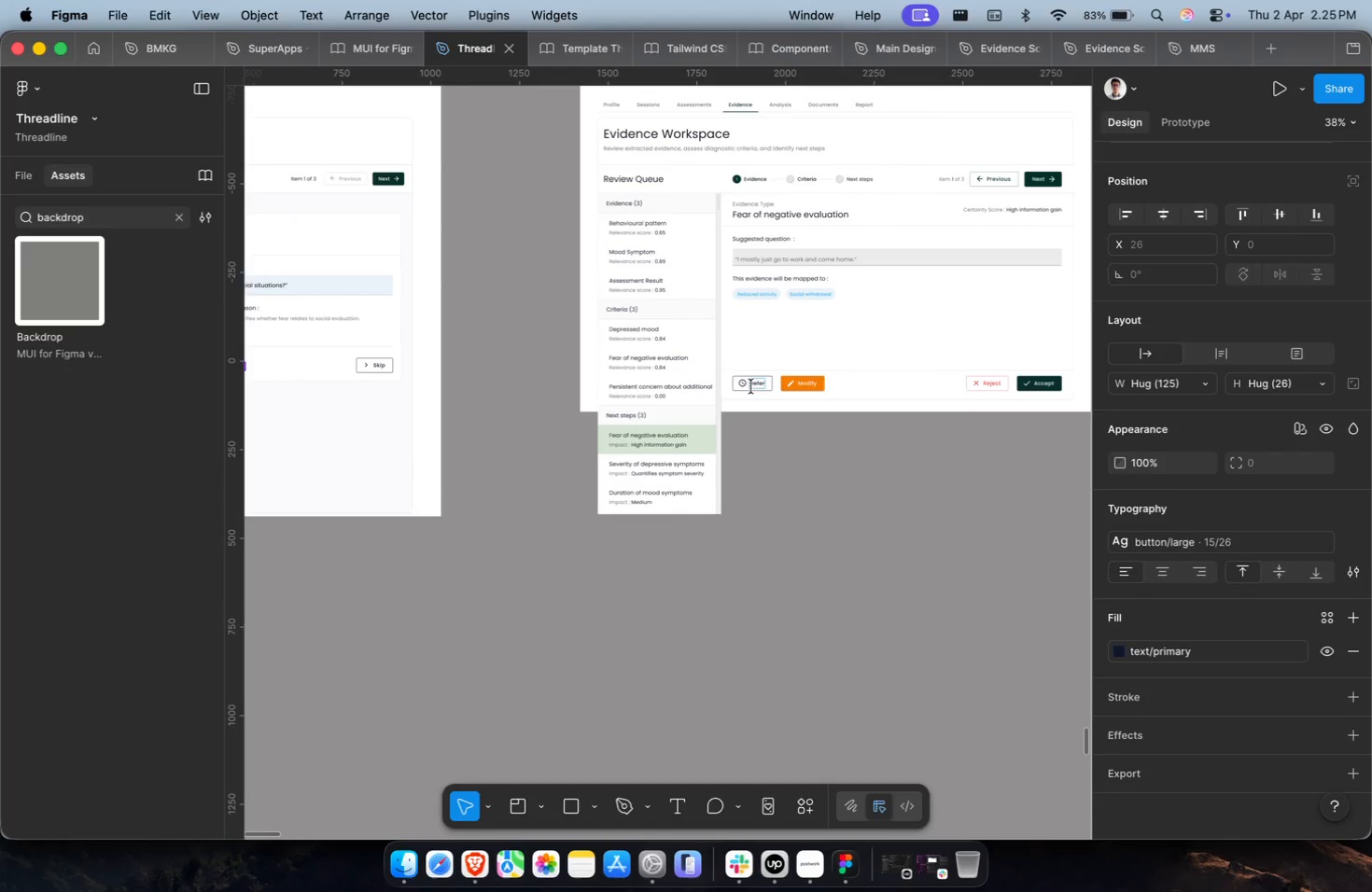 
scroll: coordinate [683, 406], scroll_direction: down, amount: 11.0
 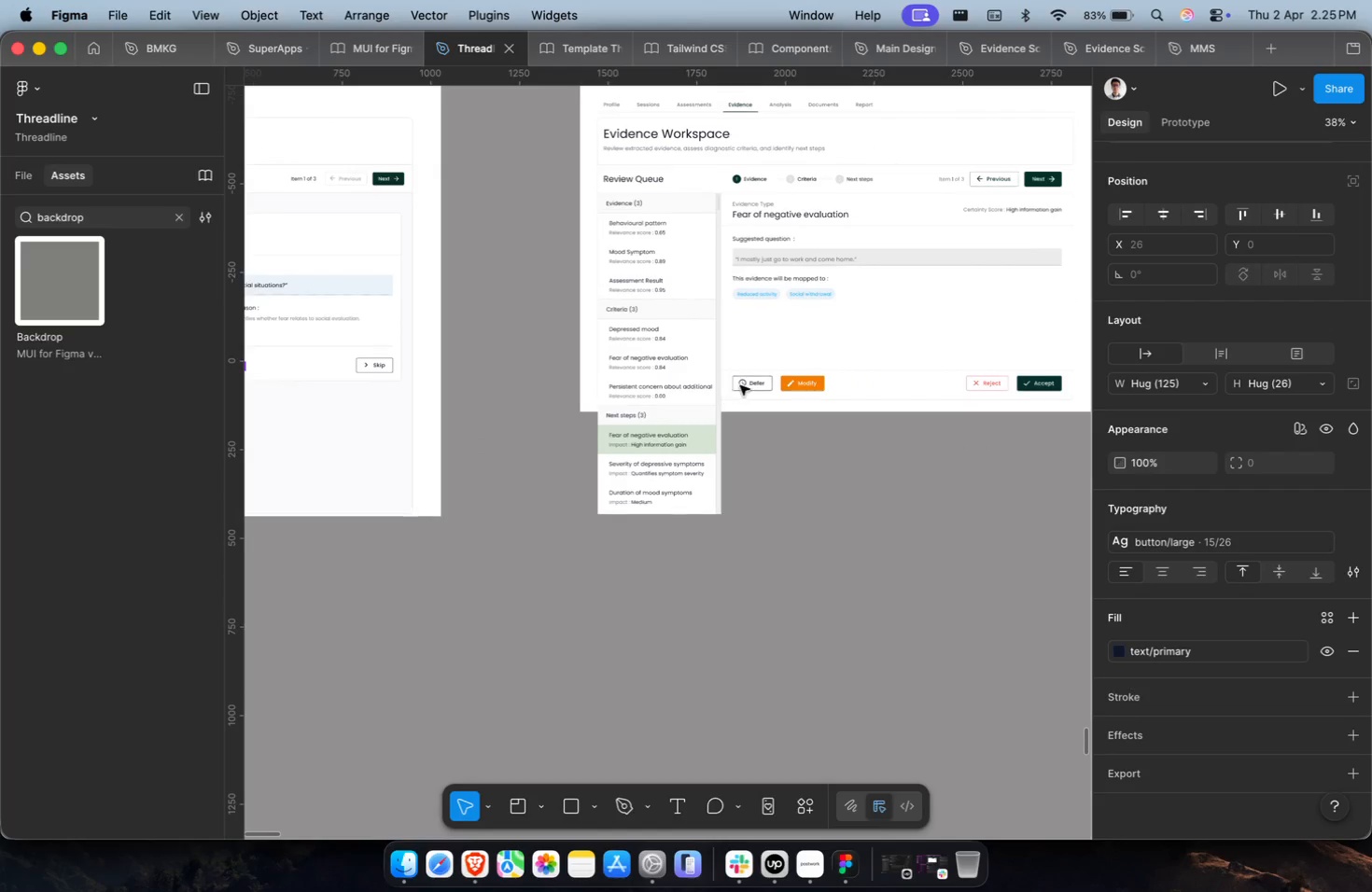 
key(Escape)
 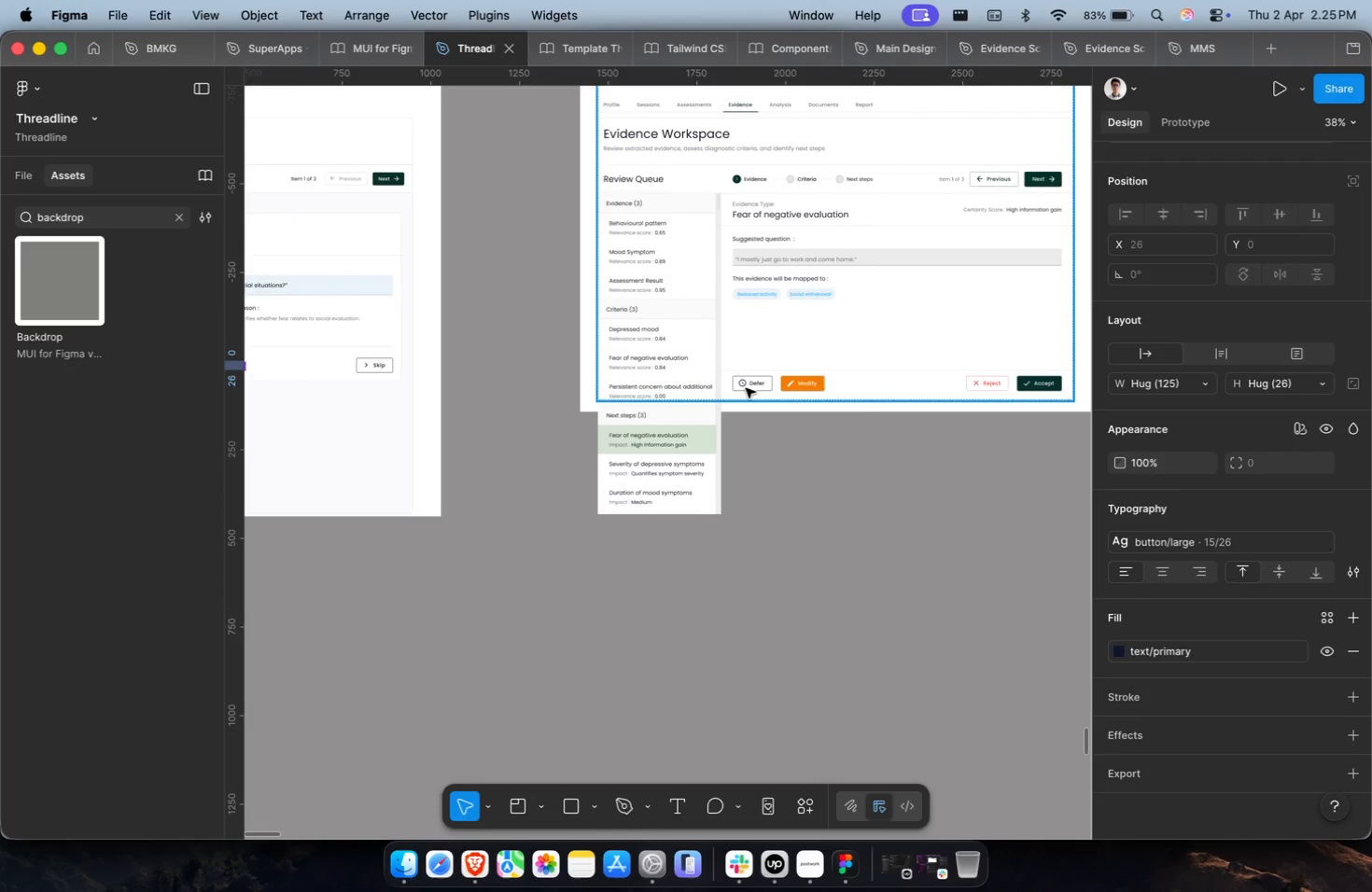 
hold_key(key=ShiftLeft, duration=1.42)
scroll: coordinate [746, 388], scroll_direction: up, amount: 13.0
 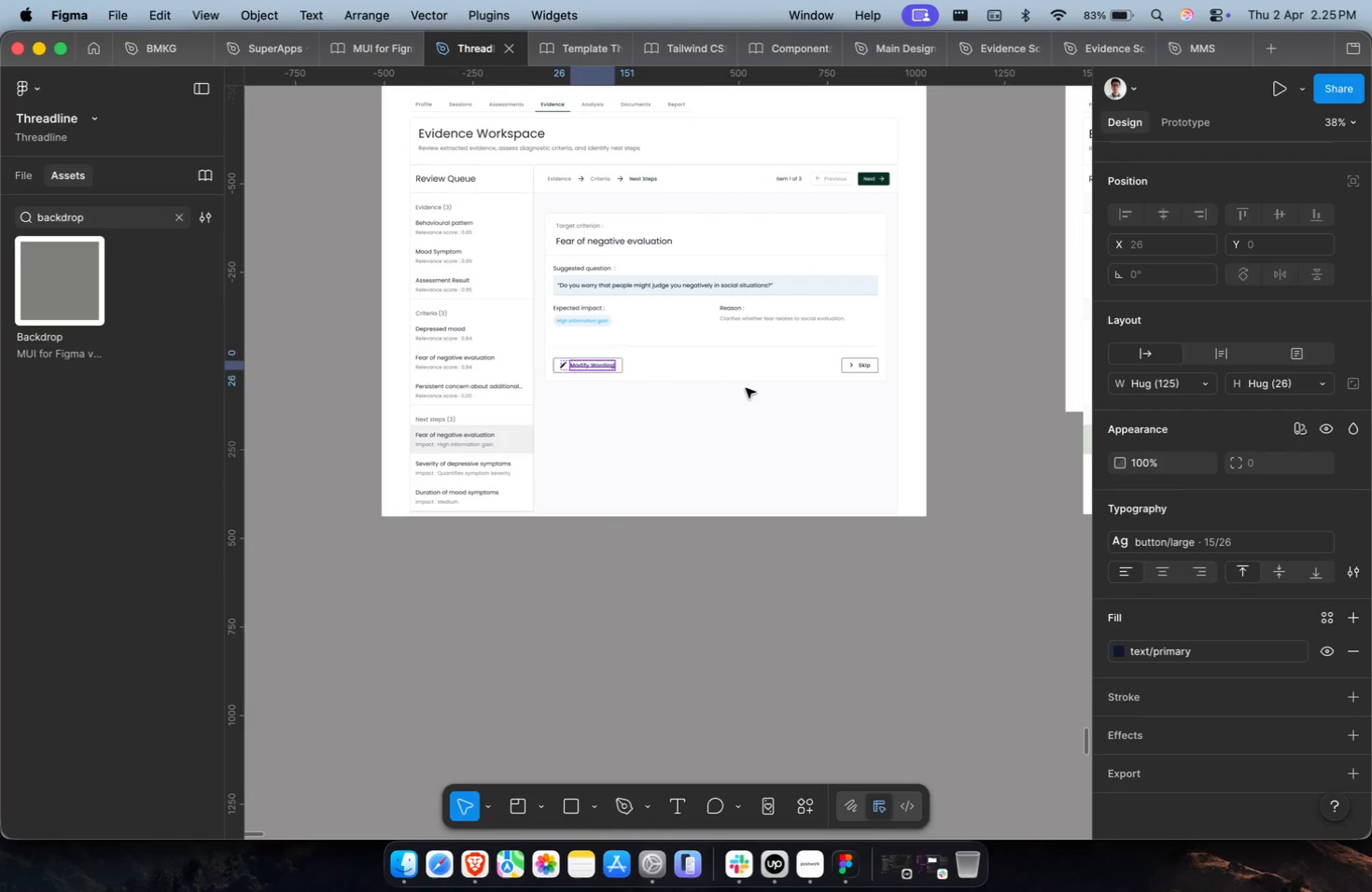 
scroll: coordinate [746, 388], scroll_direction: down, amount: 19.0
 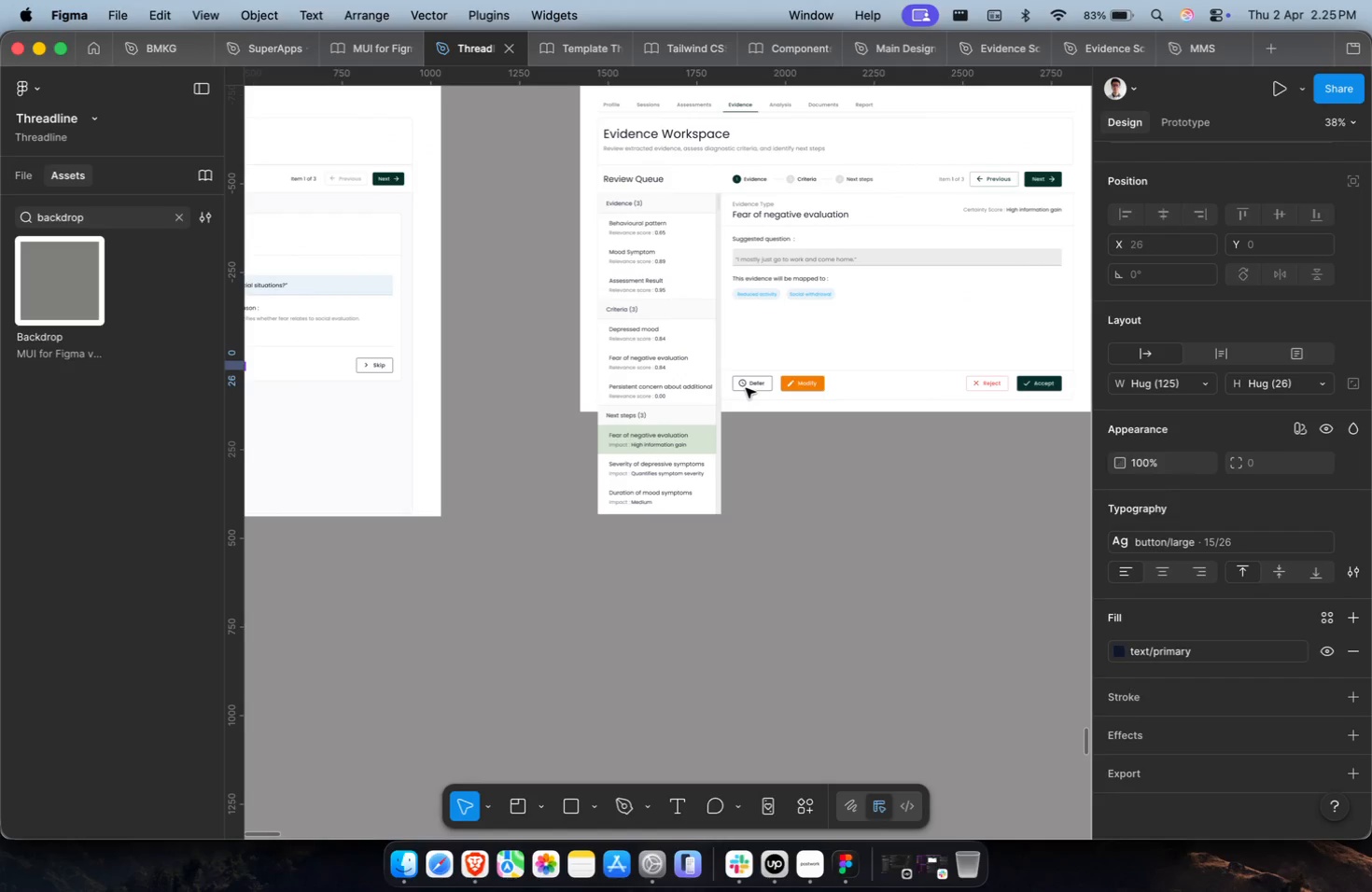 
double_click([811, 386])
 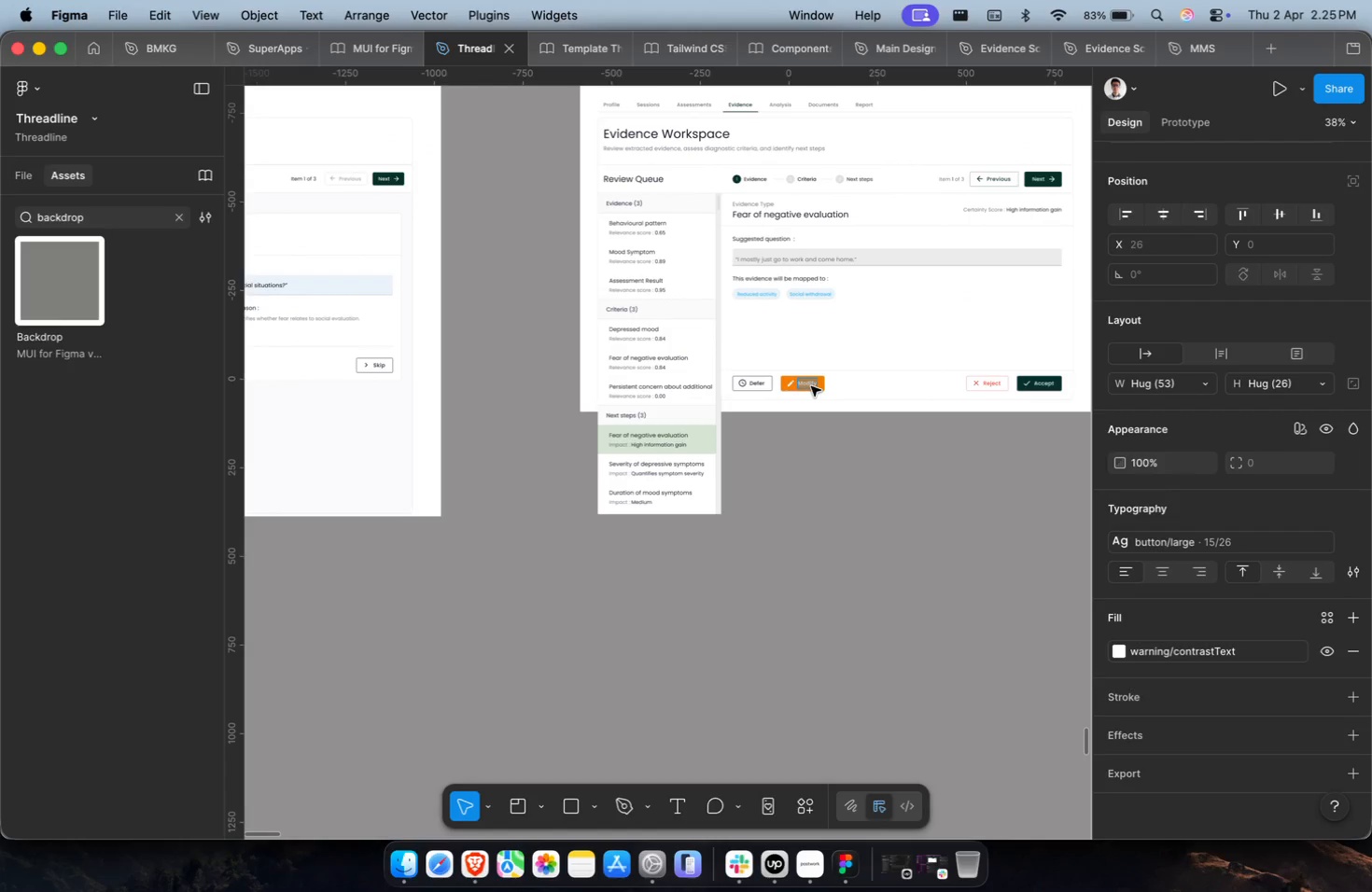 
key(Meta+Shift+V)
 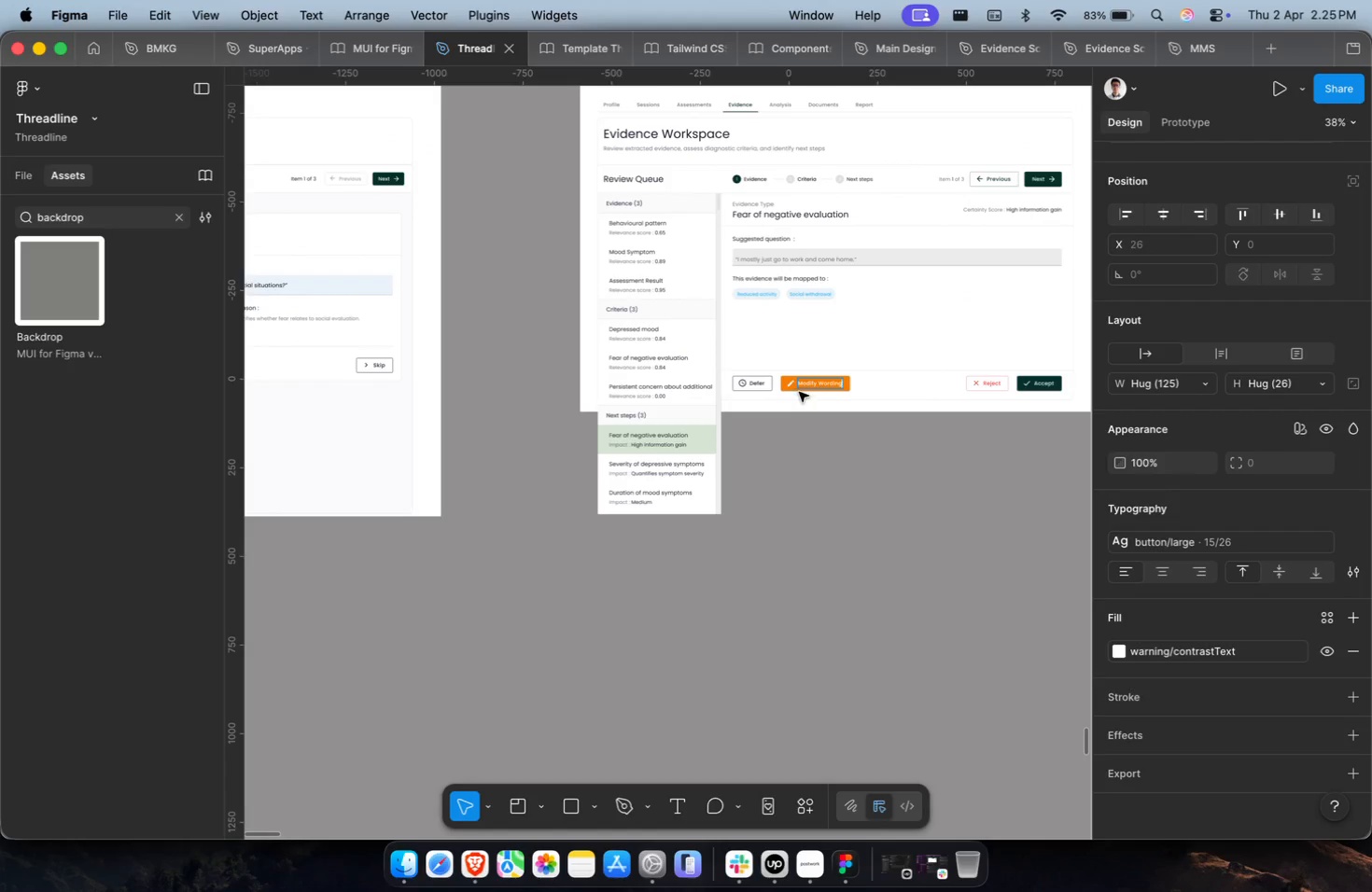 
scroll: coordinate [782, 387], scroll_direction: up, amount: 9.0
 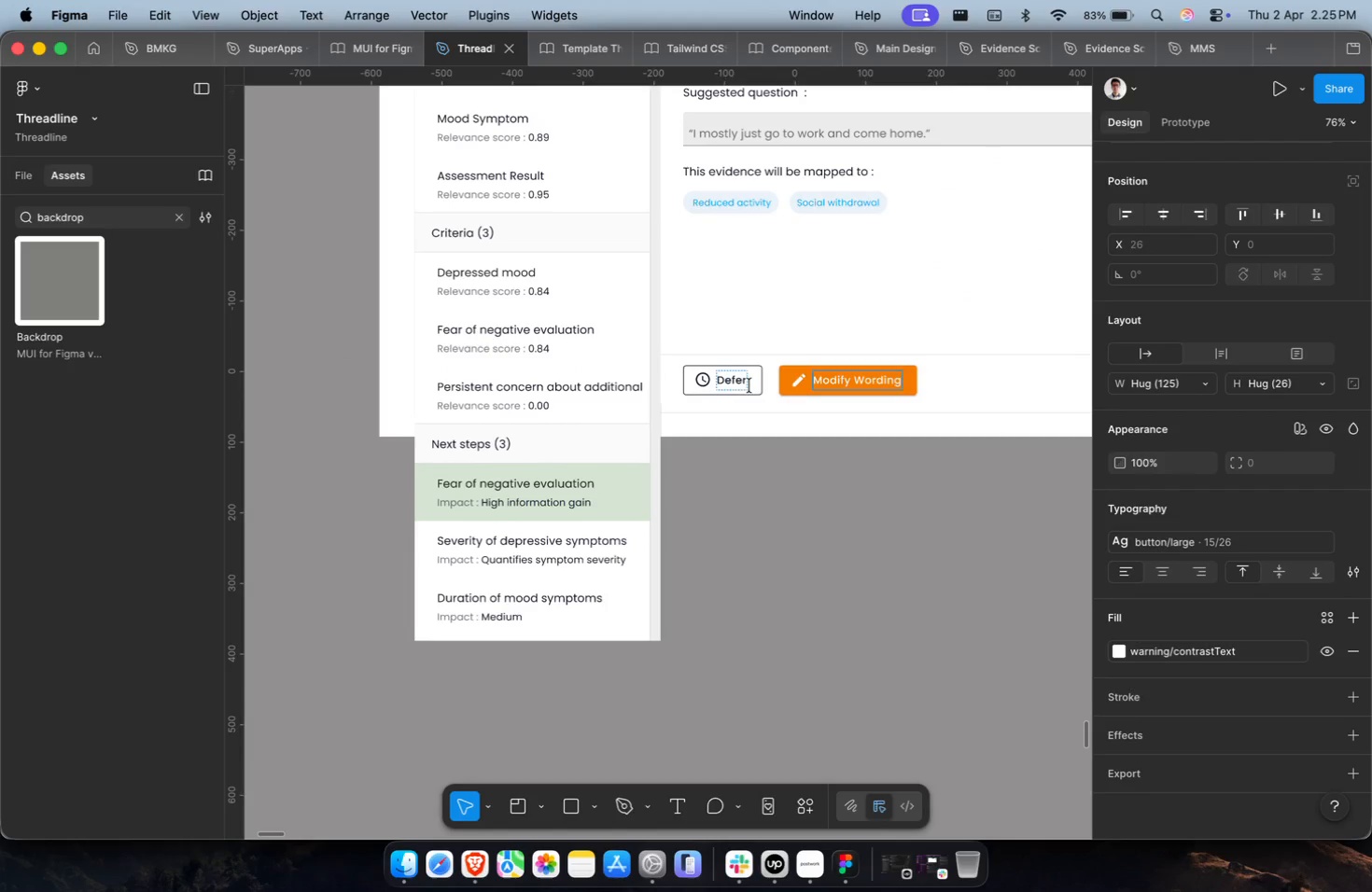 
left_click([742, 381])
 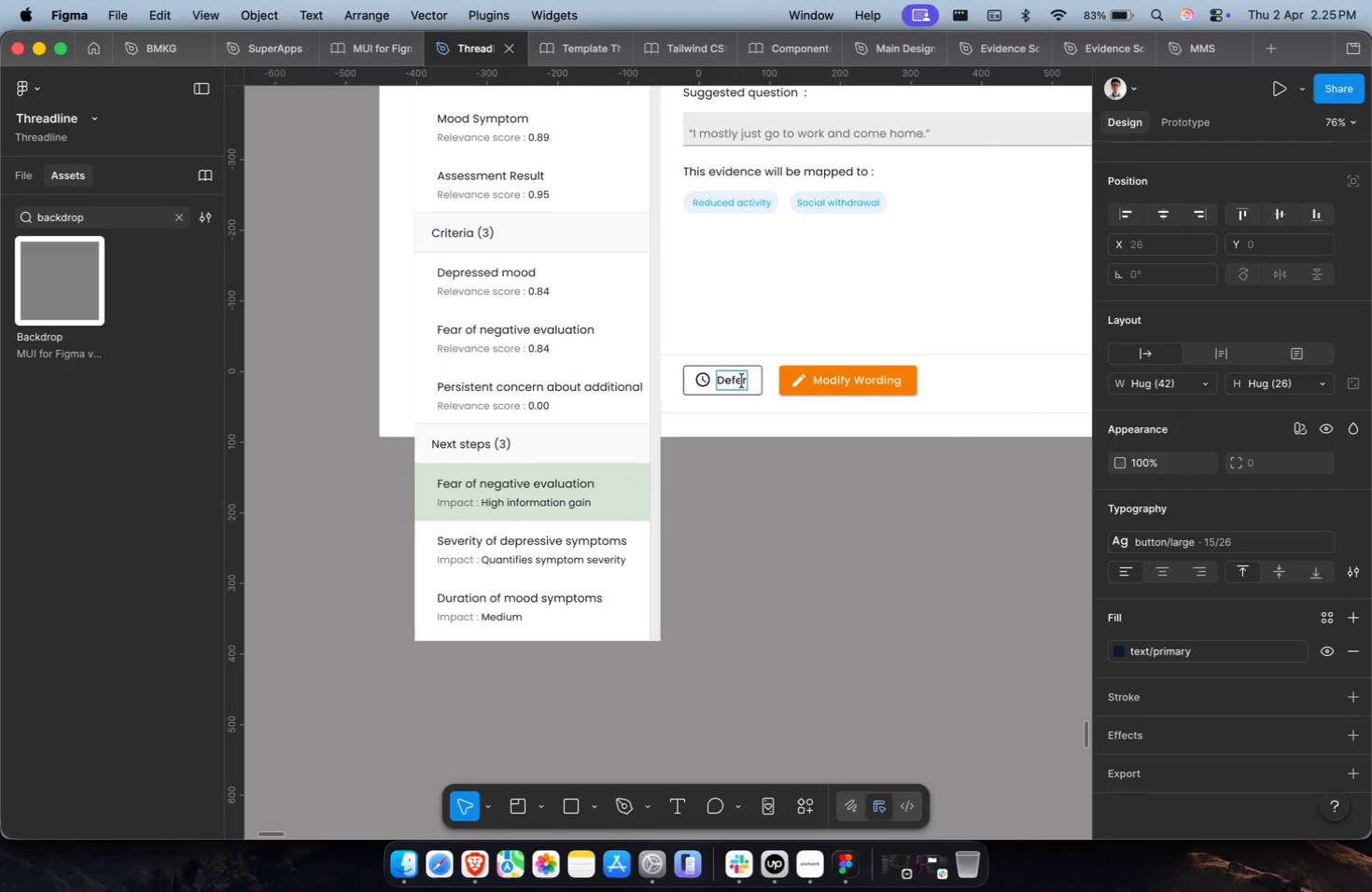 
key(Escape)
 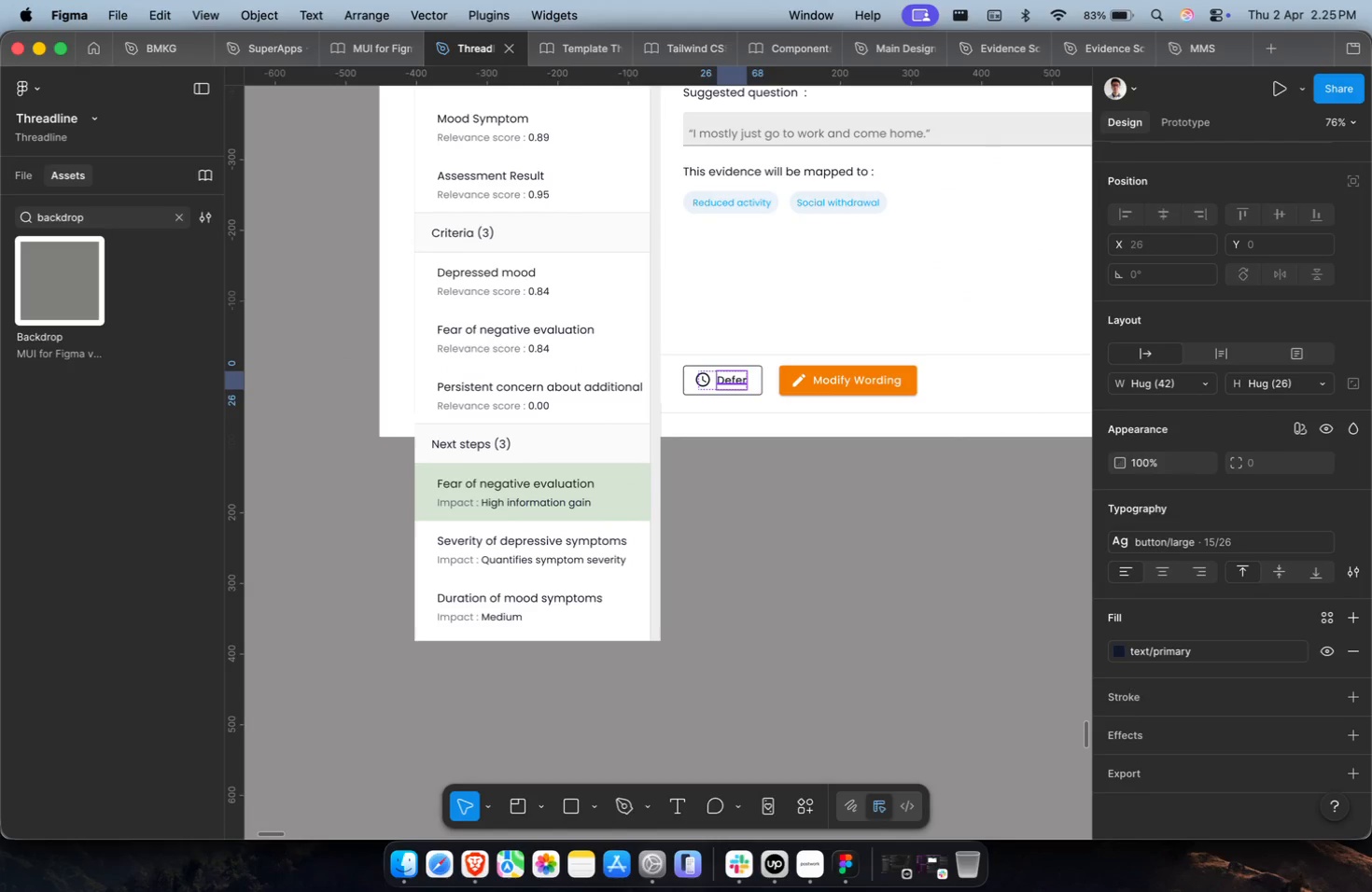 
key(Shift+Enter)
 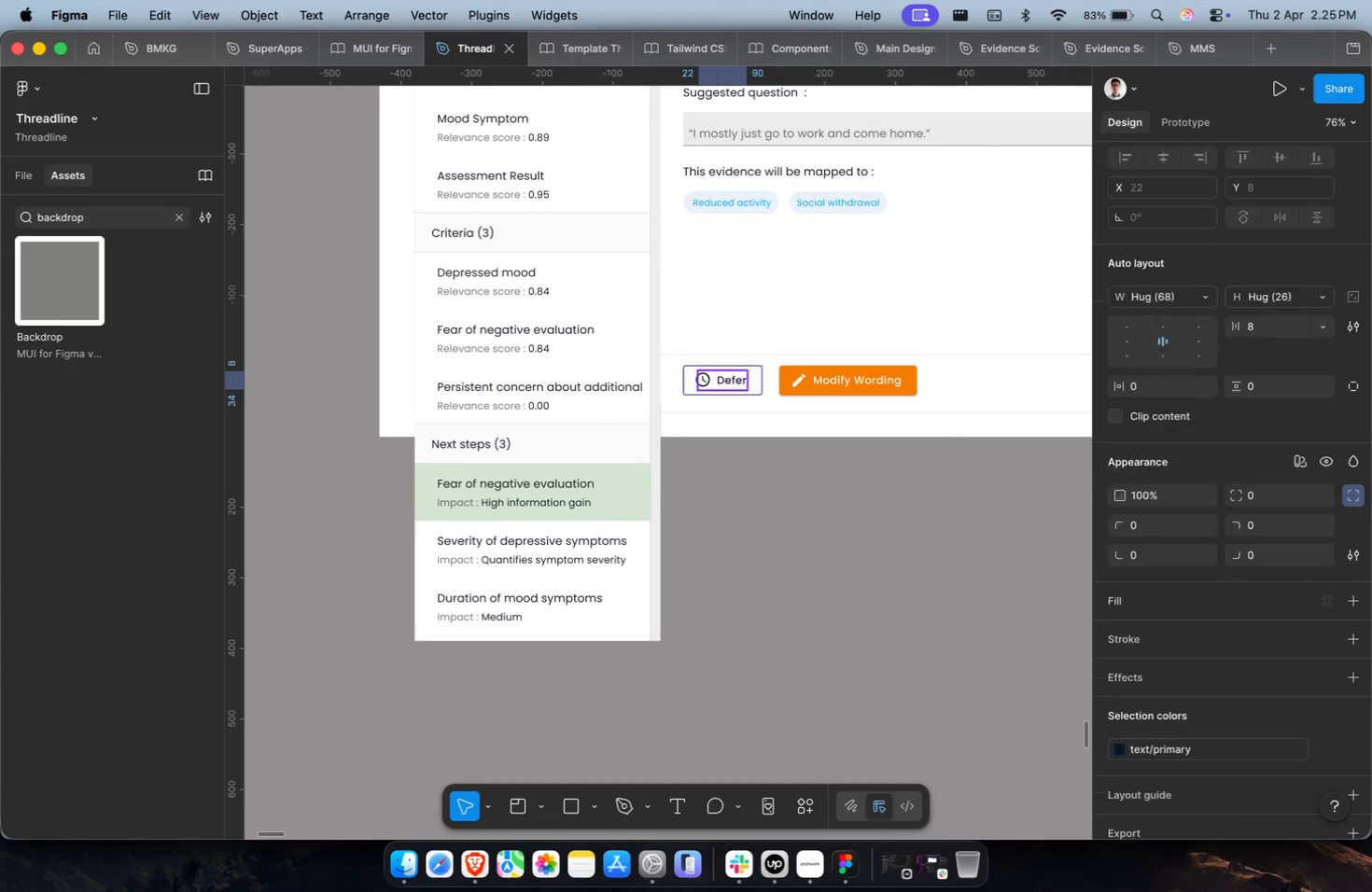 
key(Shift+Enter)
 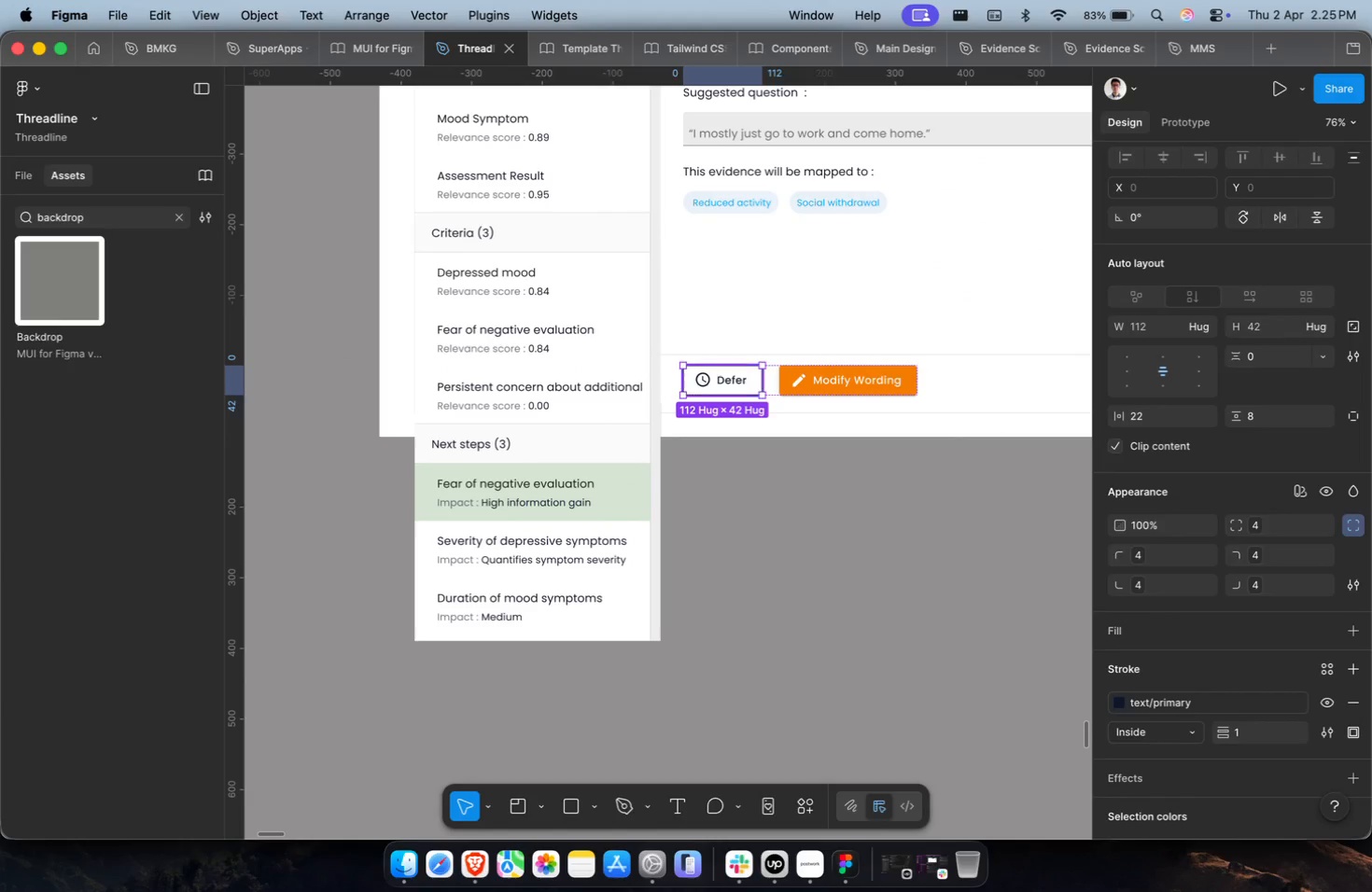 
key(Backspace)
 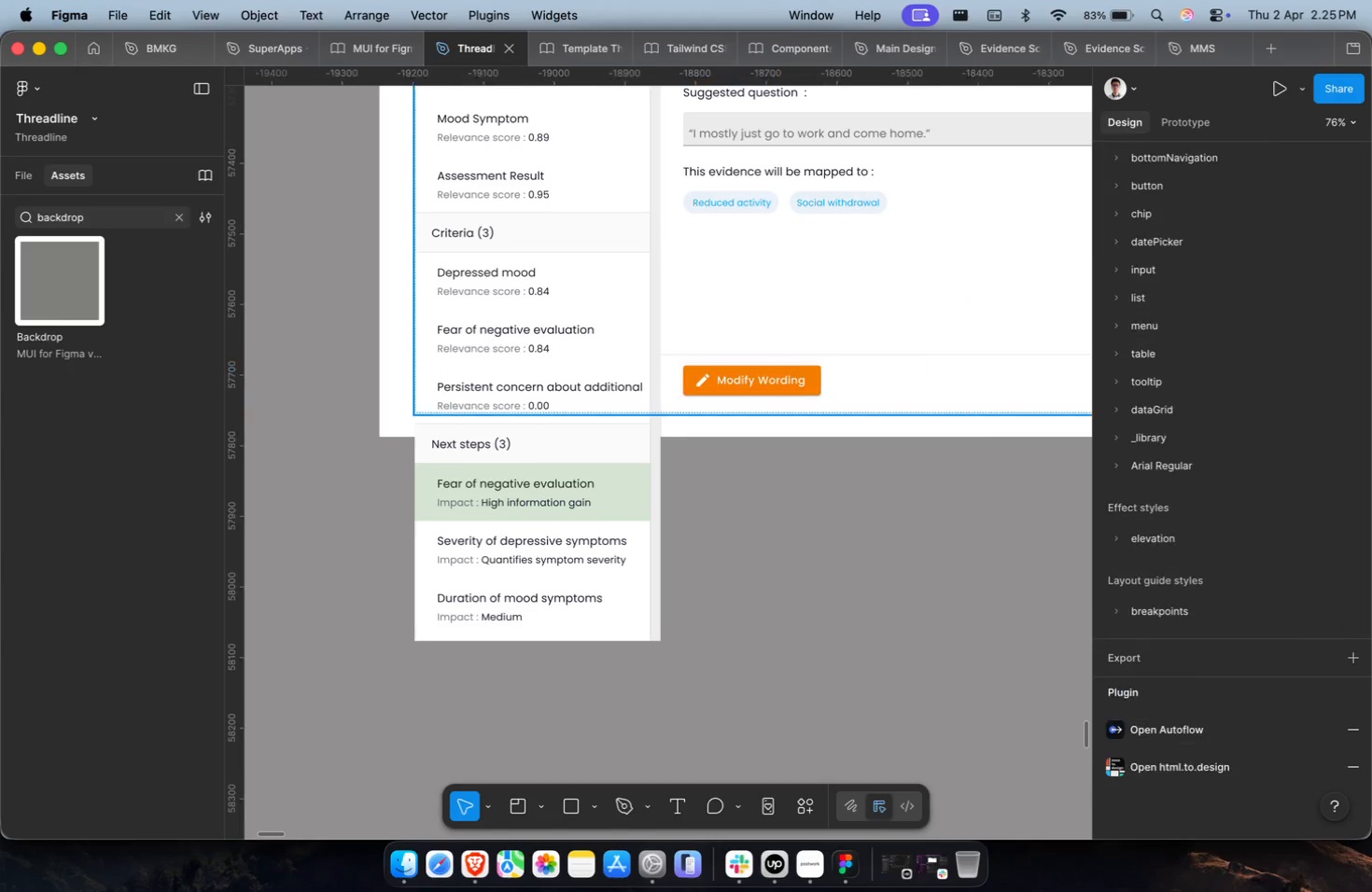 
hold_key(key=CommandLeft, duration=0.5)
scroll: coordinate [742, 381], scroll_direction: down, amount: 19.0
 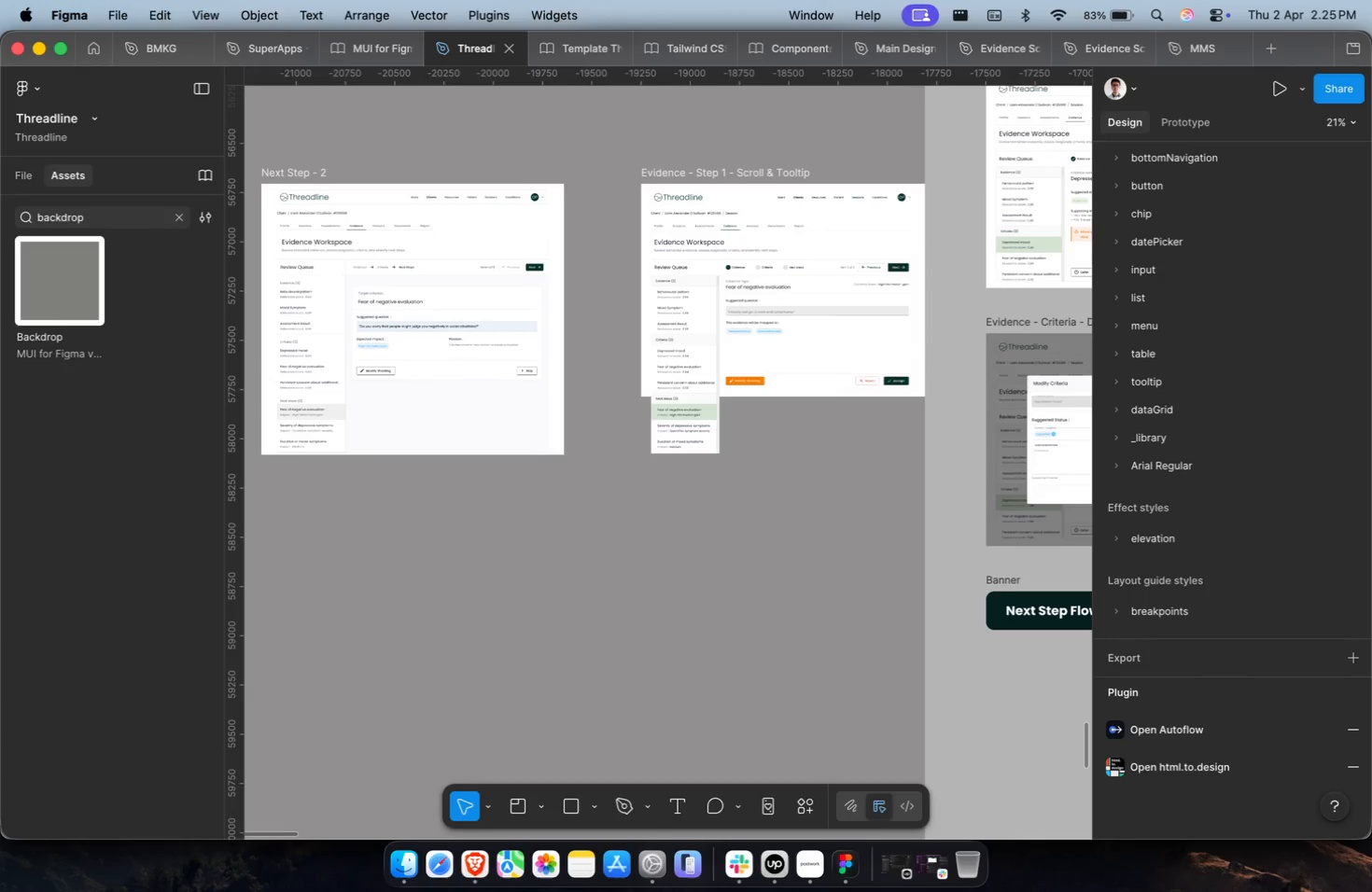 
hold_key(key=CommandLeft, duration=2.87)
scroll: coordinate [870, 403], scroll_direction: up, amount: 9.0
 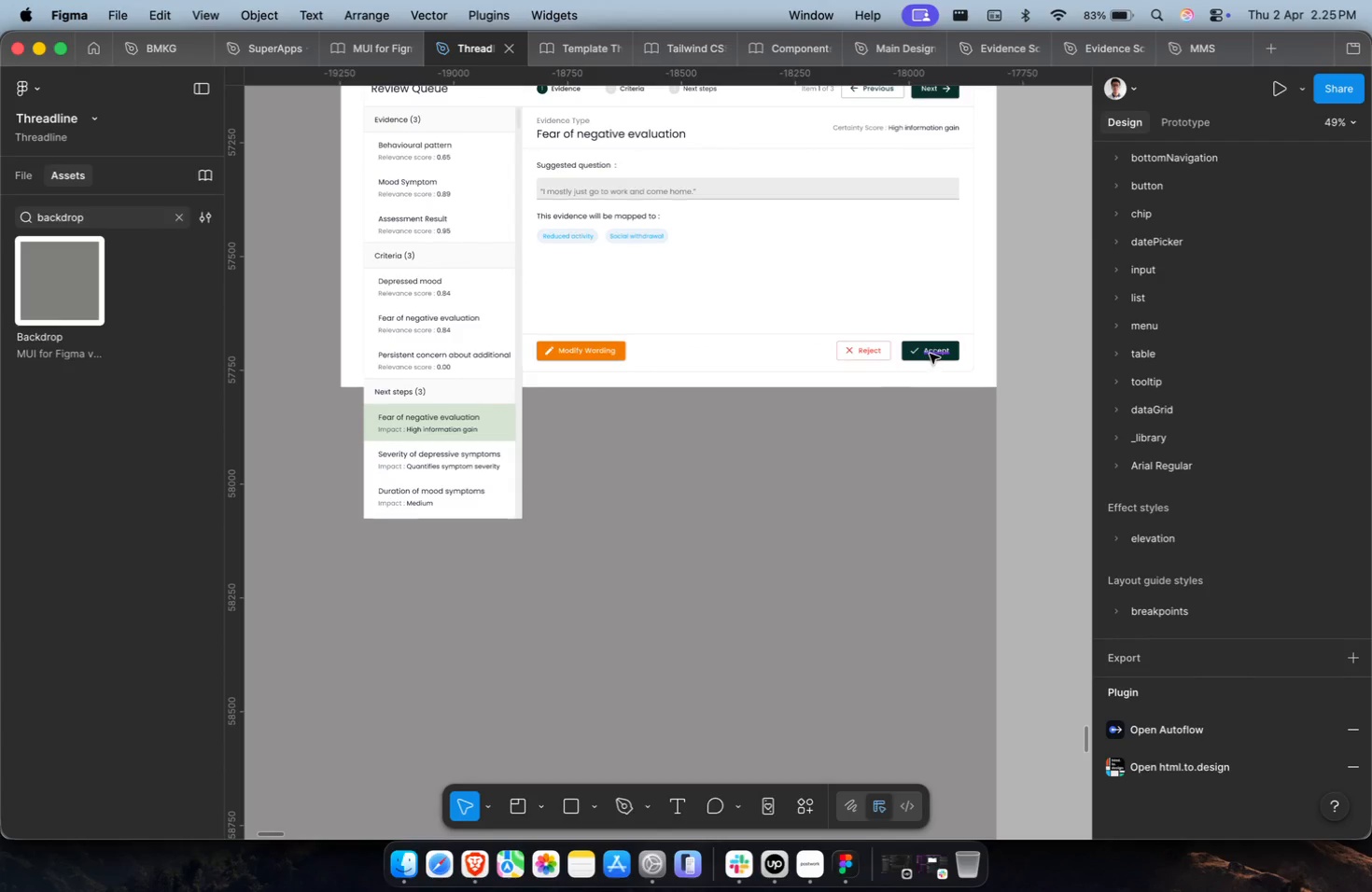 
double_click([930, 354])
 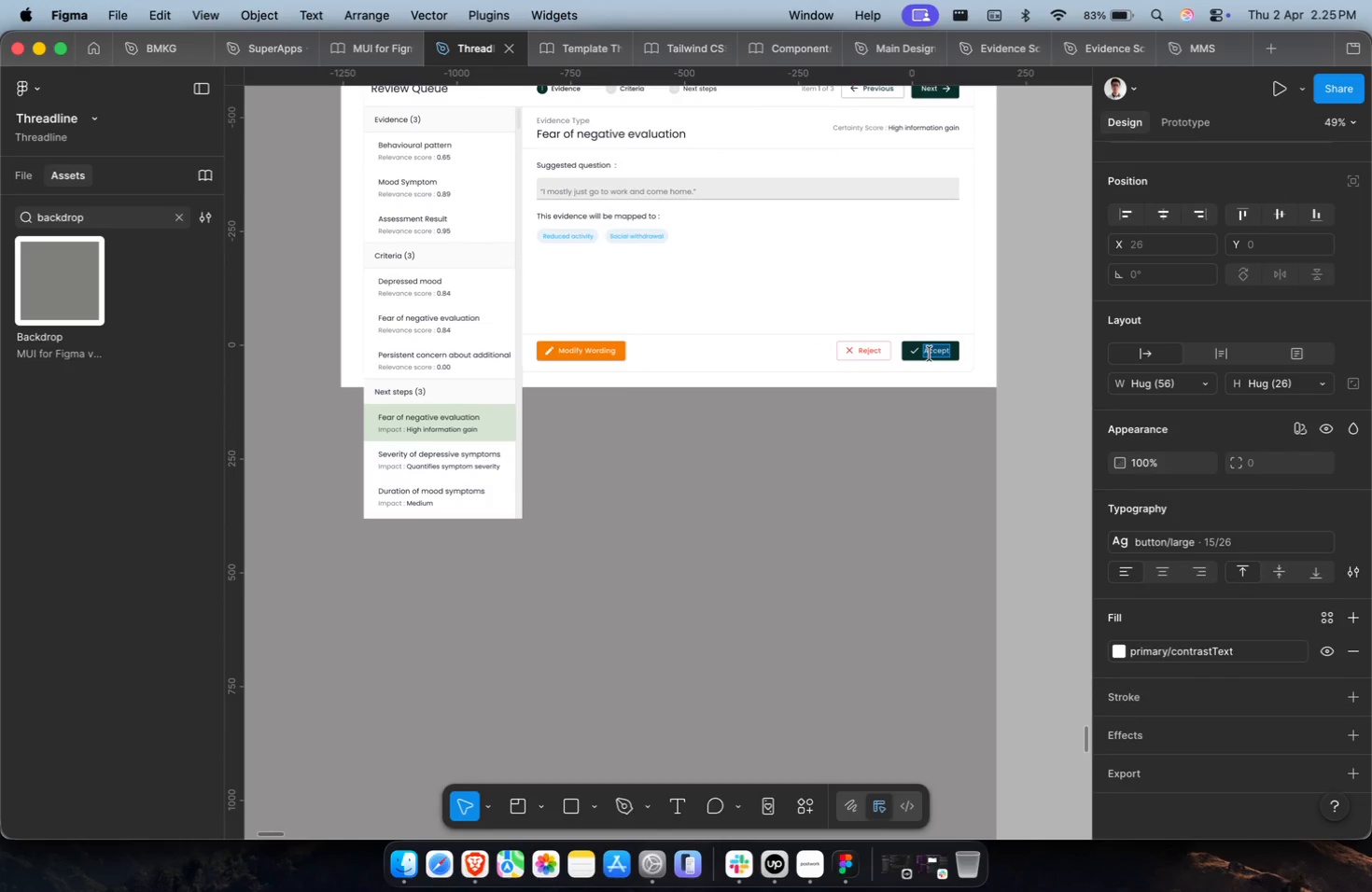 
type(Skip)
key(Escape)
 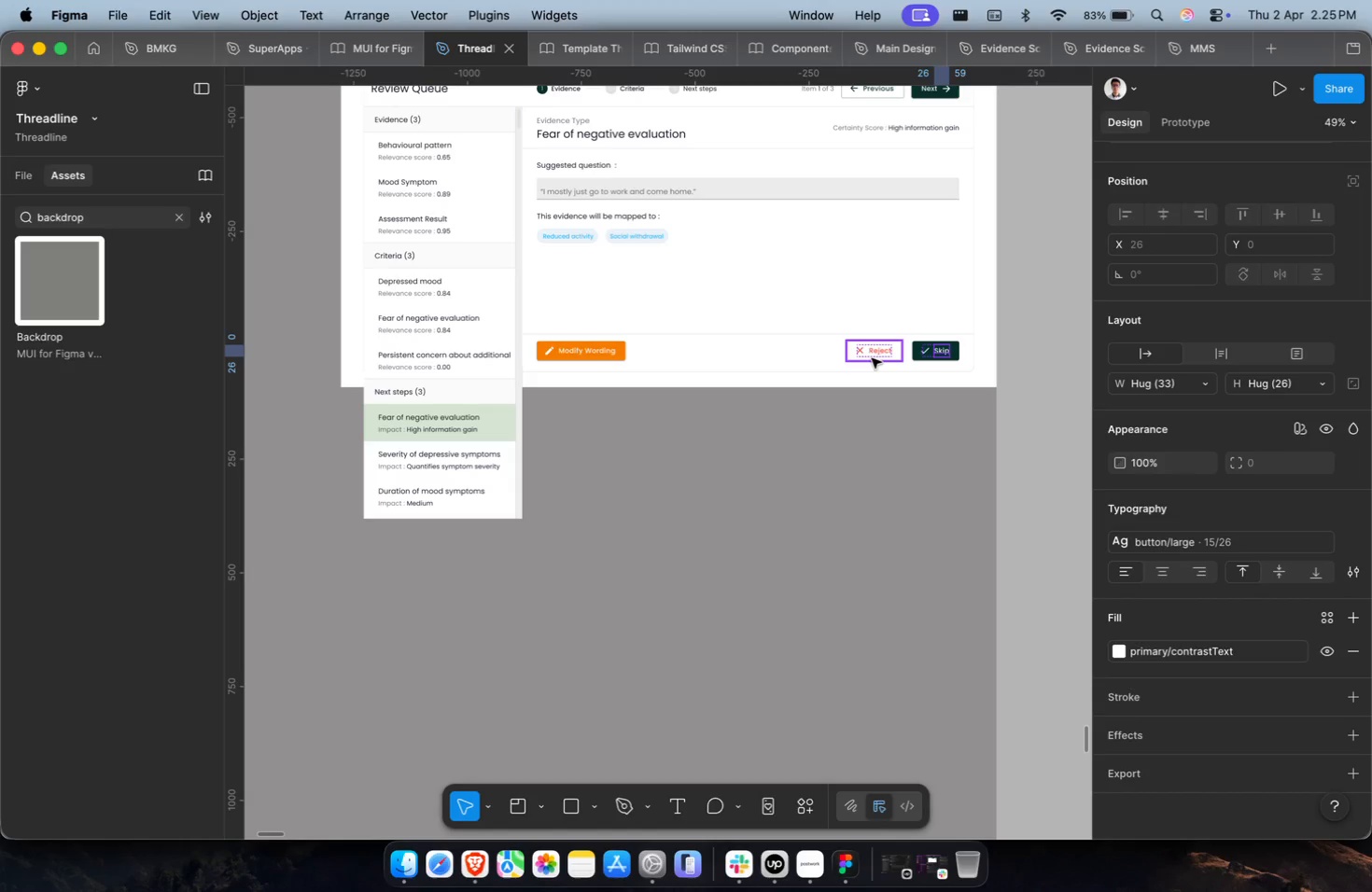 
left_click([872, 358])
 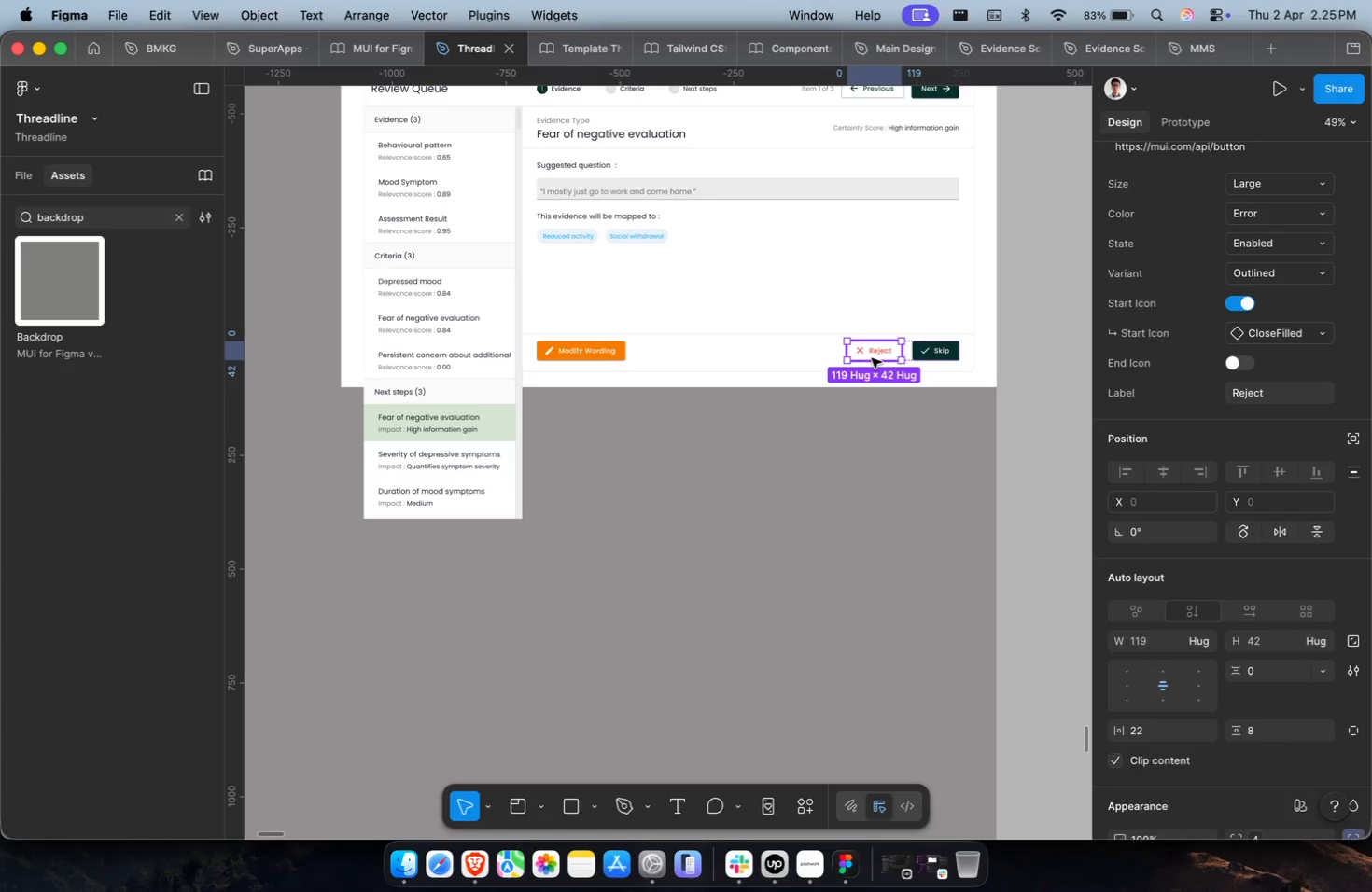 
key(Backspace)
 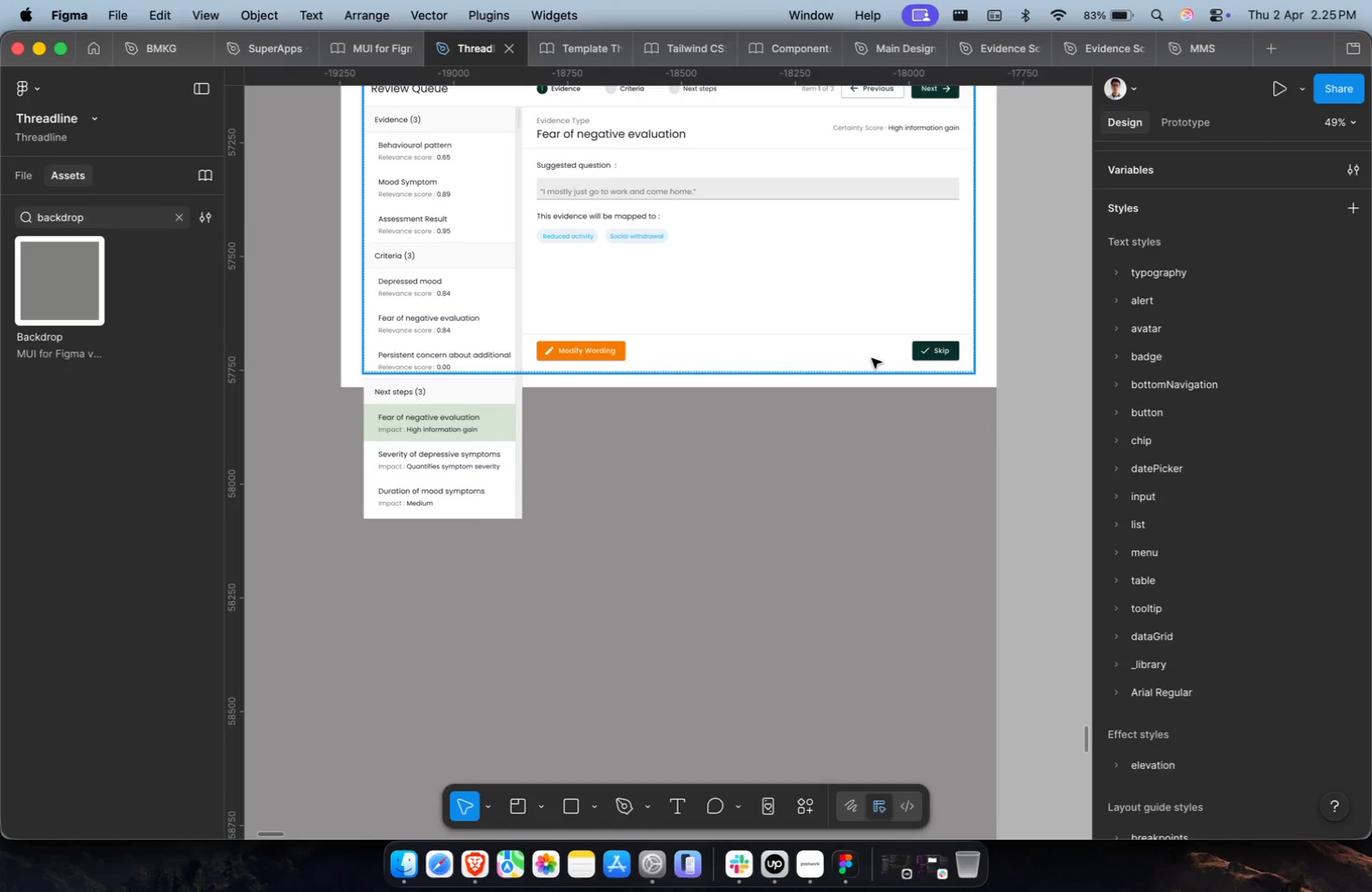 
hold_key(key=CommandLeft, duration=1.82)
left_click([944, 358])
 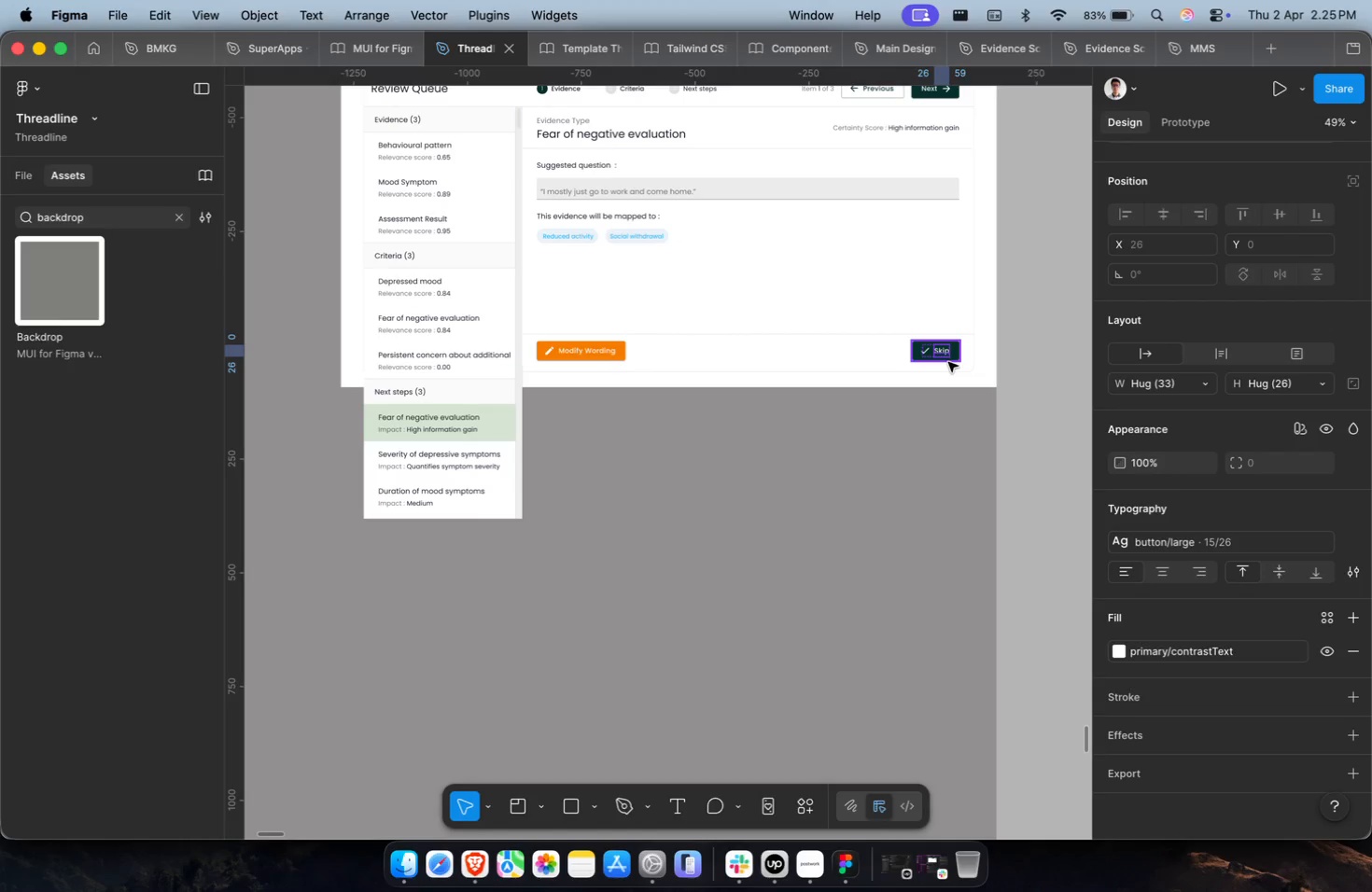 
double_click([948, 362])
 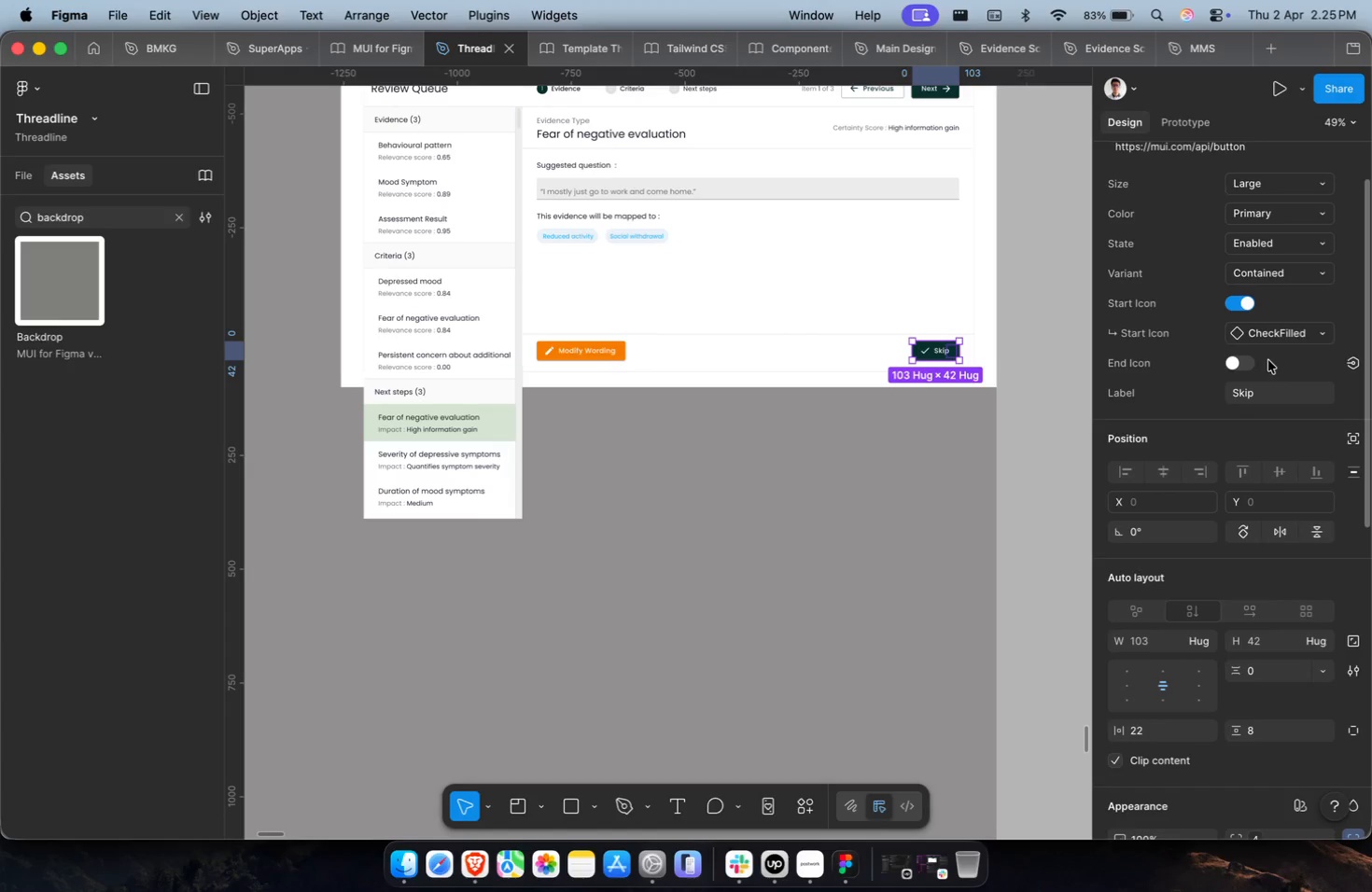 
left_click([1270, 341])
 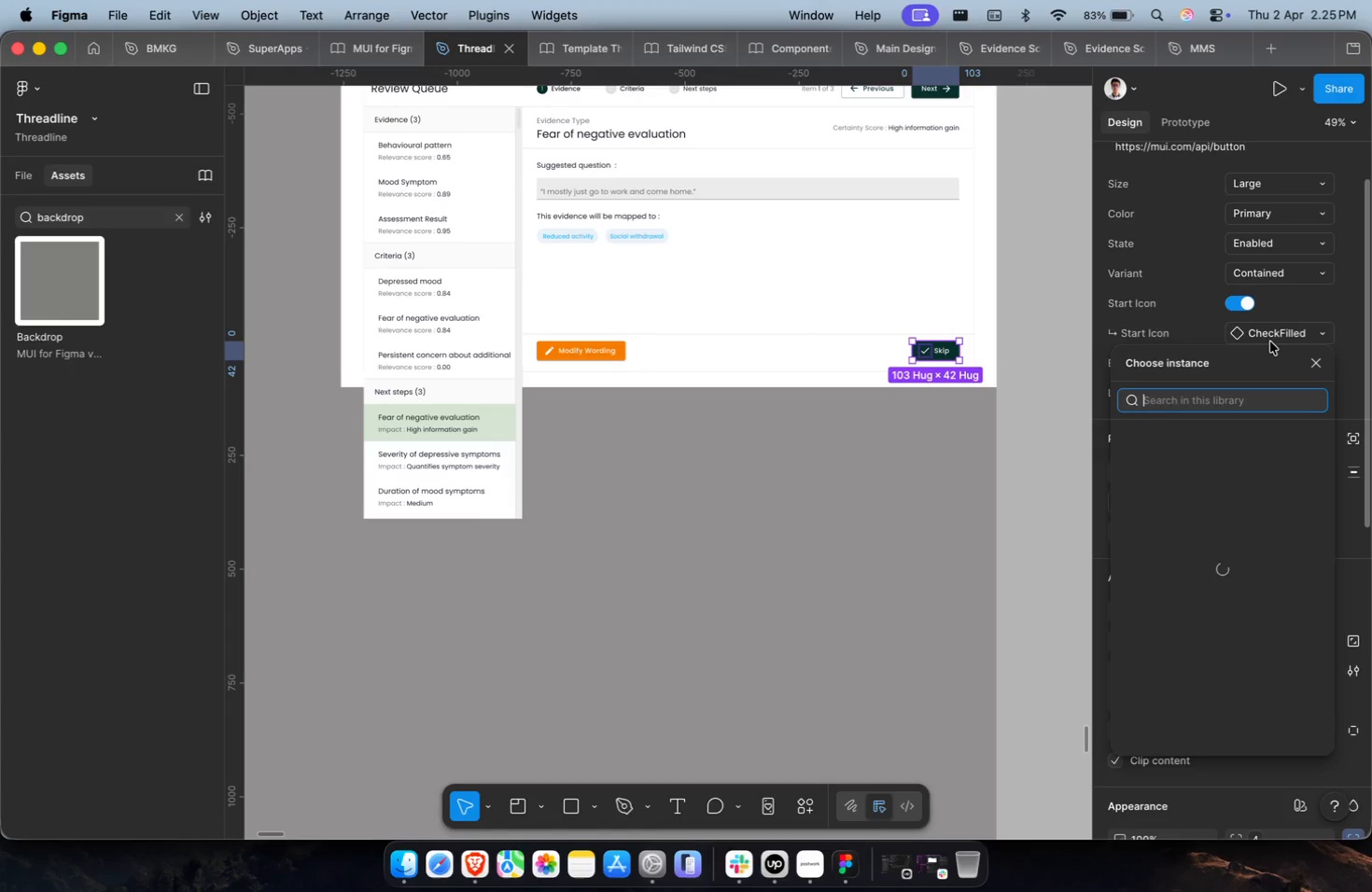 
type(ship)
 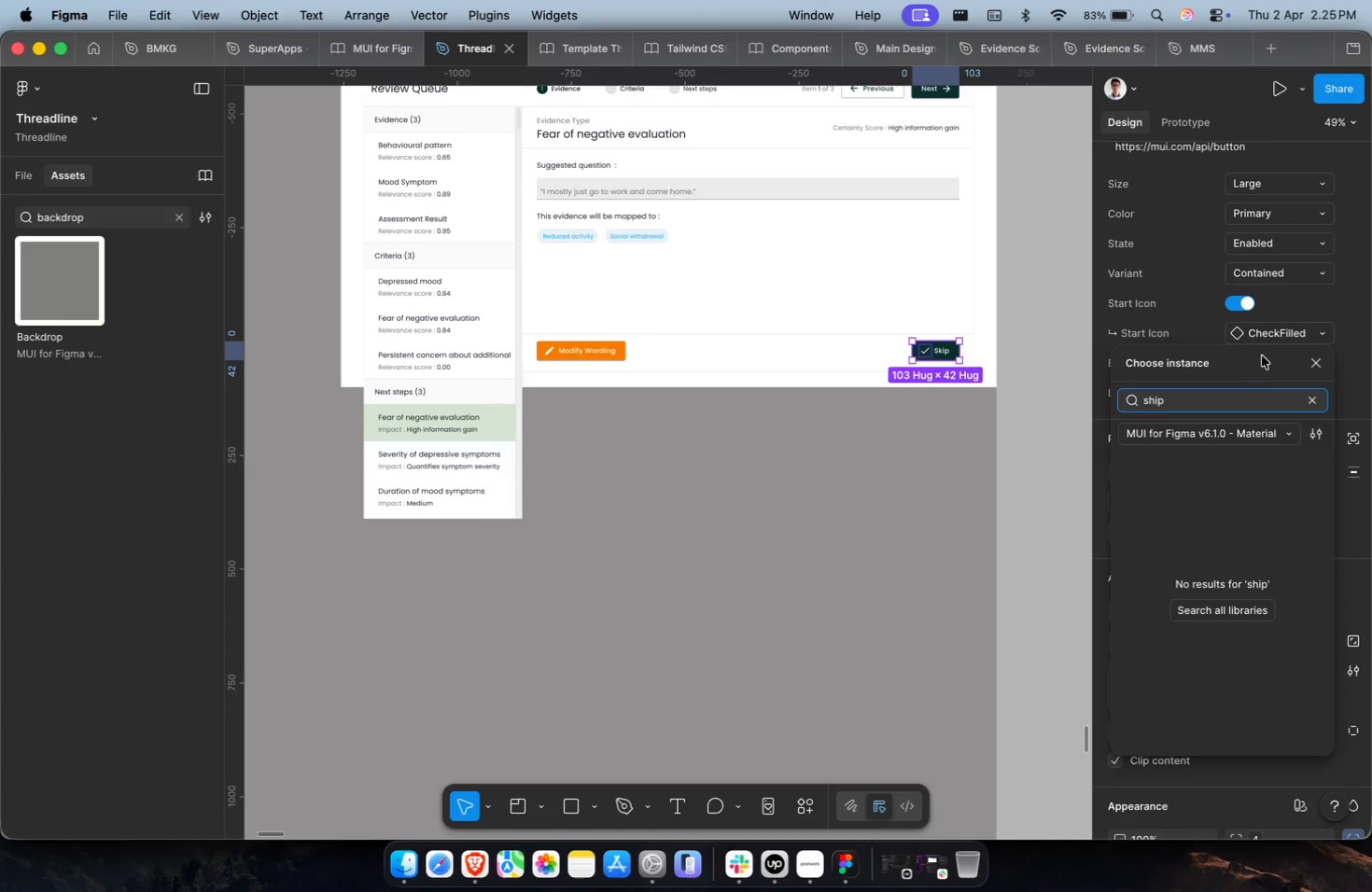 
key(Meta+CommandLeft)
 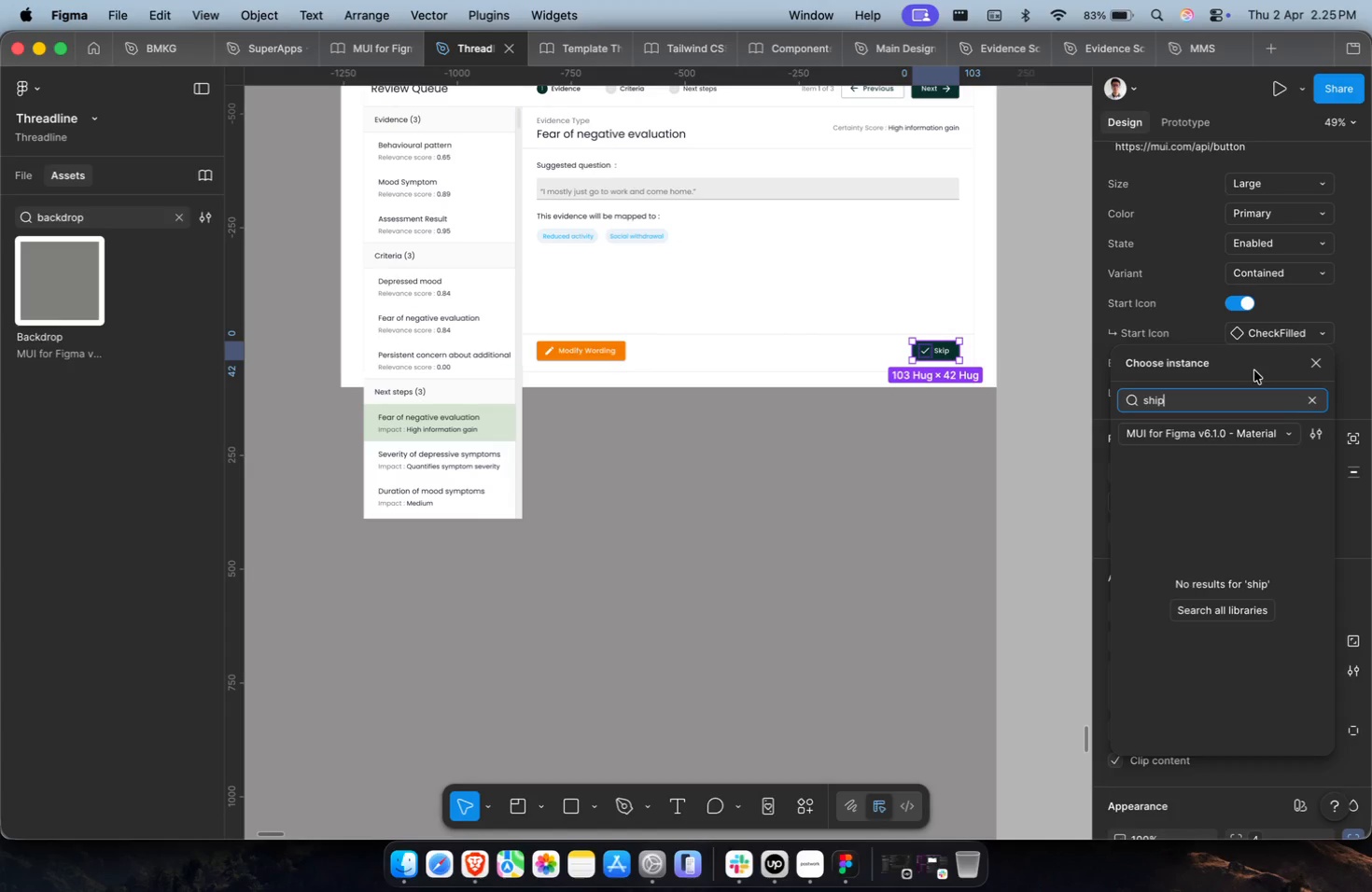 
key(Meta+A)
 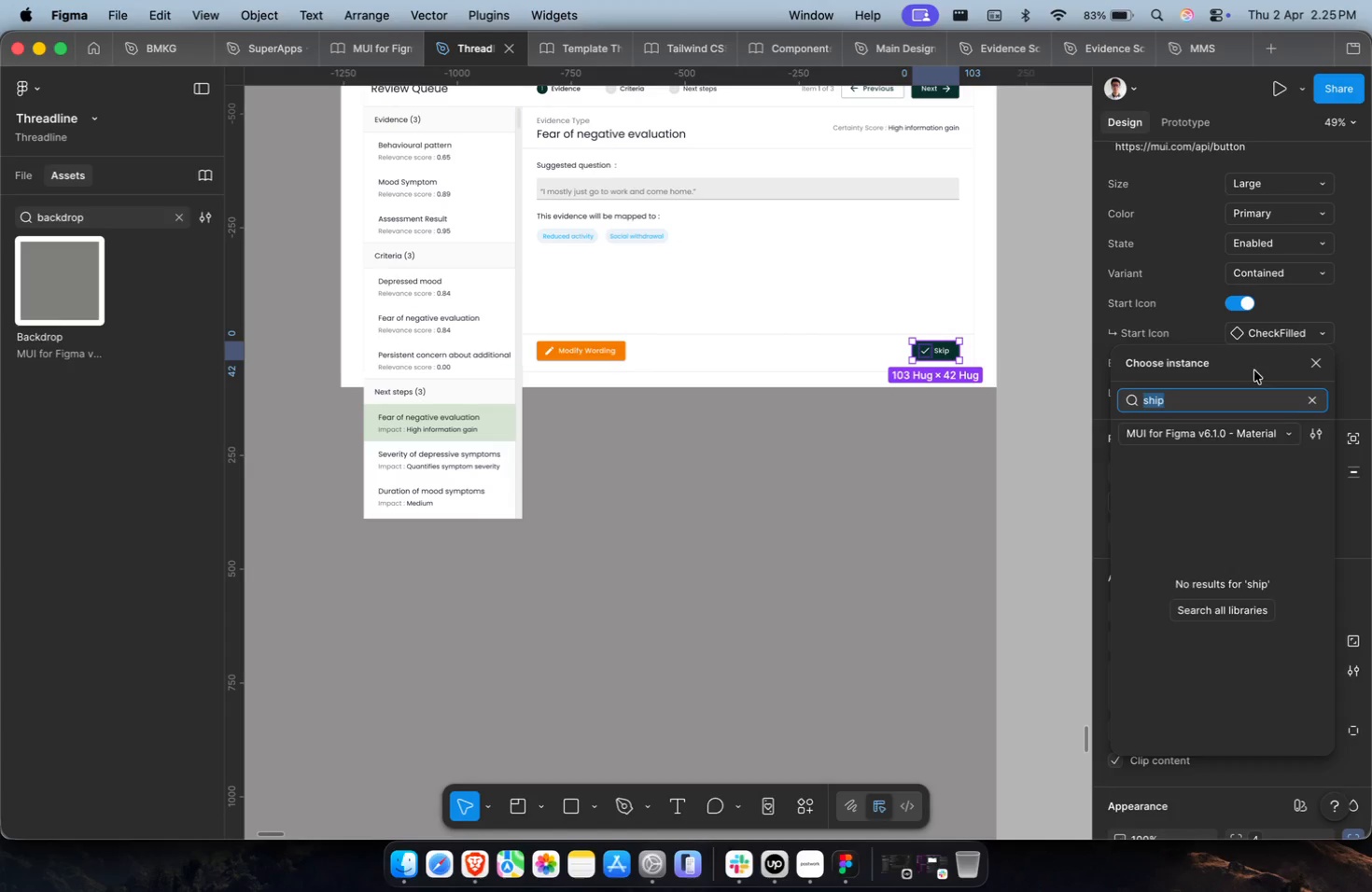 
type(skip)
 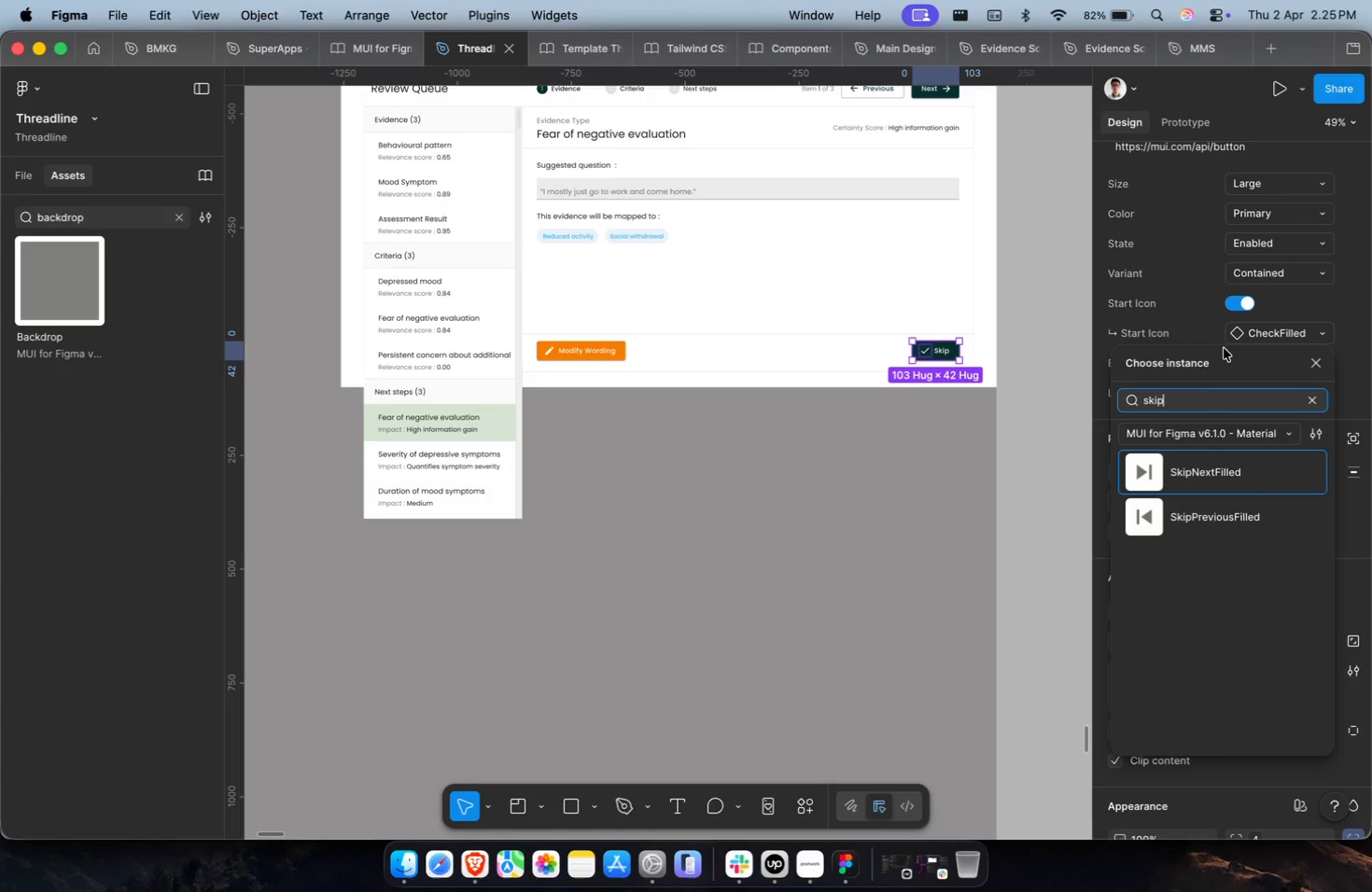 
hold_key(key=CommandLeft, duration=2.46)
scroll: coordinate [958, 481], scroll_direction: down, amount: 9.0
 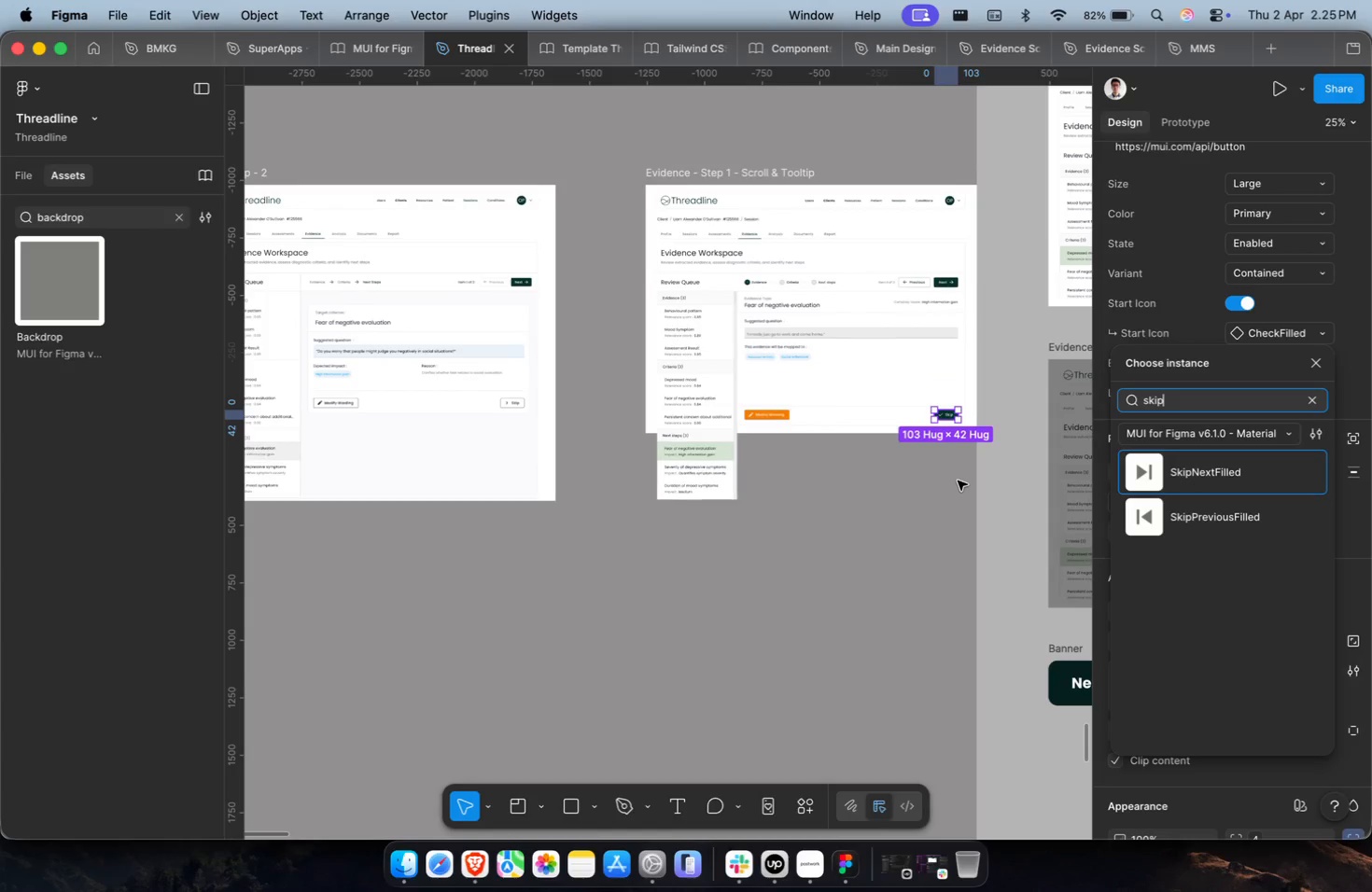 
scroll: coordinate [950, 464], scroll_direction: up, amount: 12.0
 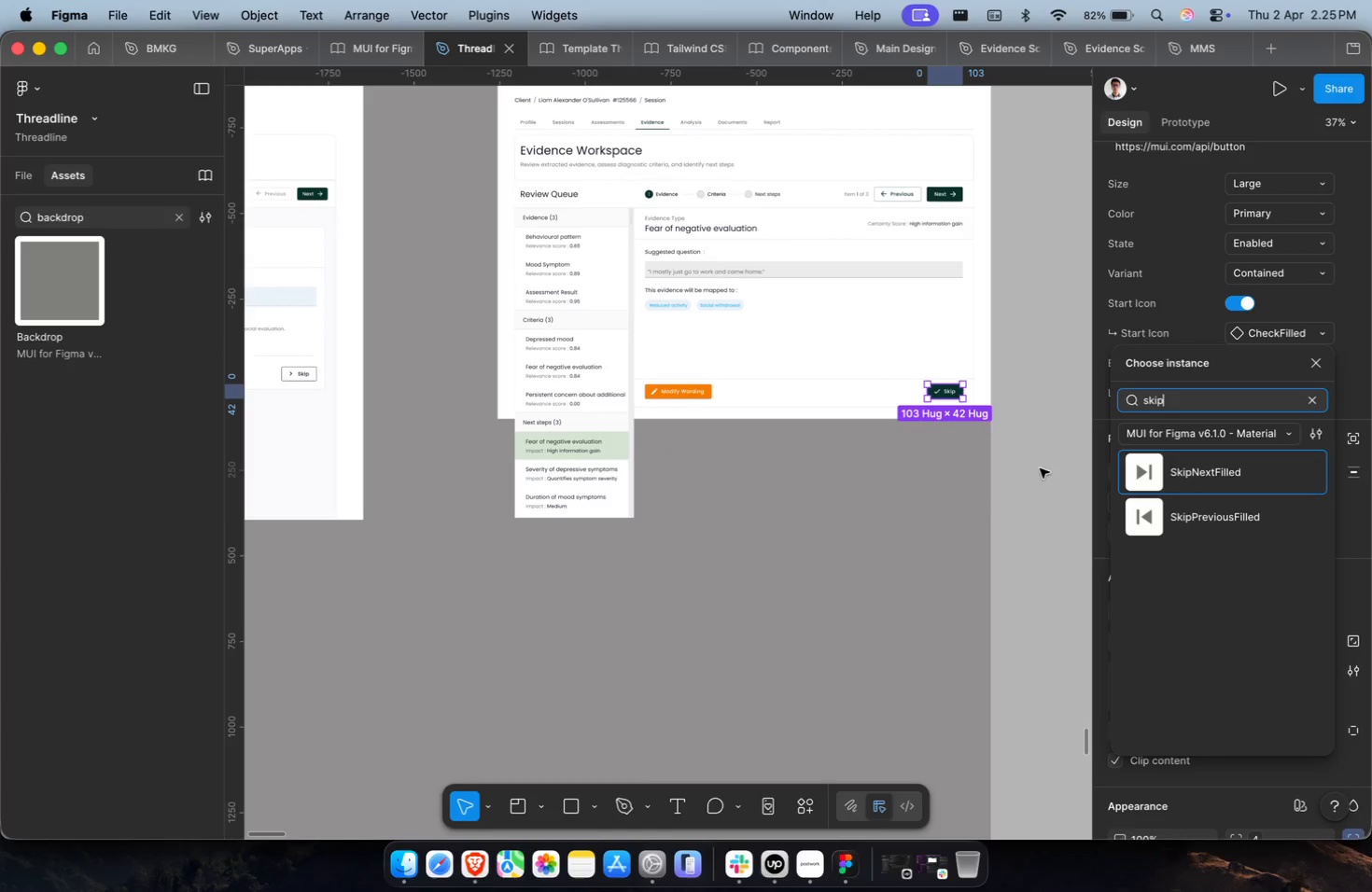 
key(Meta+CommandLeft)
 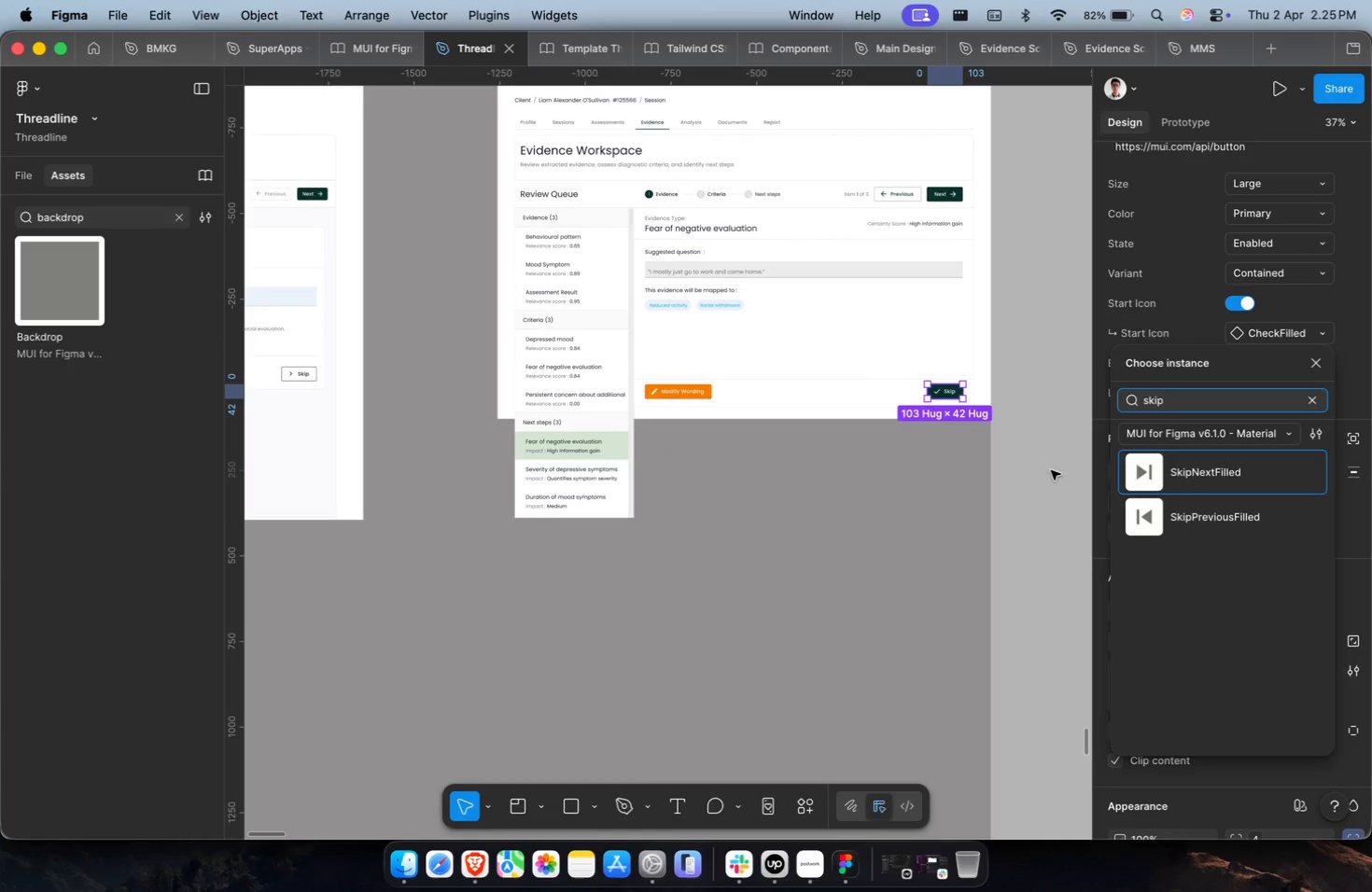 
key(Meta+A)
 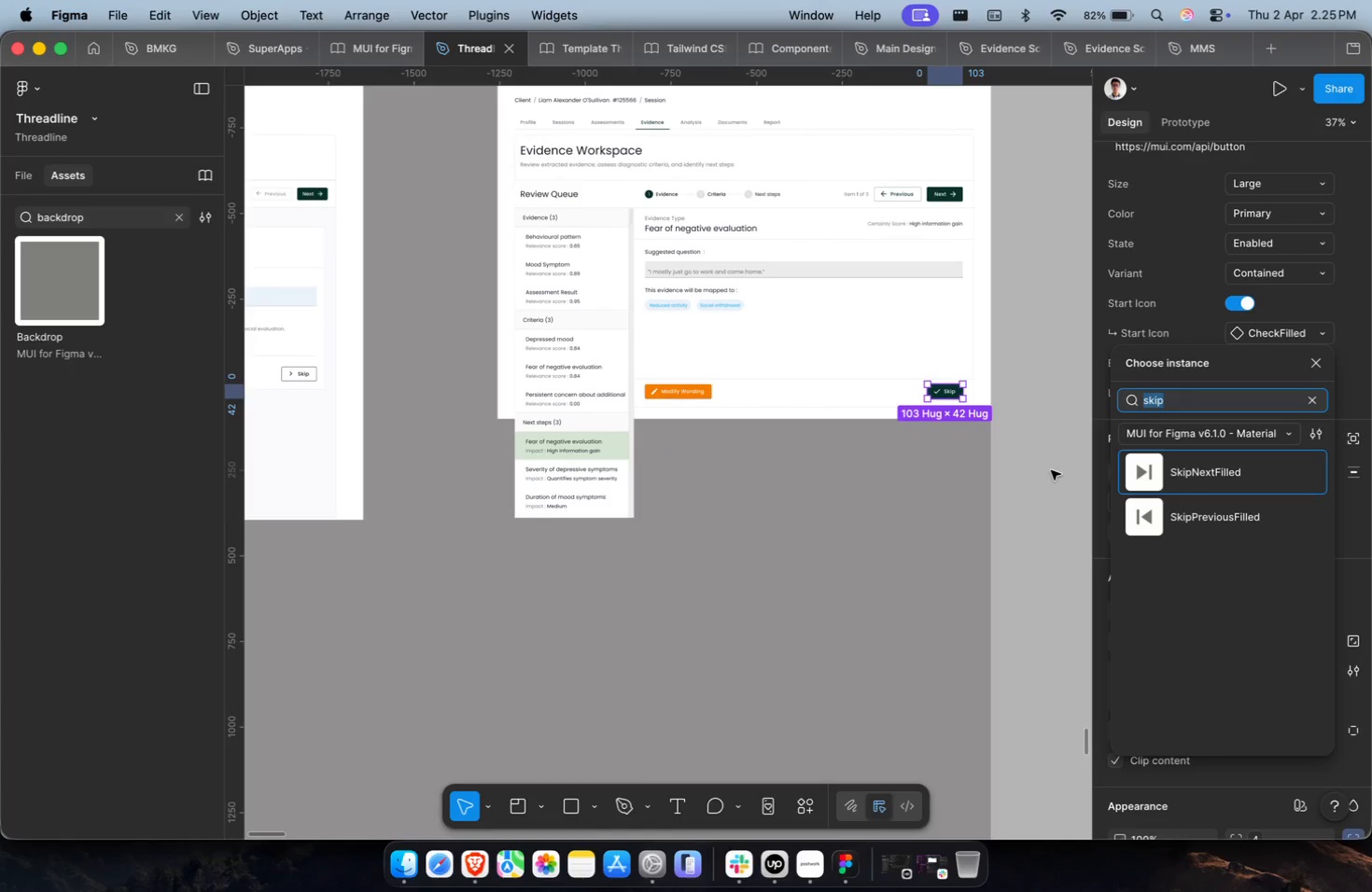 
type(arrow right)
 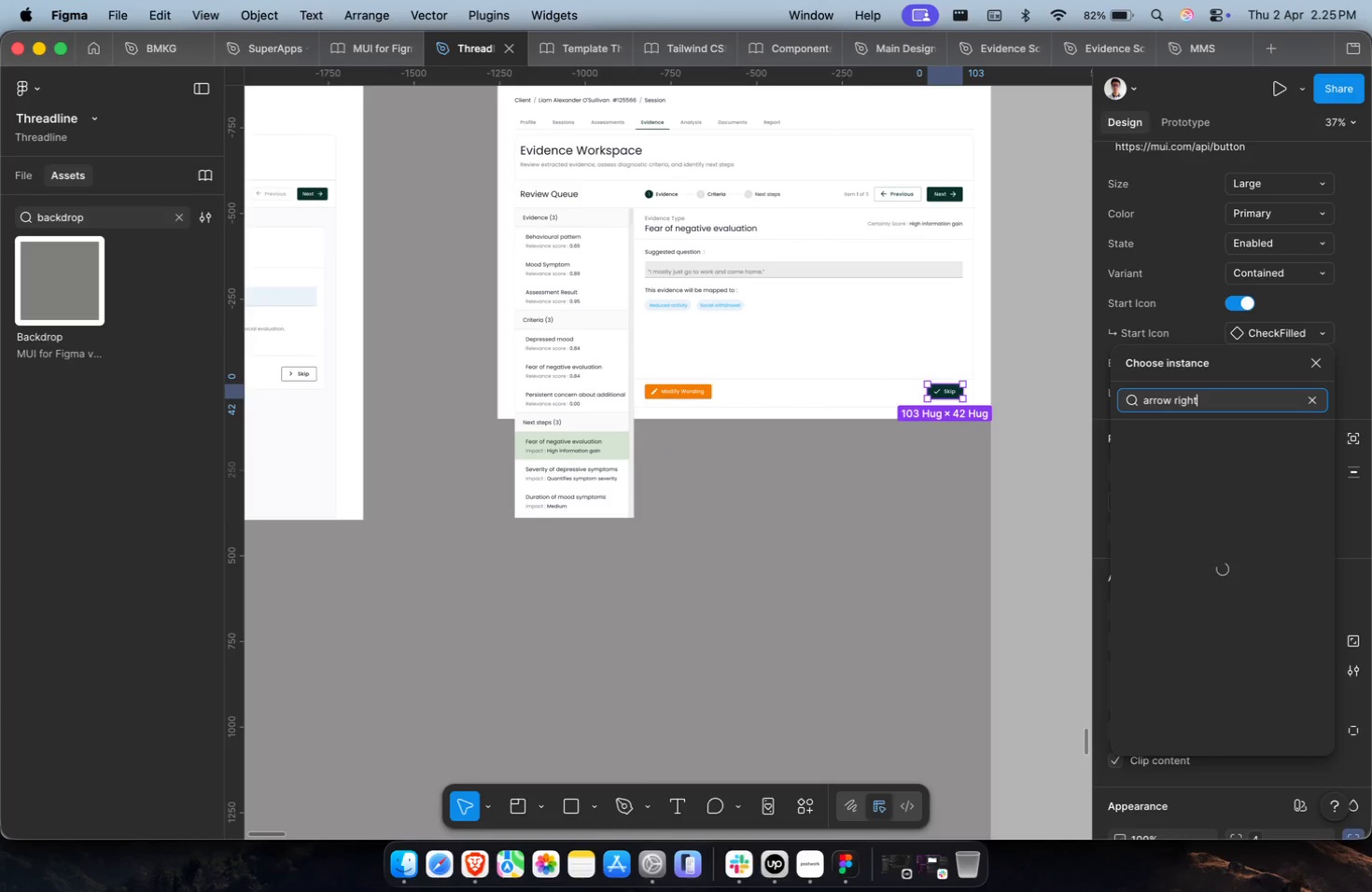 
key(Meta+CommandLeft)
 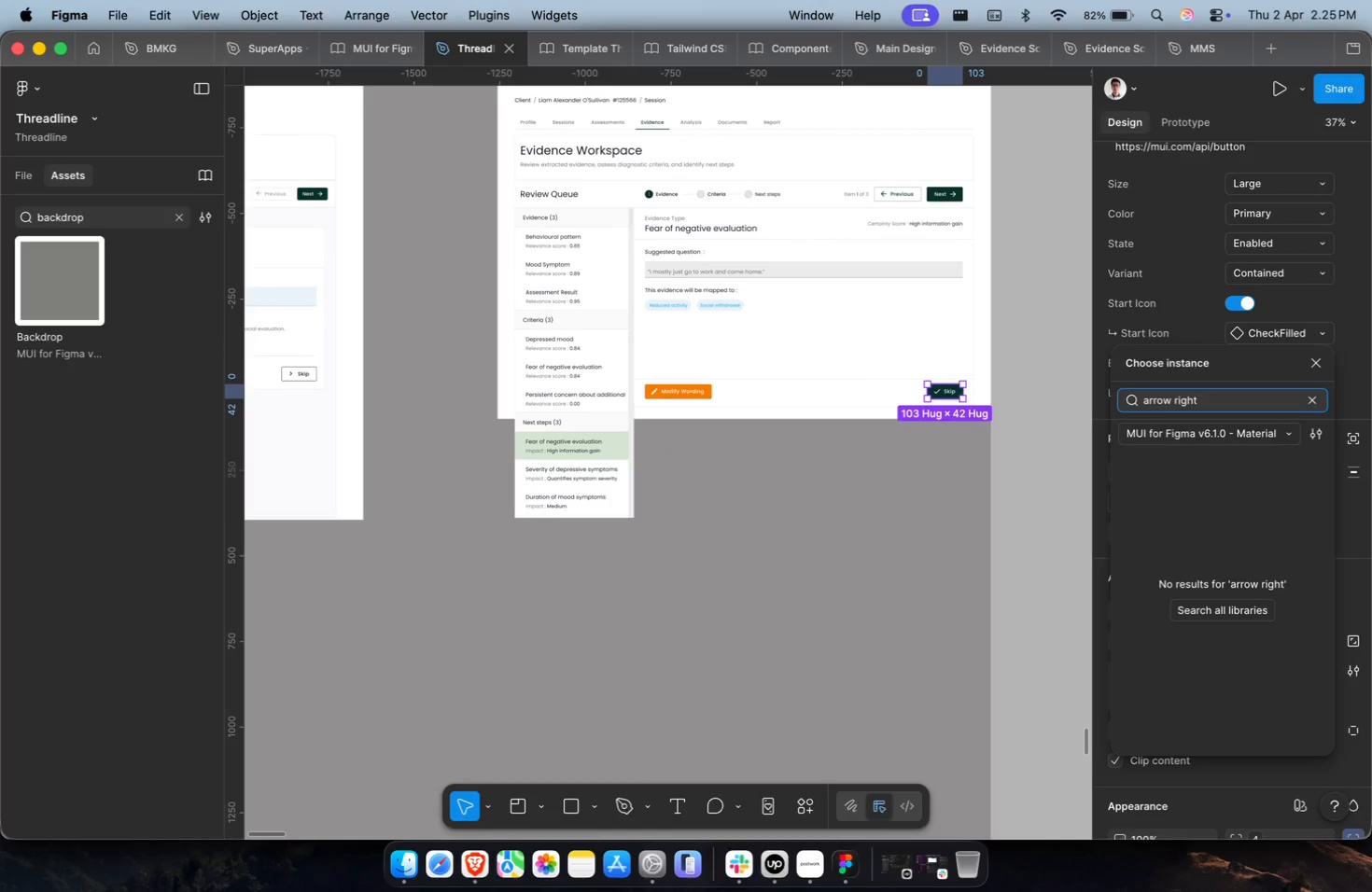 
key(Meta+CommandLeft)
 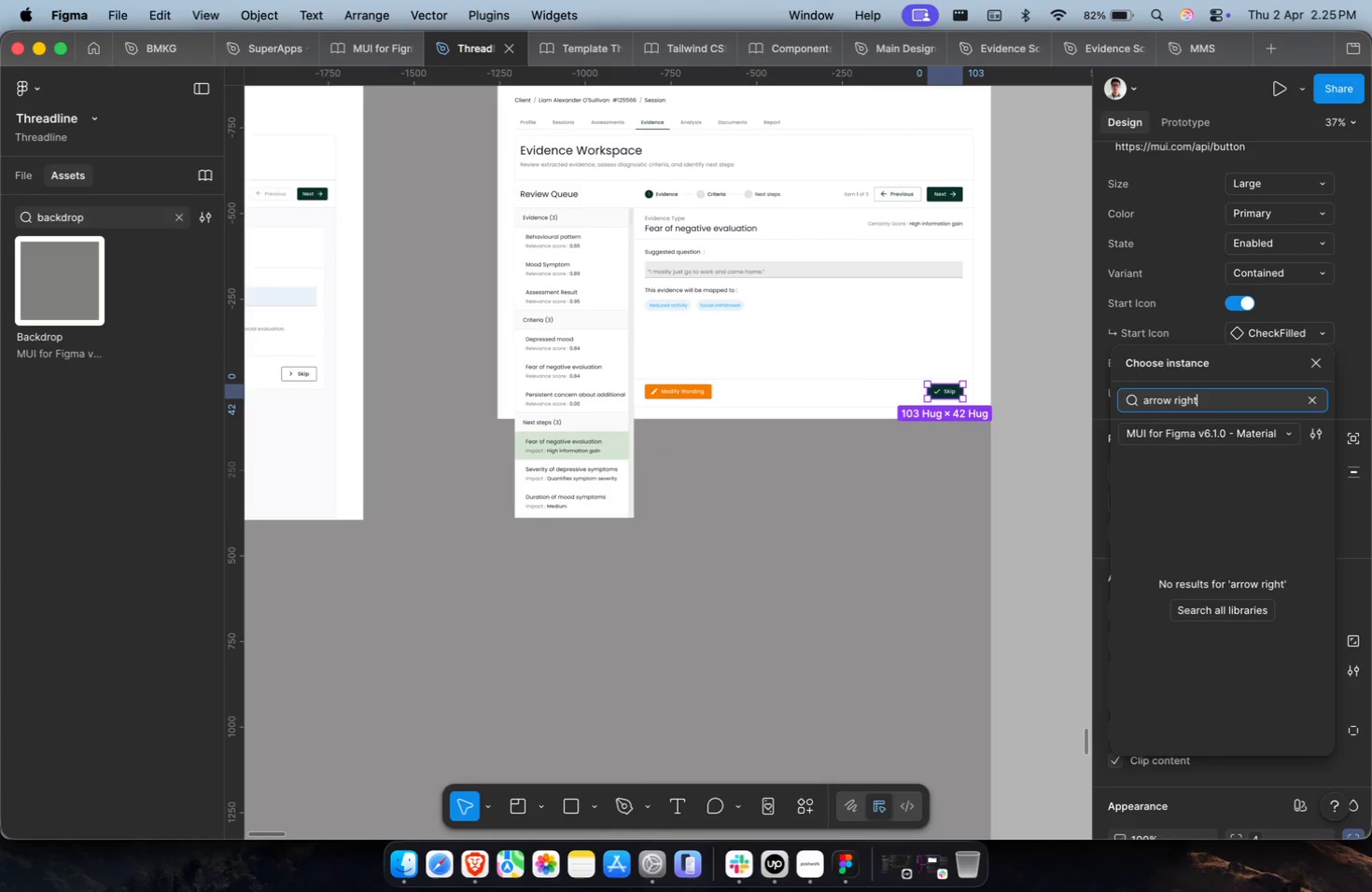 
key(Meta+A)
 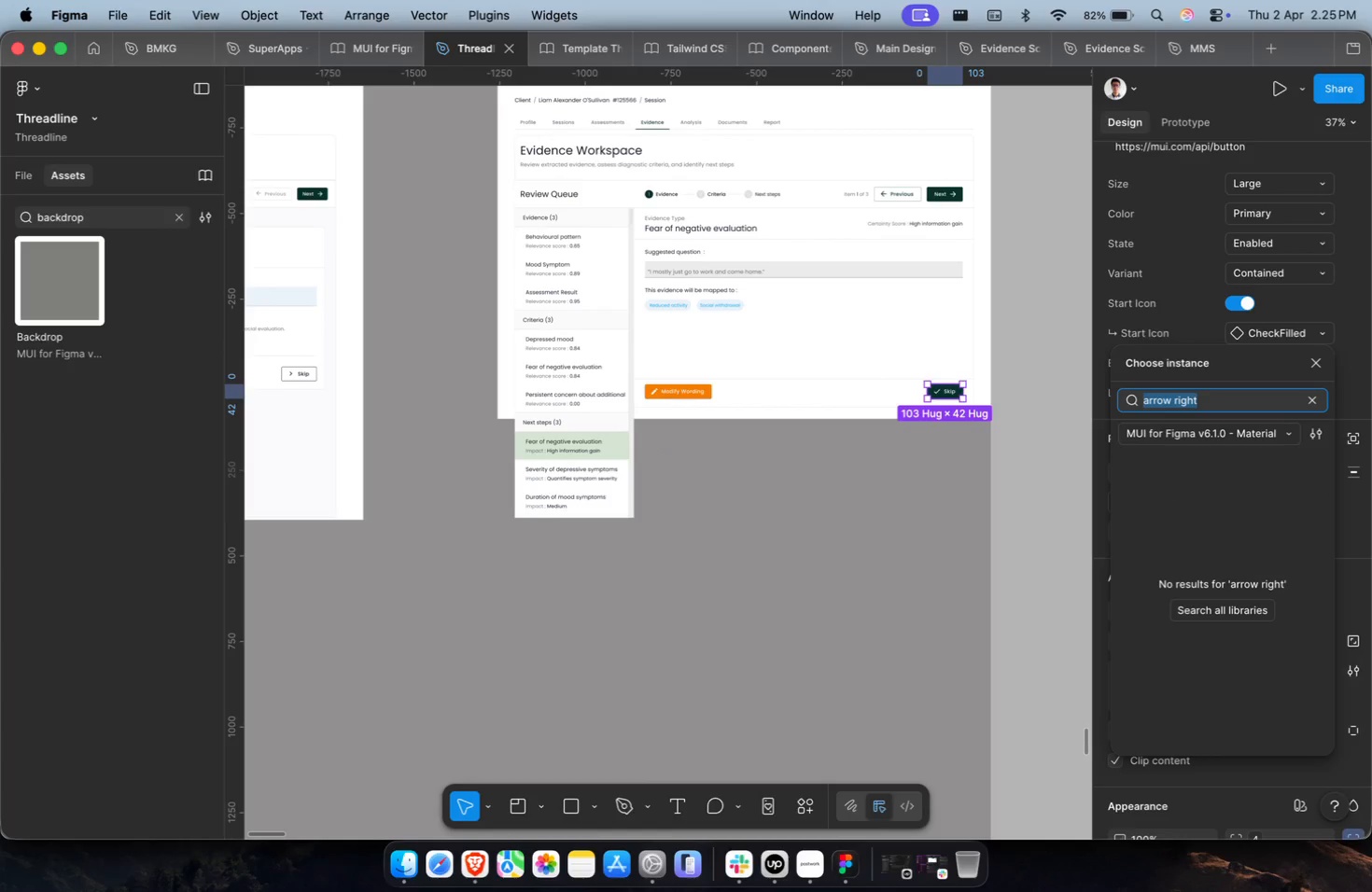 
type(chevron)
 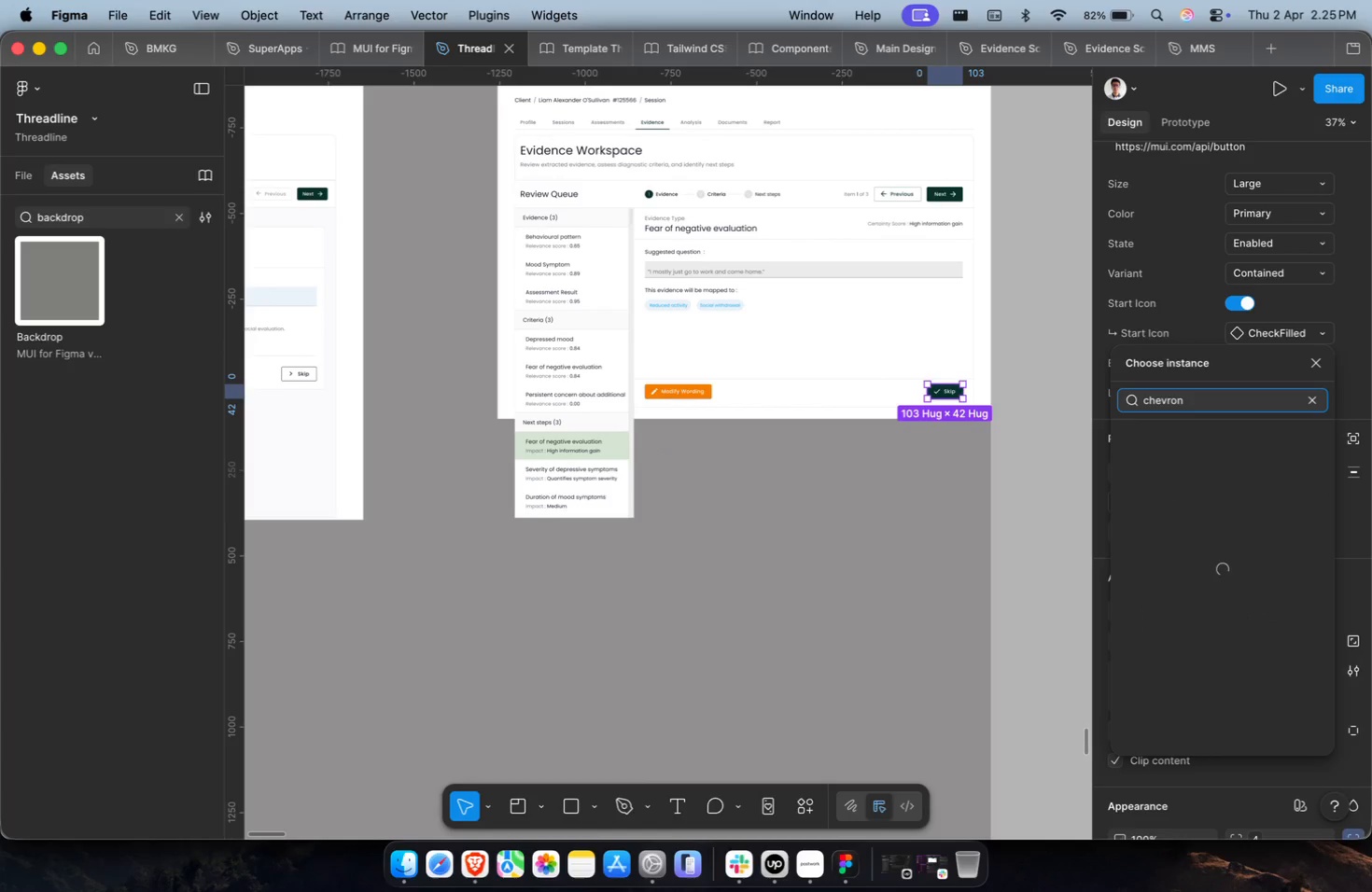 
hold_key(key=CommandLeft, duration=0.92)
scroll: coordinate [1020, 525], scroll_direction: up, amount: 4.0
 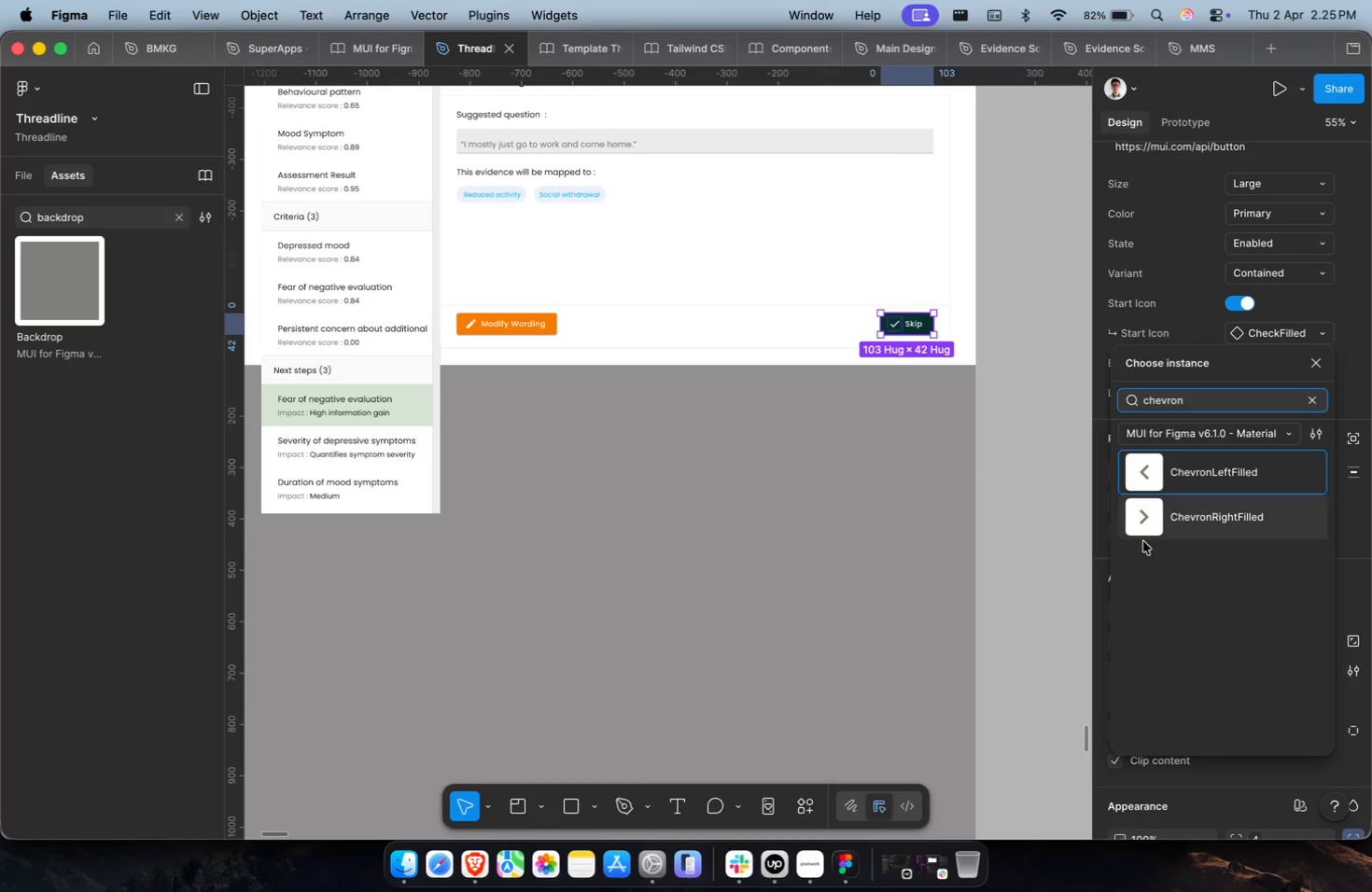 
left_click([1179, 524])
 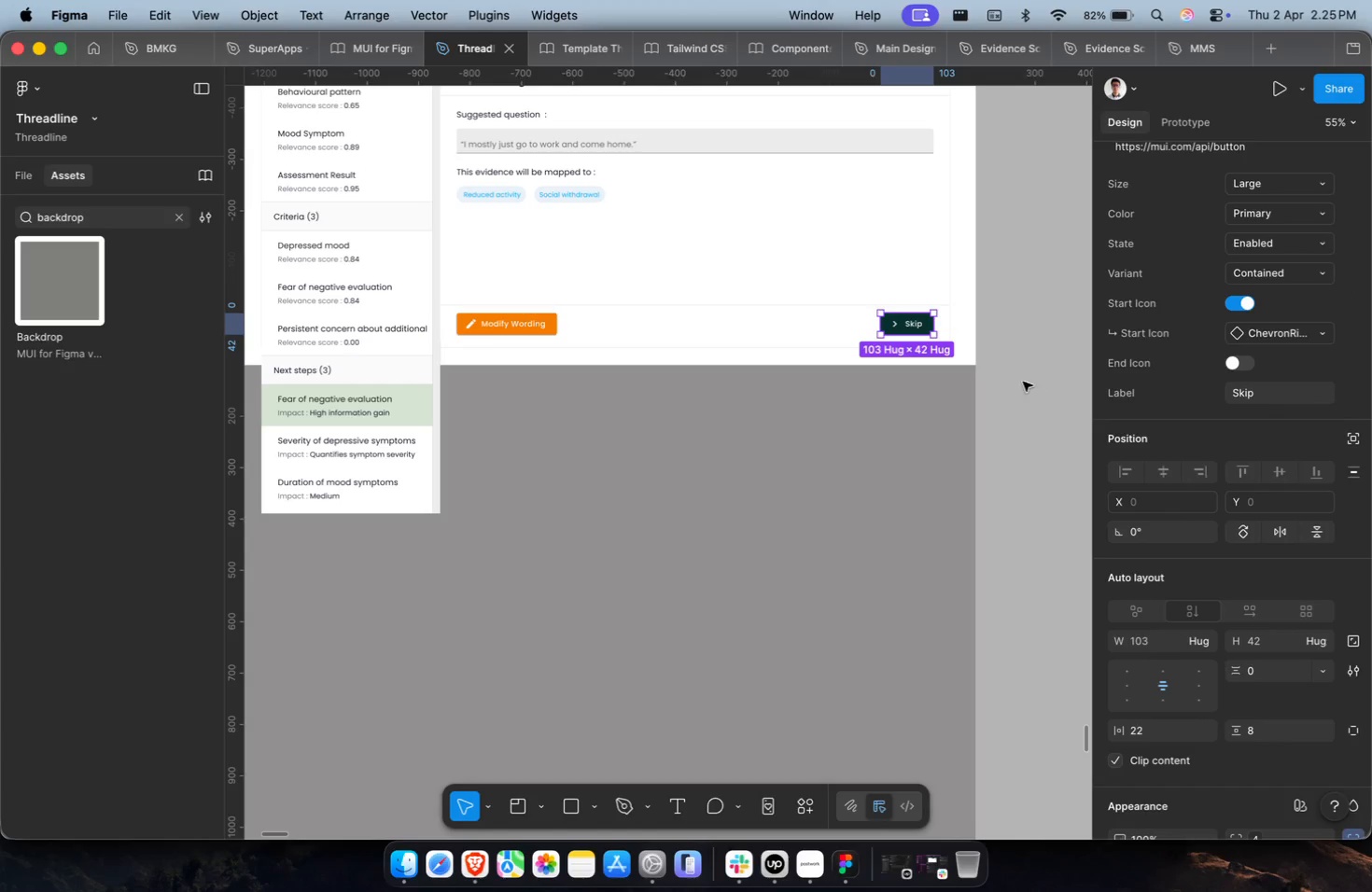 
wait(6.42)
 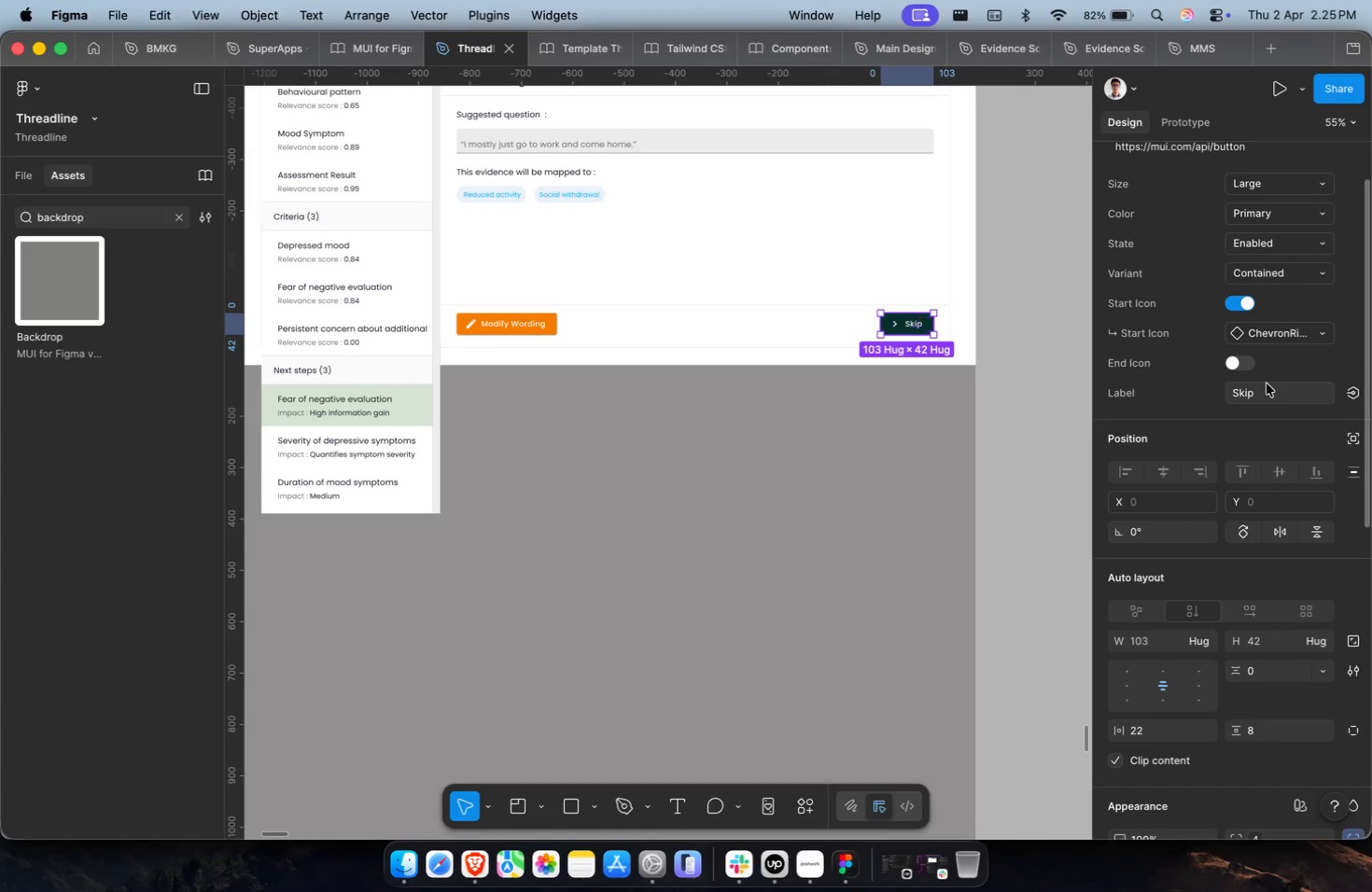 
left_click([1240, 367])
 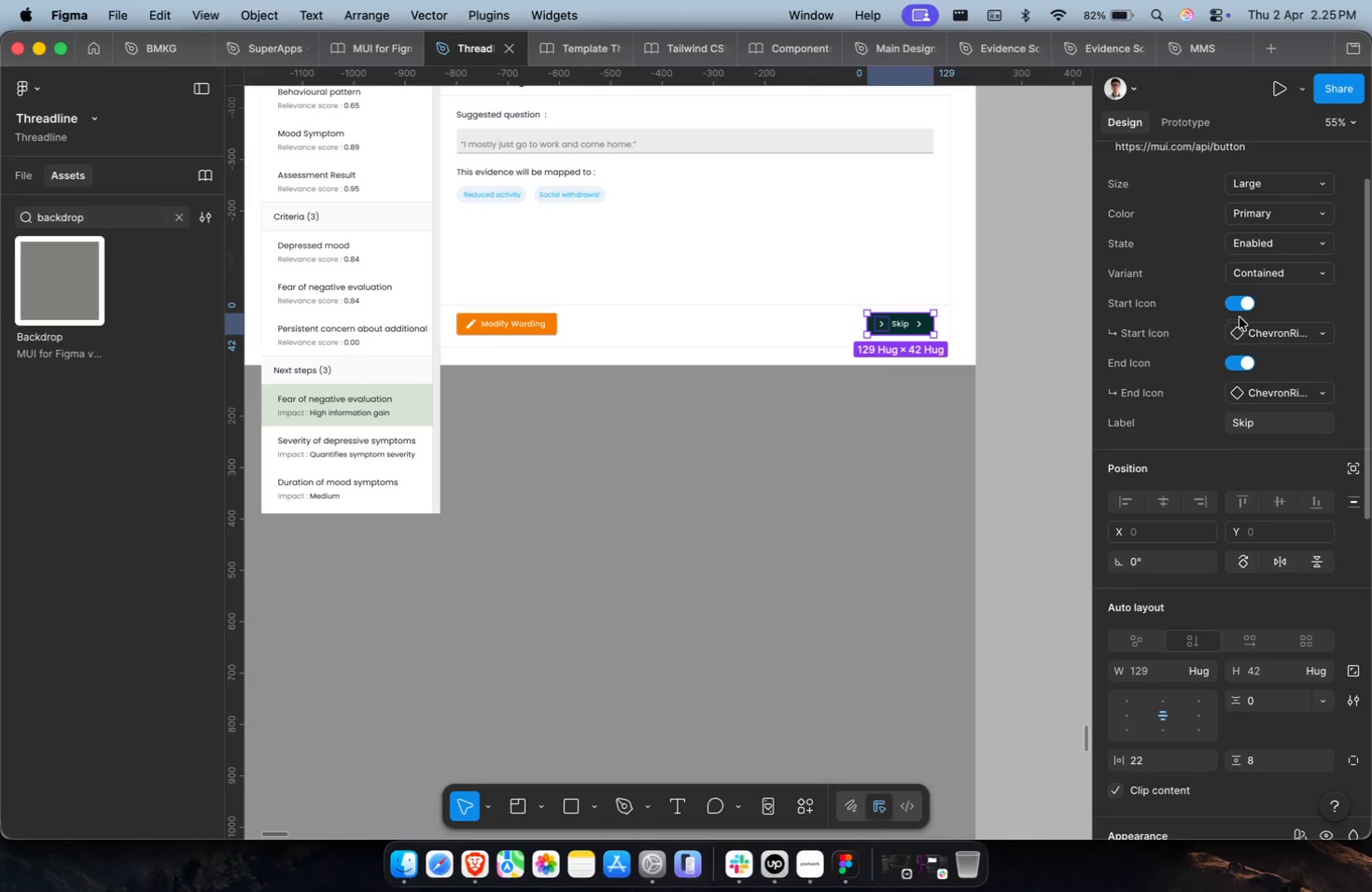 
left_click([1239, 304])
 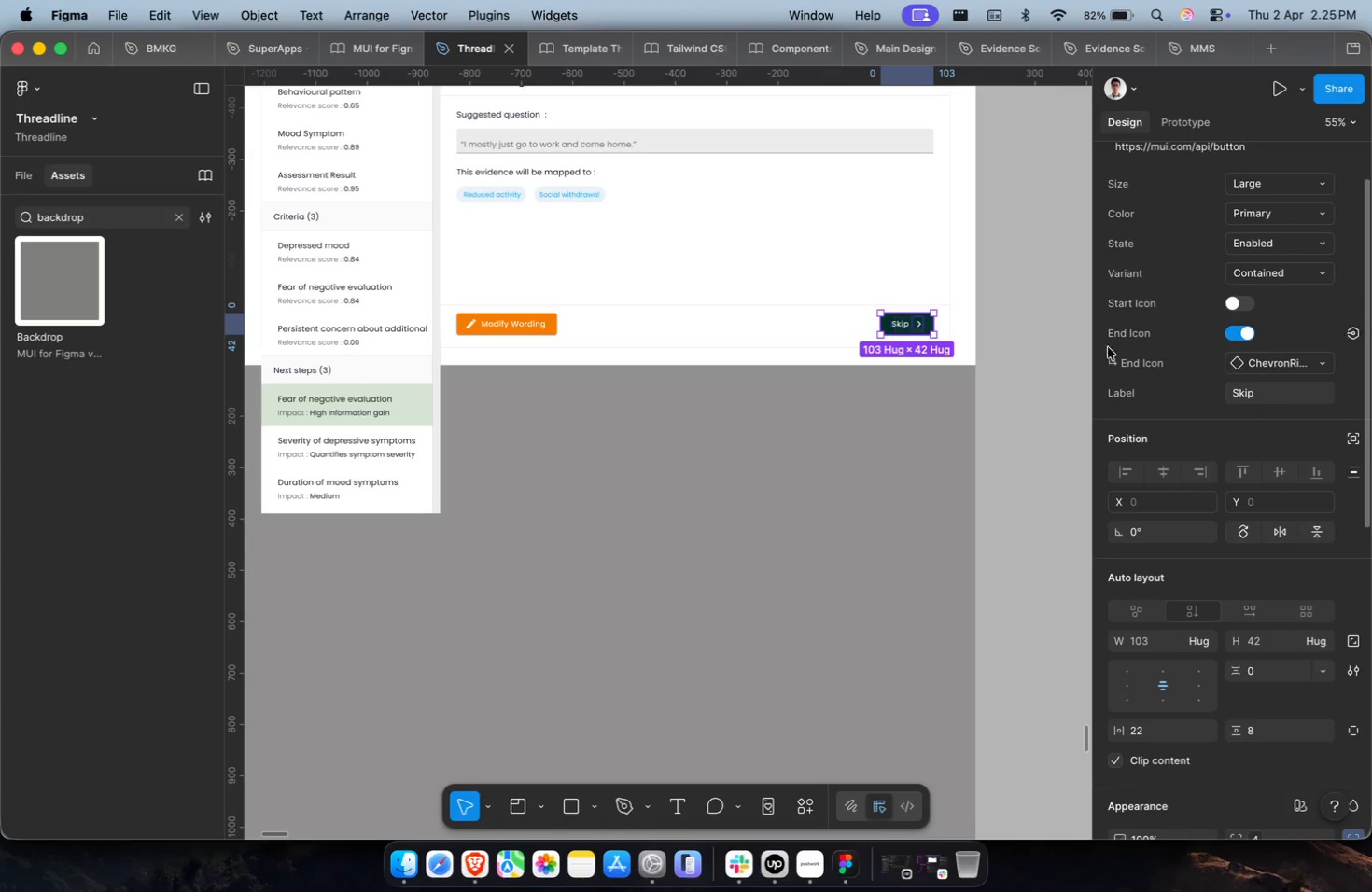 
hold_key(key=CommandLeft, duration=1.71)
scroll: coordinate [967, 350], scroll_direction: down, amount: 8.0
 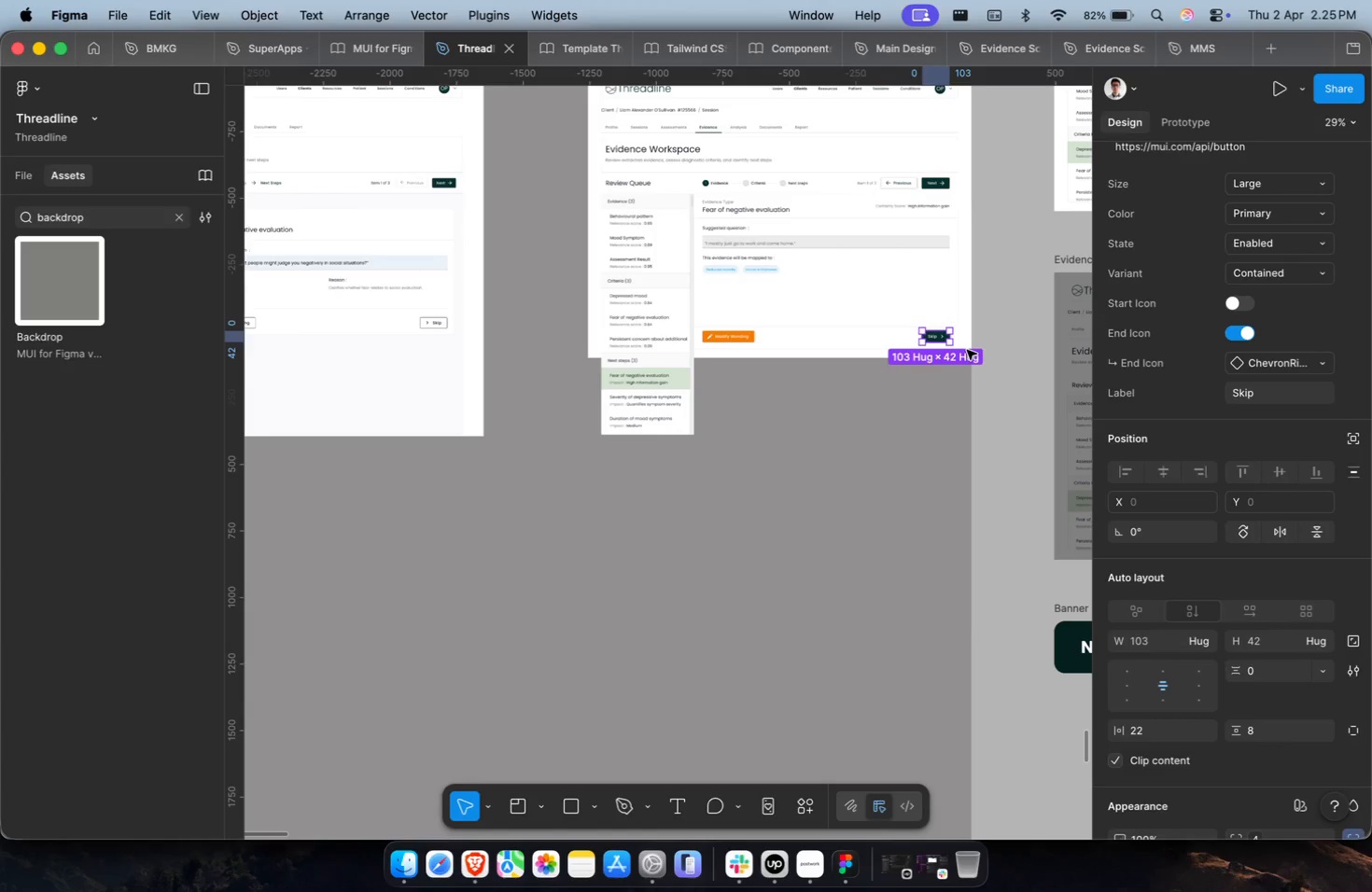 
hold_key(key=ShiftLeft, duration=0.46)
 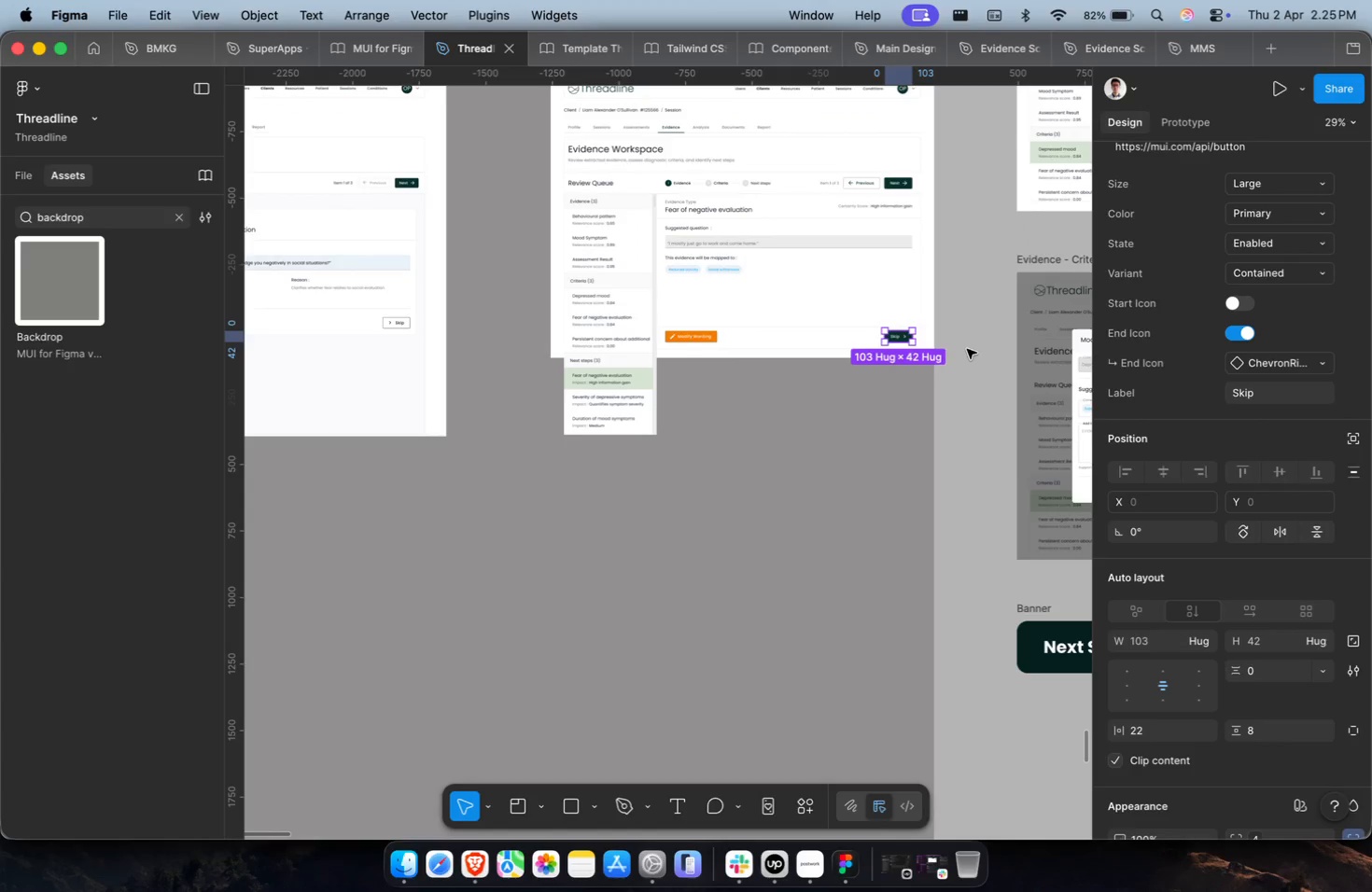 
hold_key(key=ShiftLeft, duration=0.31)
 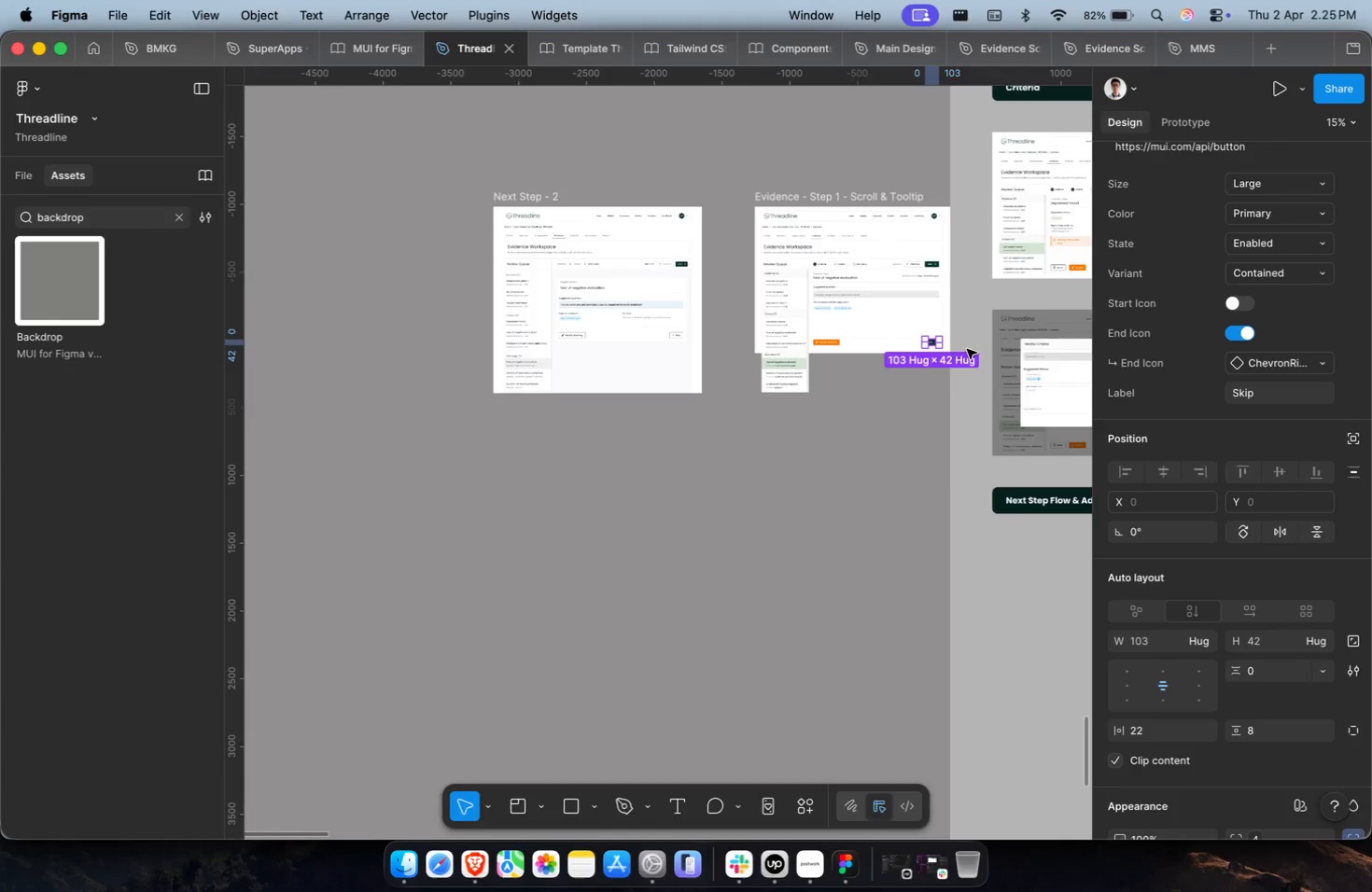 
scroll: coordinate [967, 350], scroll_direction: up, amount: 3.0
 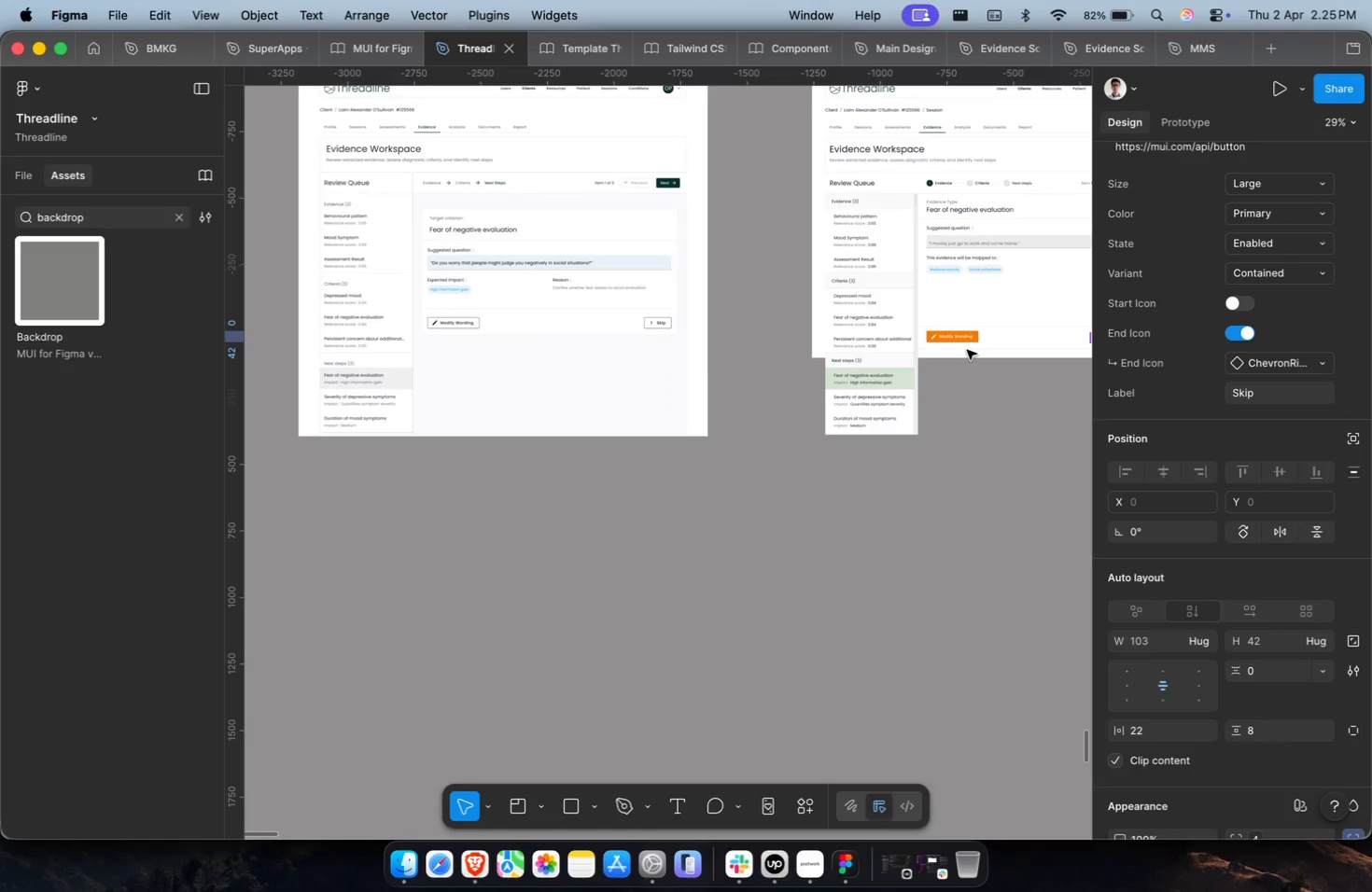 
hold_key(key=CommandLeft, duration=0.36)
 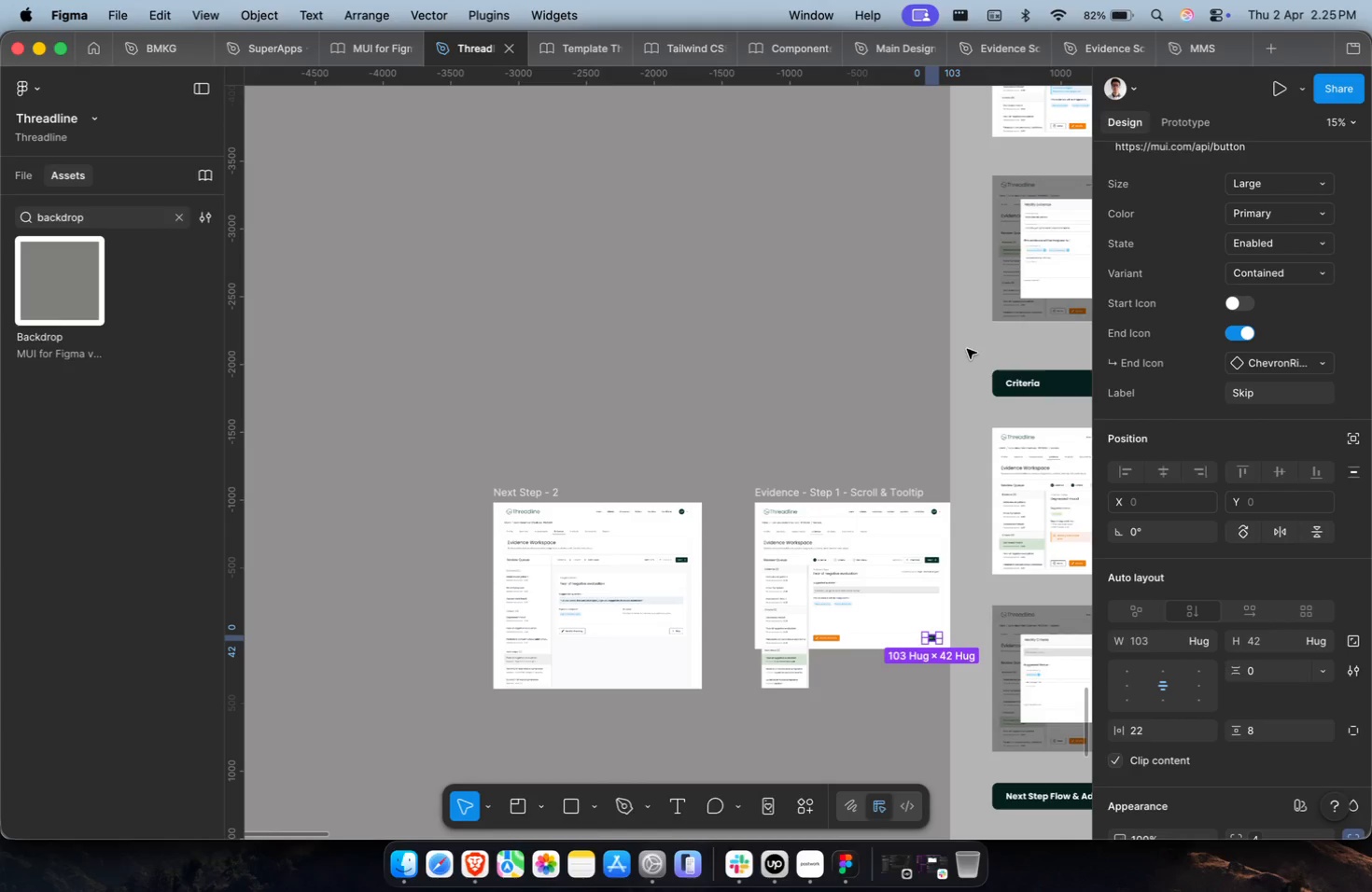 
key(Shift+ShiftLeft)
 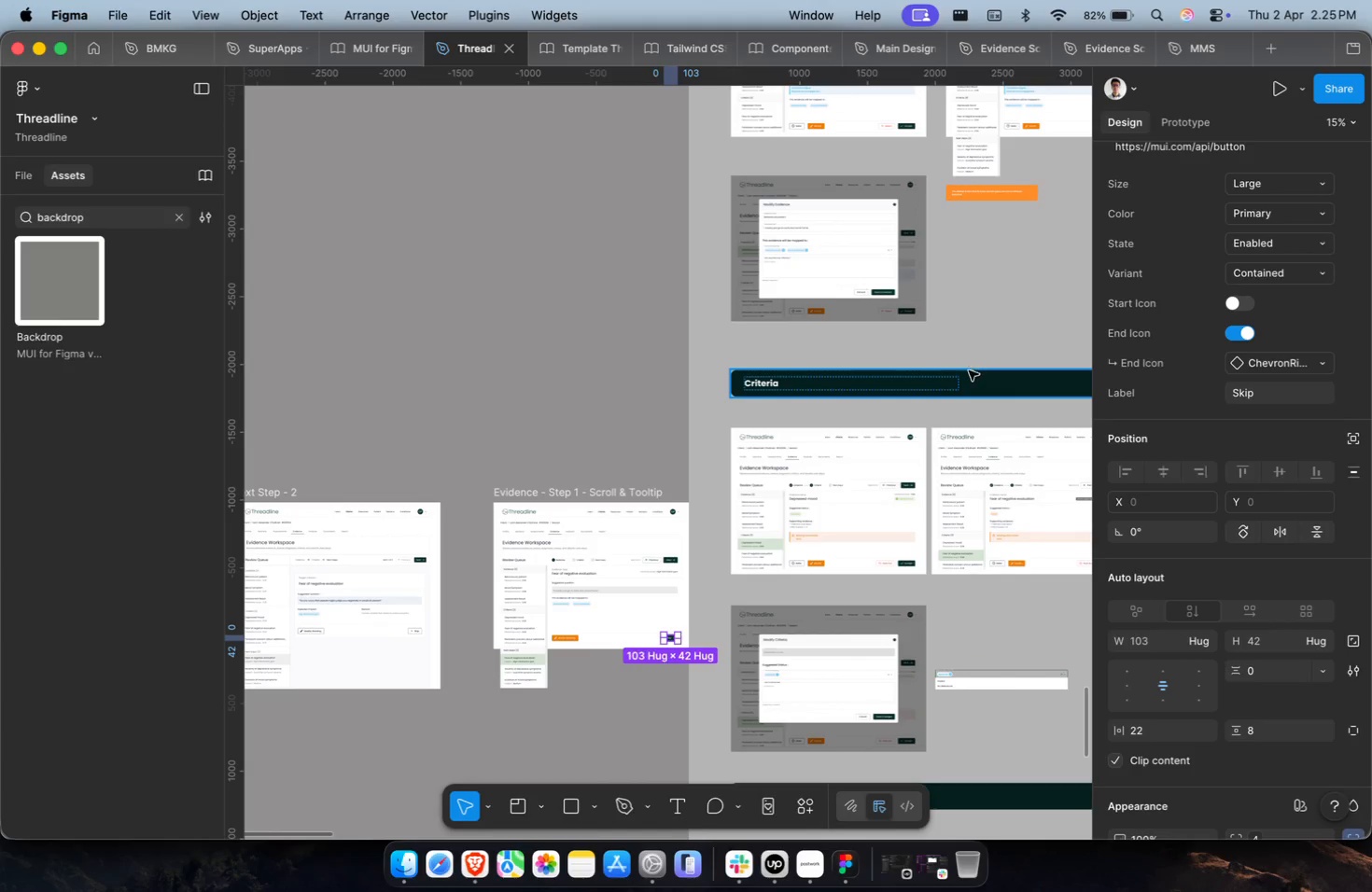 
scroll: coordinate [967, 349], scroll_direction: down, amount: 7.0
 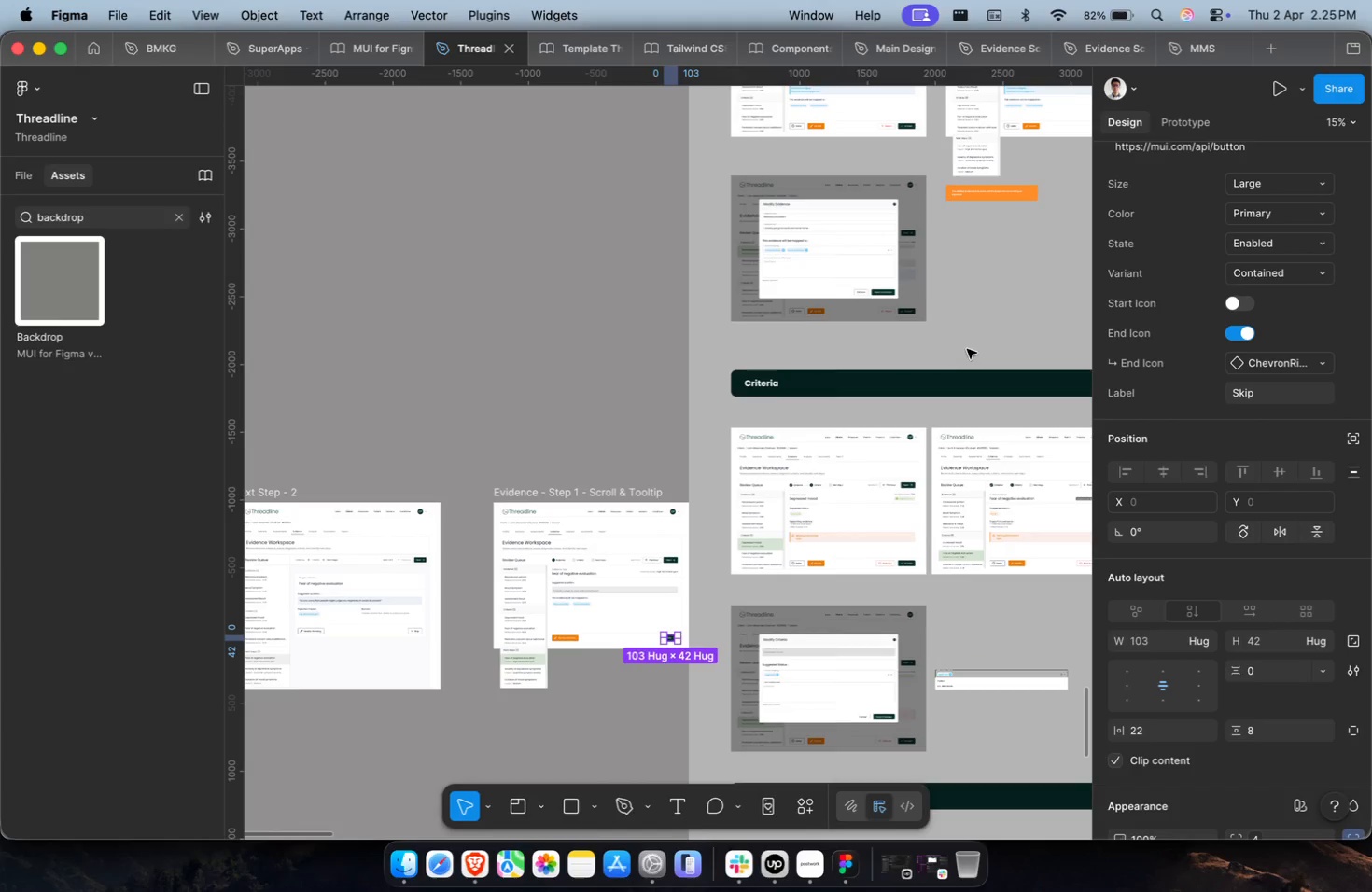 
hold_key(key=CommandLeft, duration=1.1)
scroll: coordinate [762, 573], scroll_direction: up, amount: 17.0
 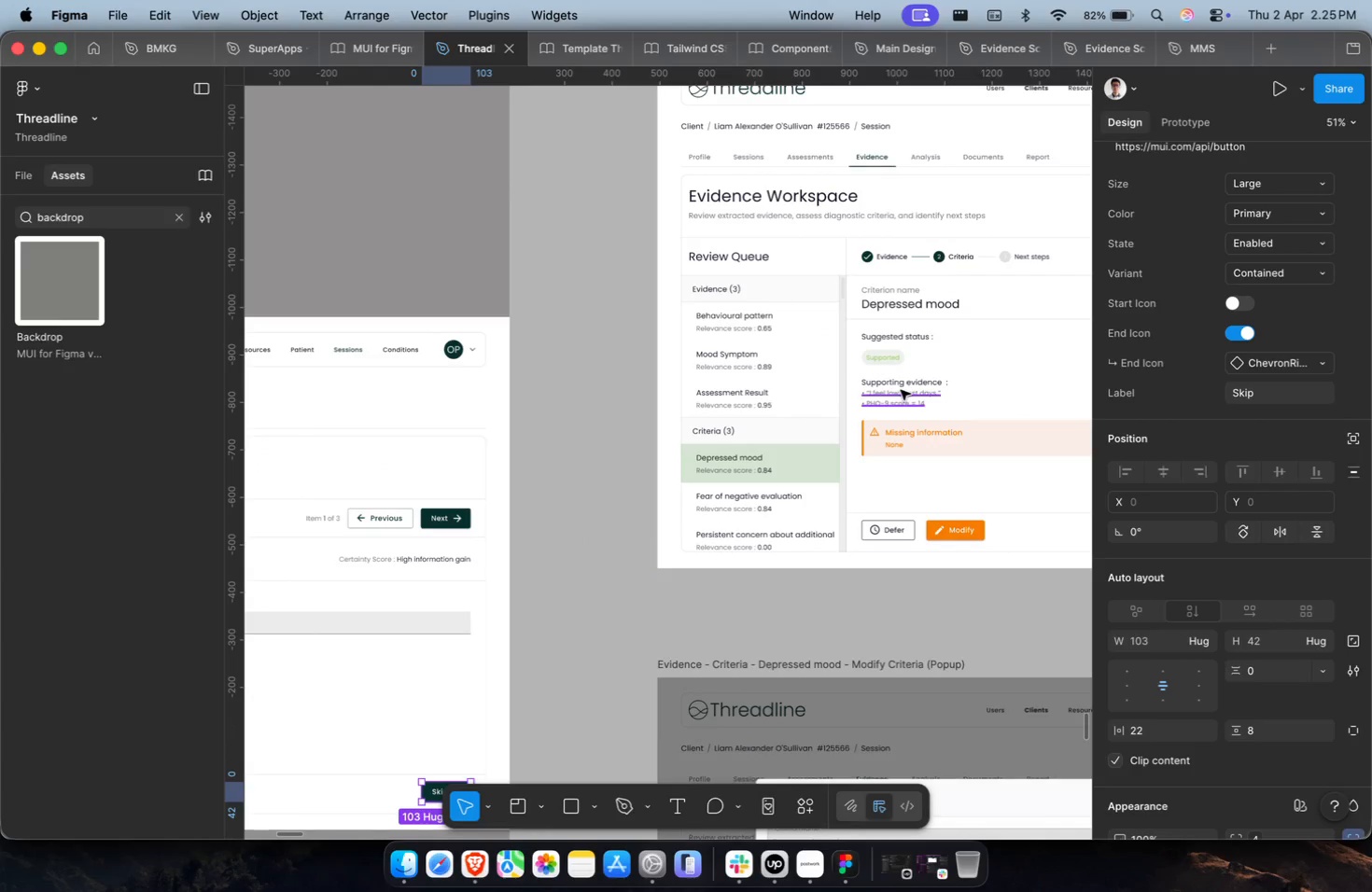 
key(Meta+CommandLeft)
 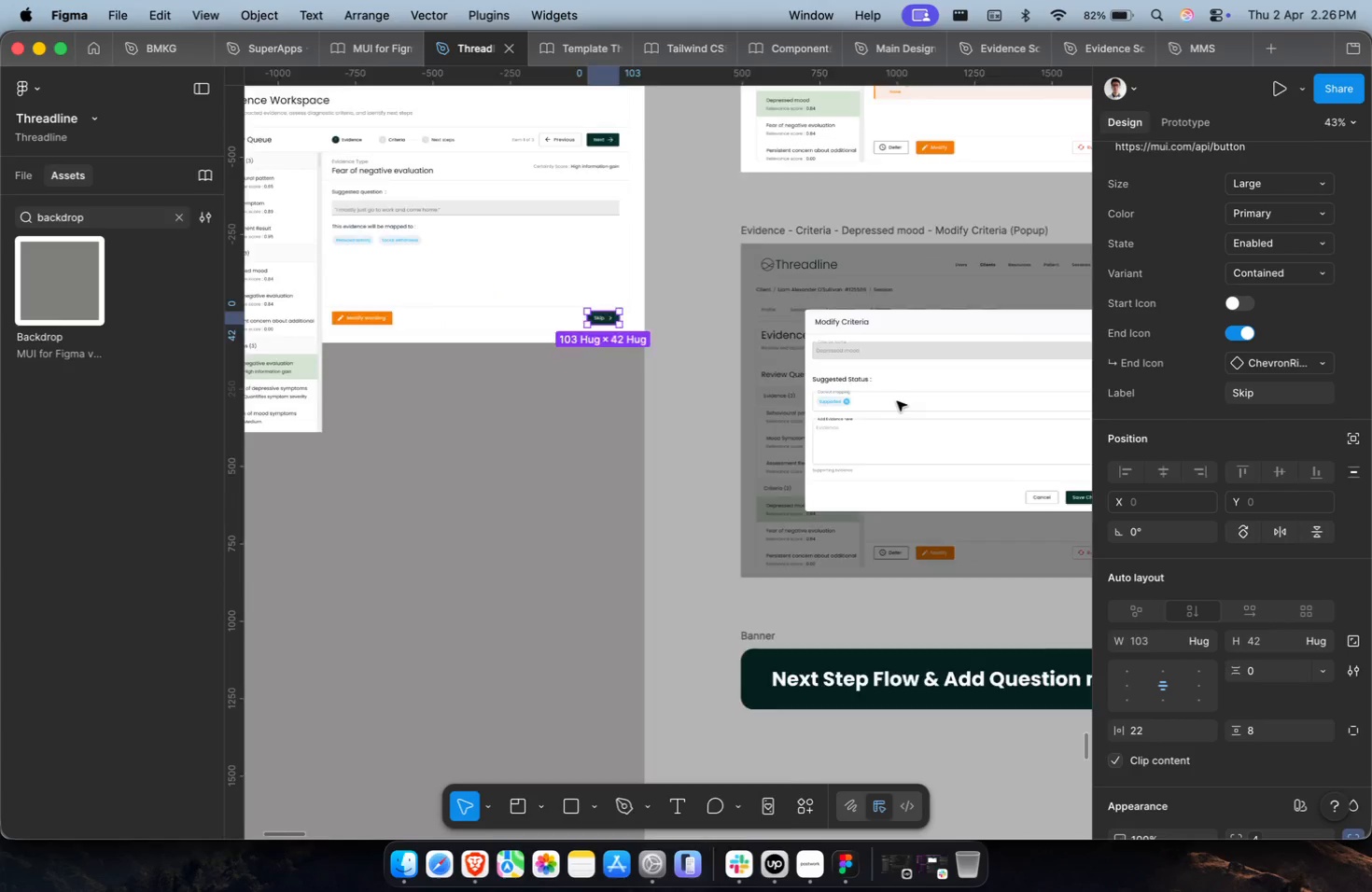 
hold_key(key=ShiftLeft, duration=0.31)
 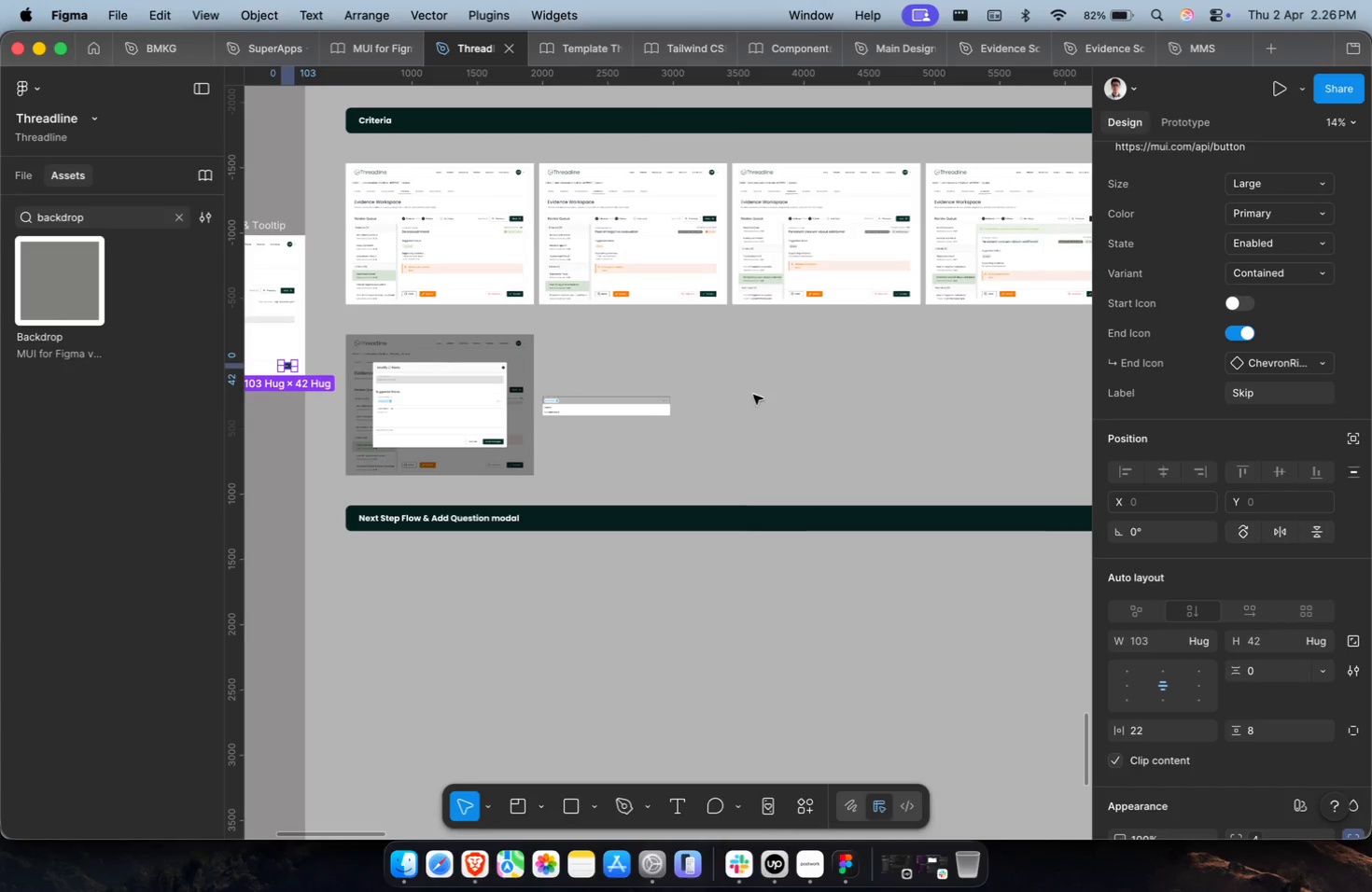 
hold_key(key=CommandLeft, duration=0.5)
 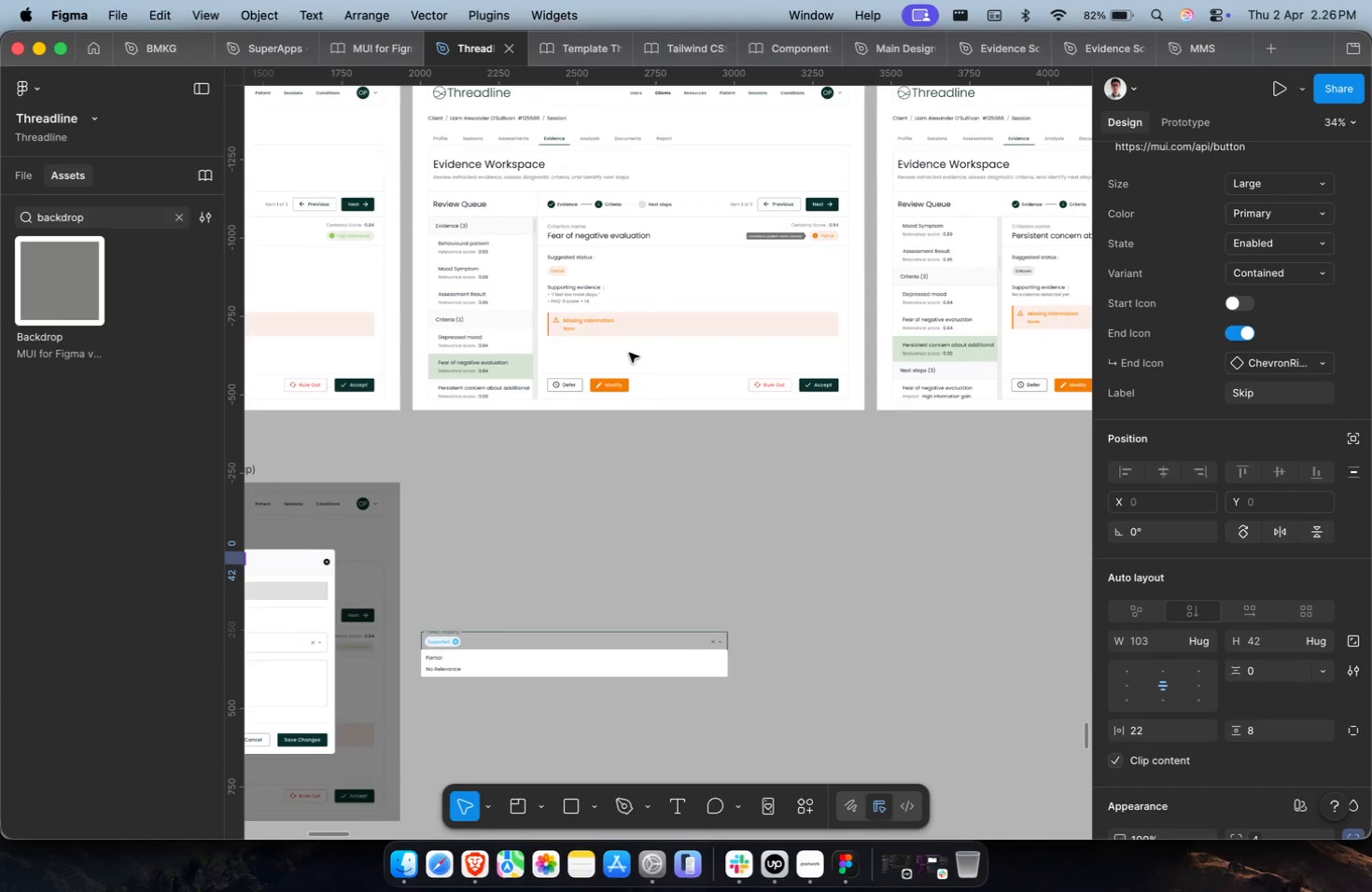 
scroll: coordinate [897, 401], scroll_direction: down, amount: 58.0
 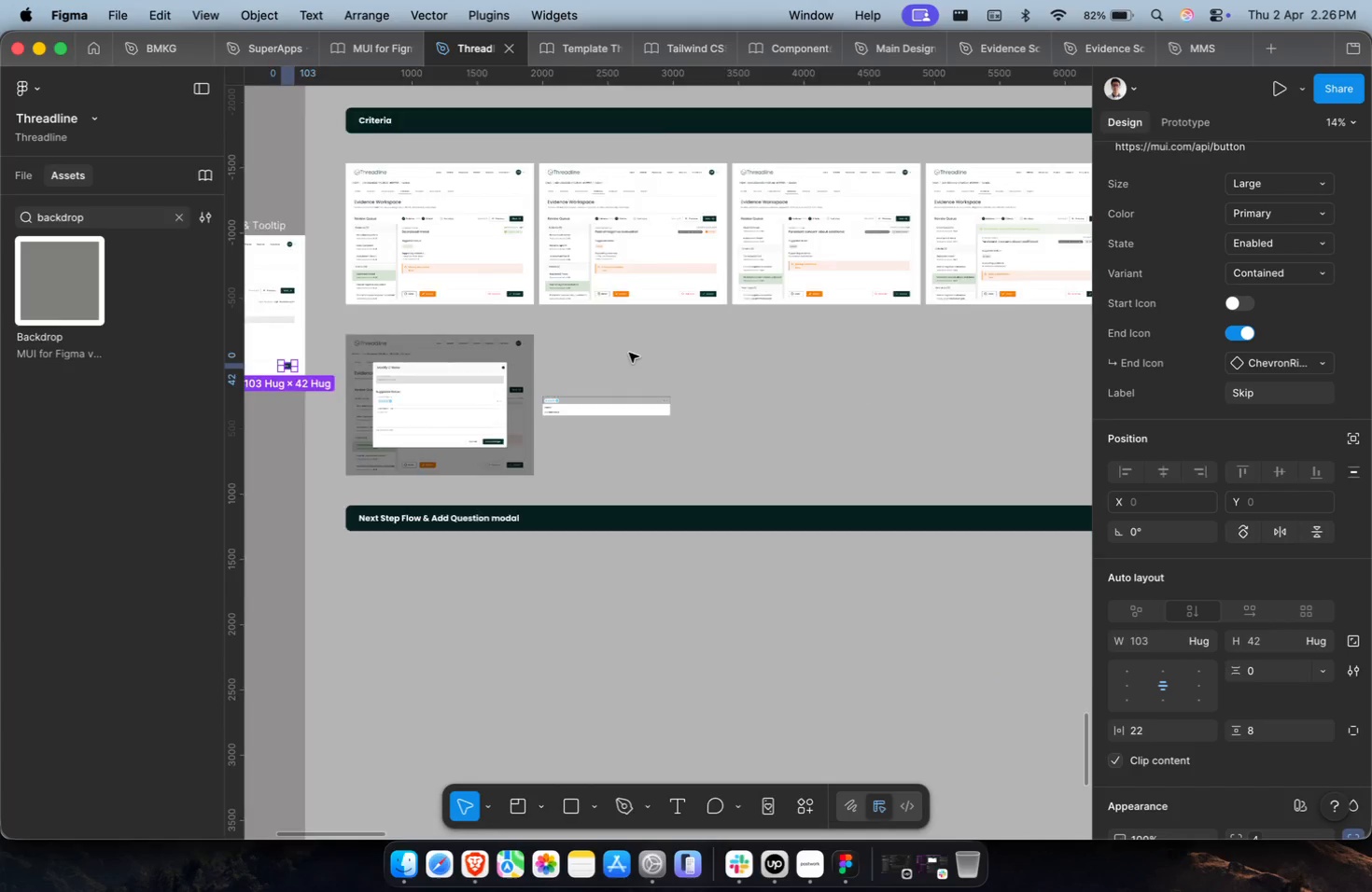 
hold_key(key=ShiftLeft, duration=0.38)
 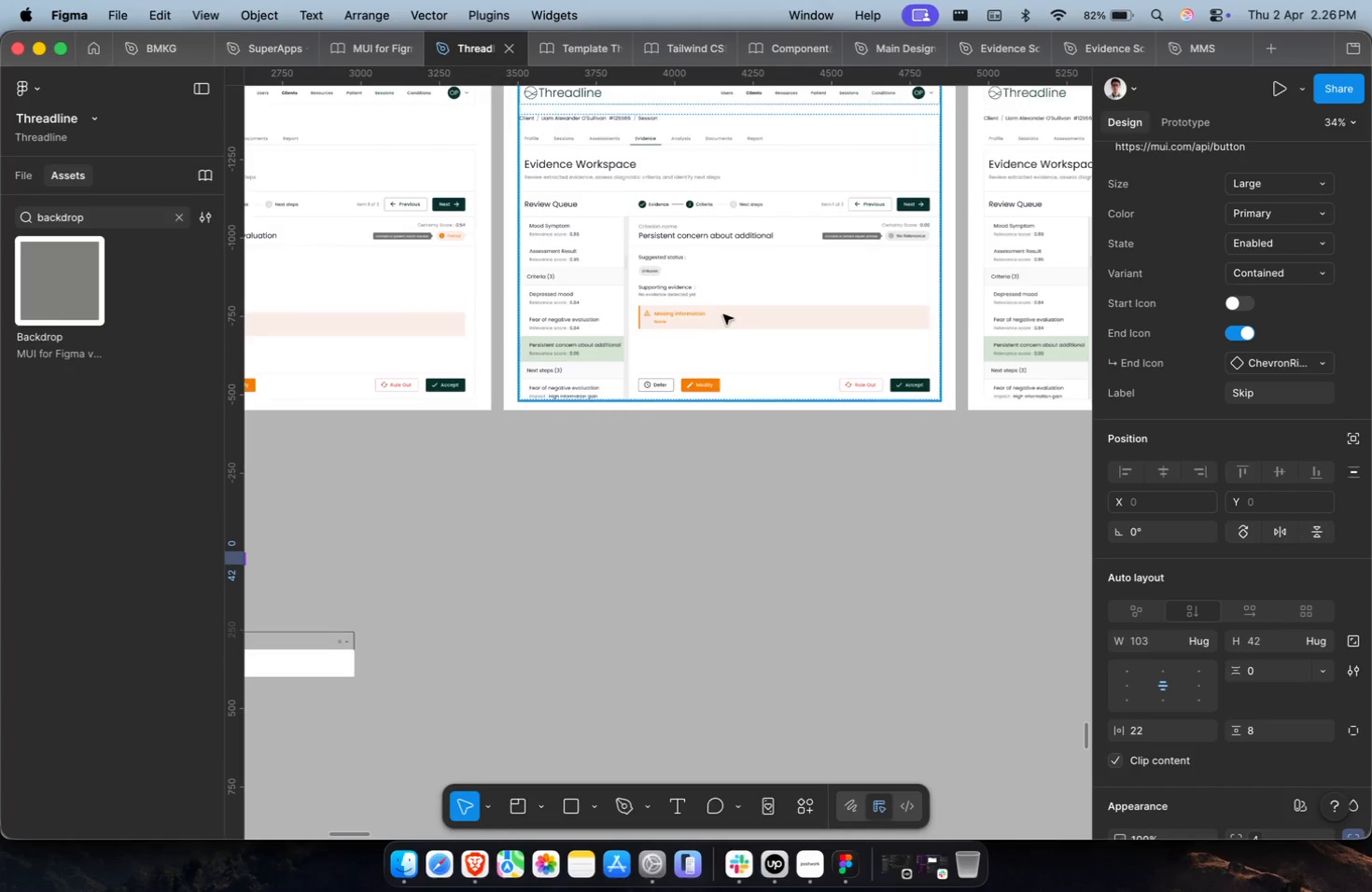 
hold_key(key=CommandLeft, duration=0.54)
 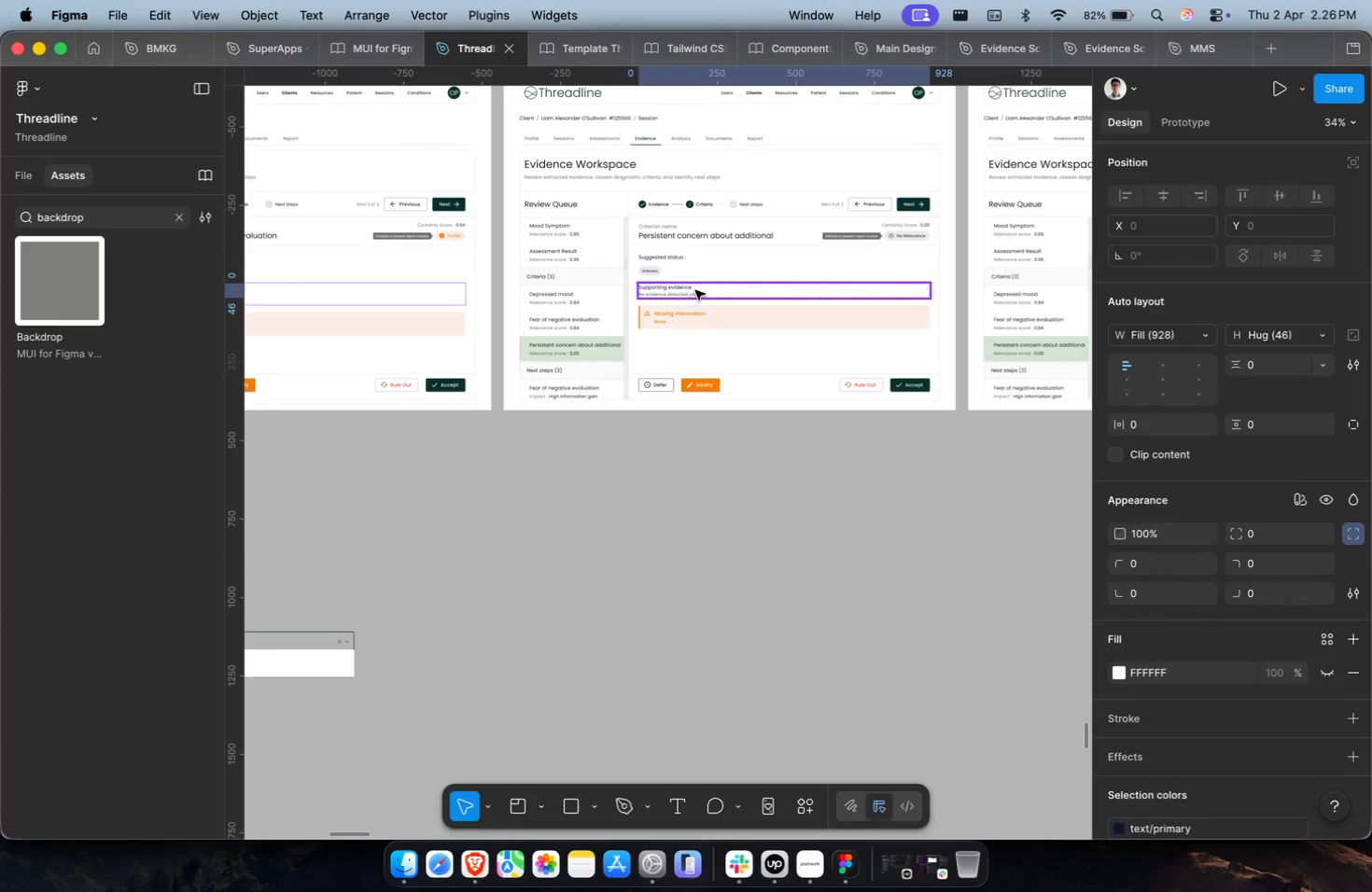 
scroll: coordinate [686, 352], scroll_direction: up, amount: 5.0
 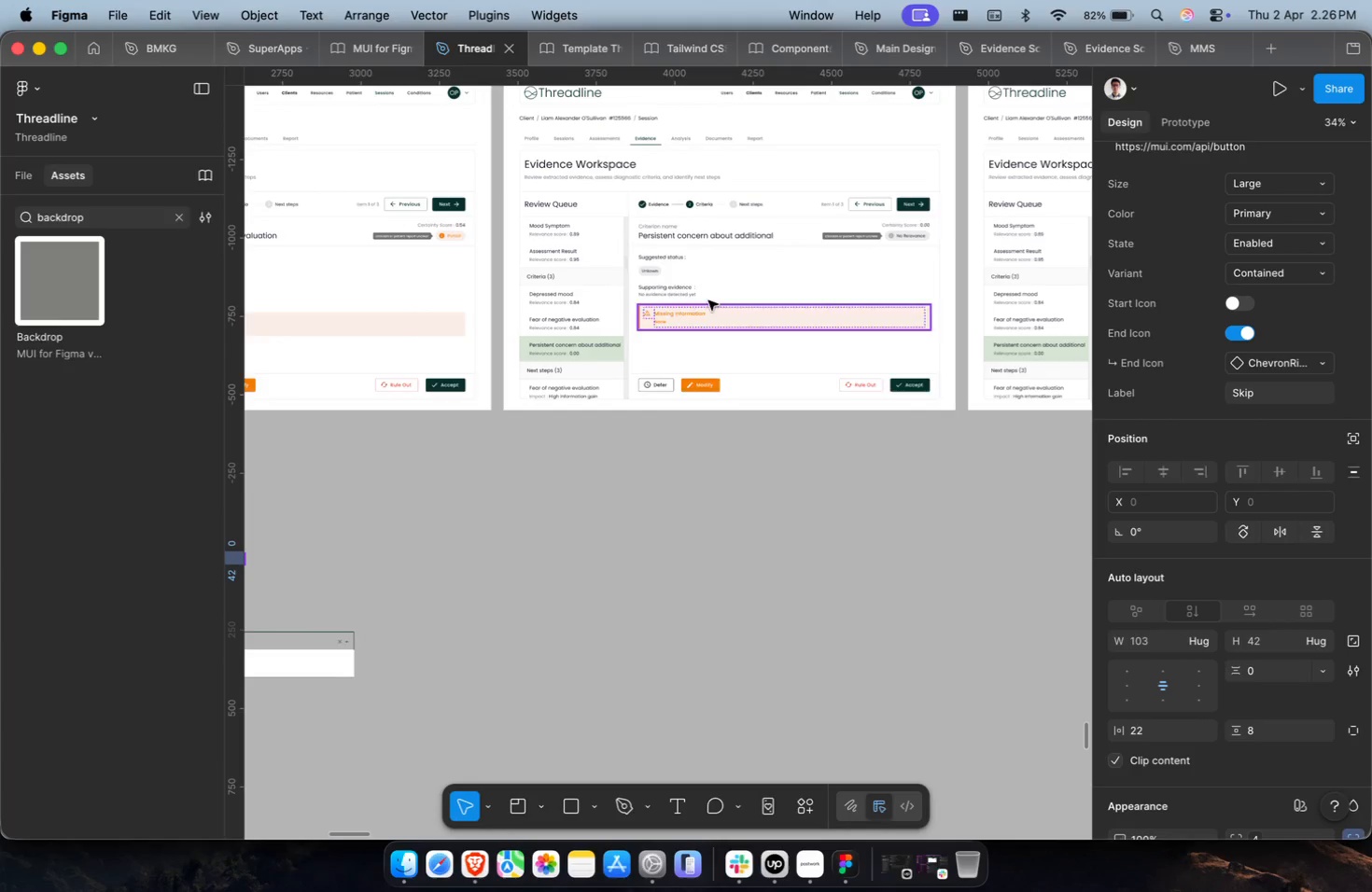 
left_click([695, 290])
 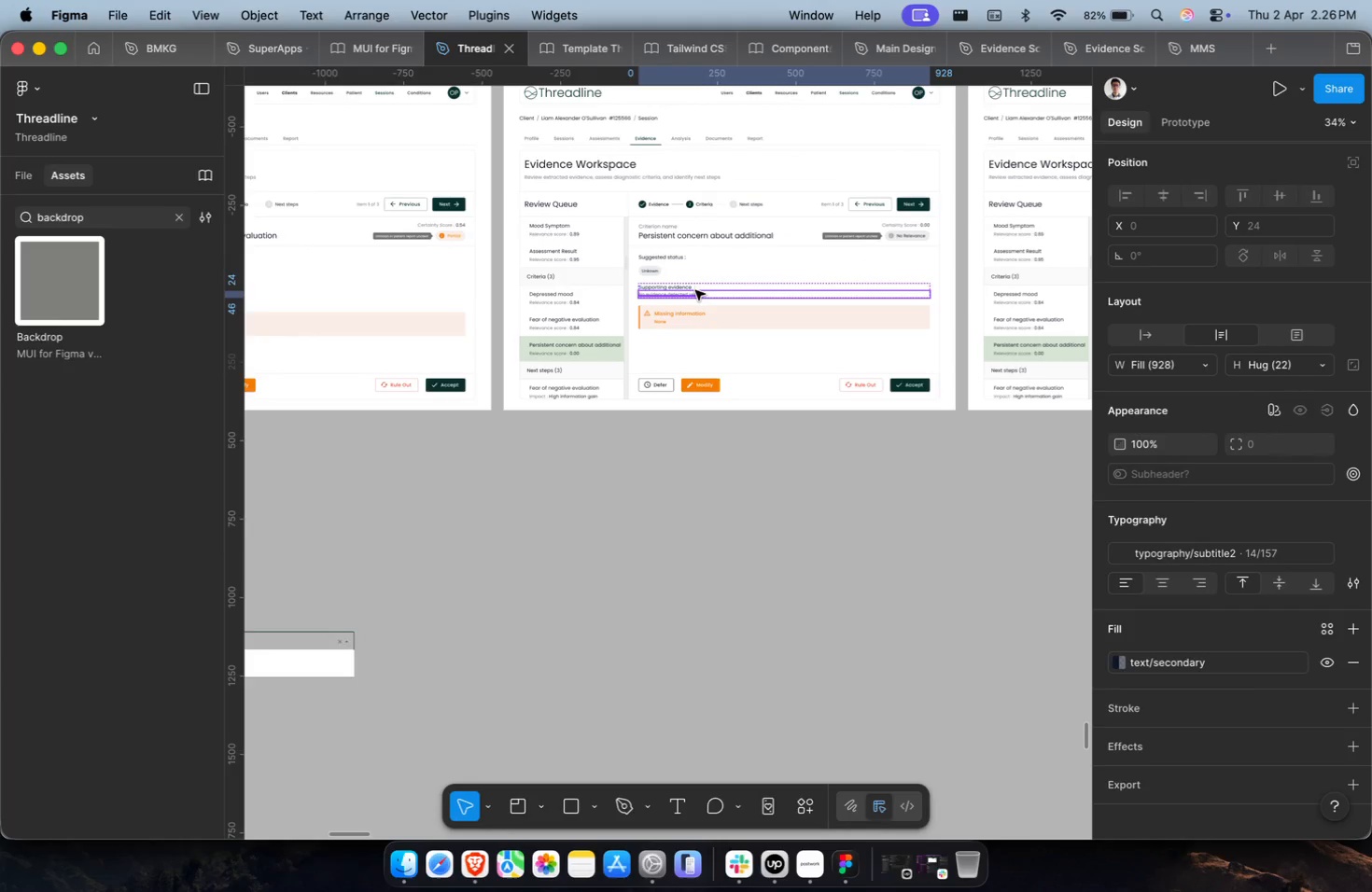 
key(Shift+Enter)
 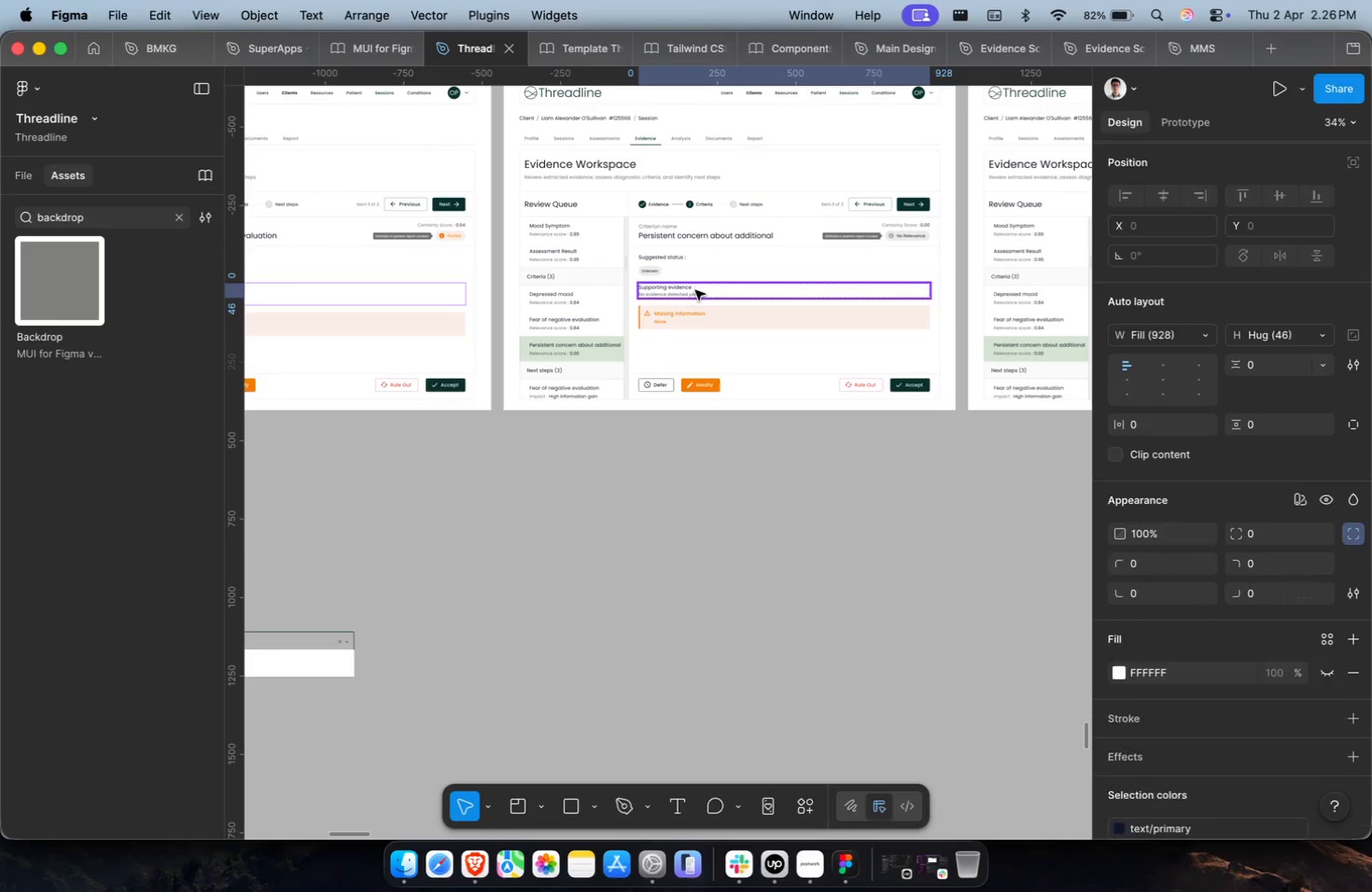 
key(Shift+Enter)
 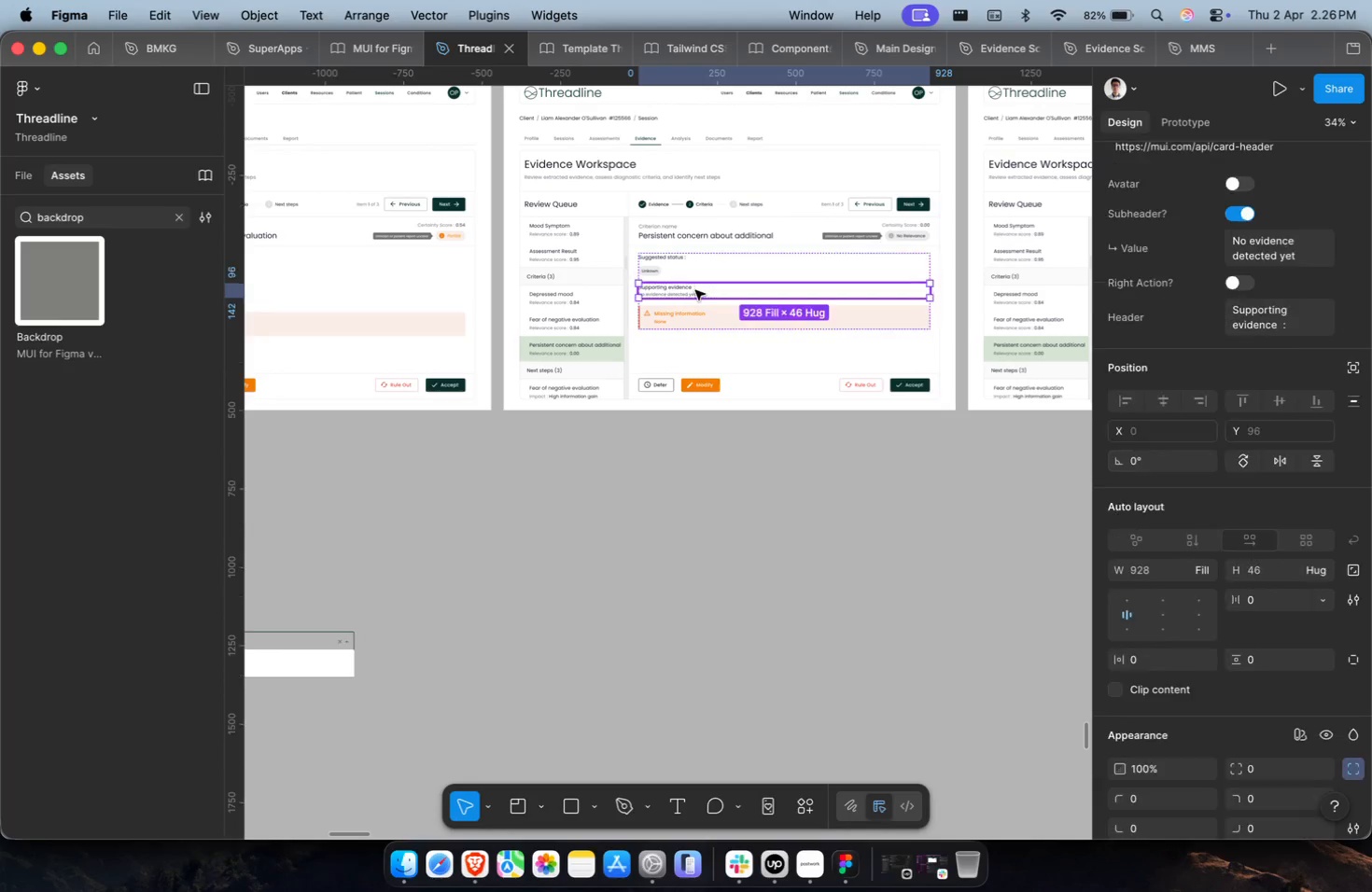 
key(Meta+C)
 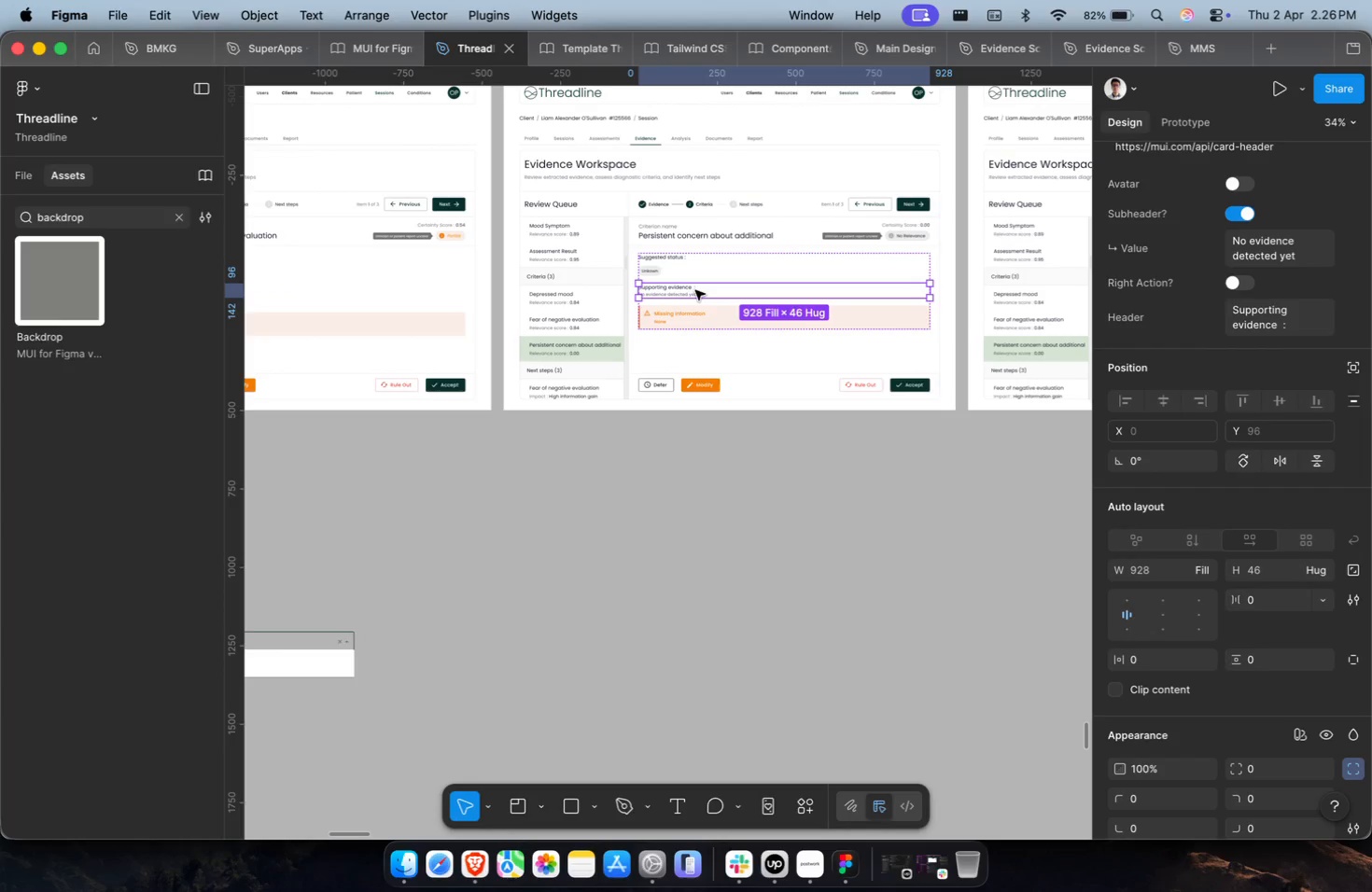 
hold_key(key=ShiftLeft, duration=0.32)
 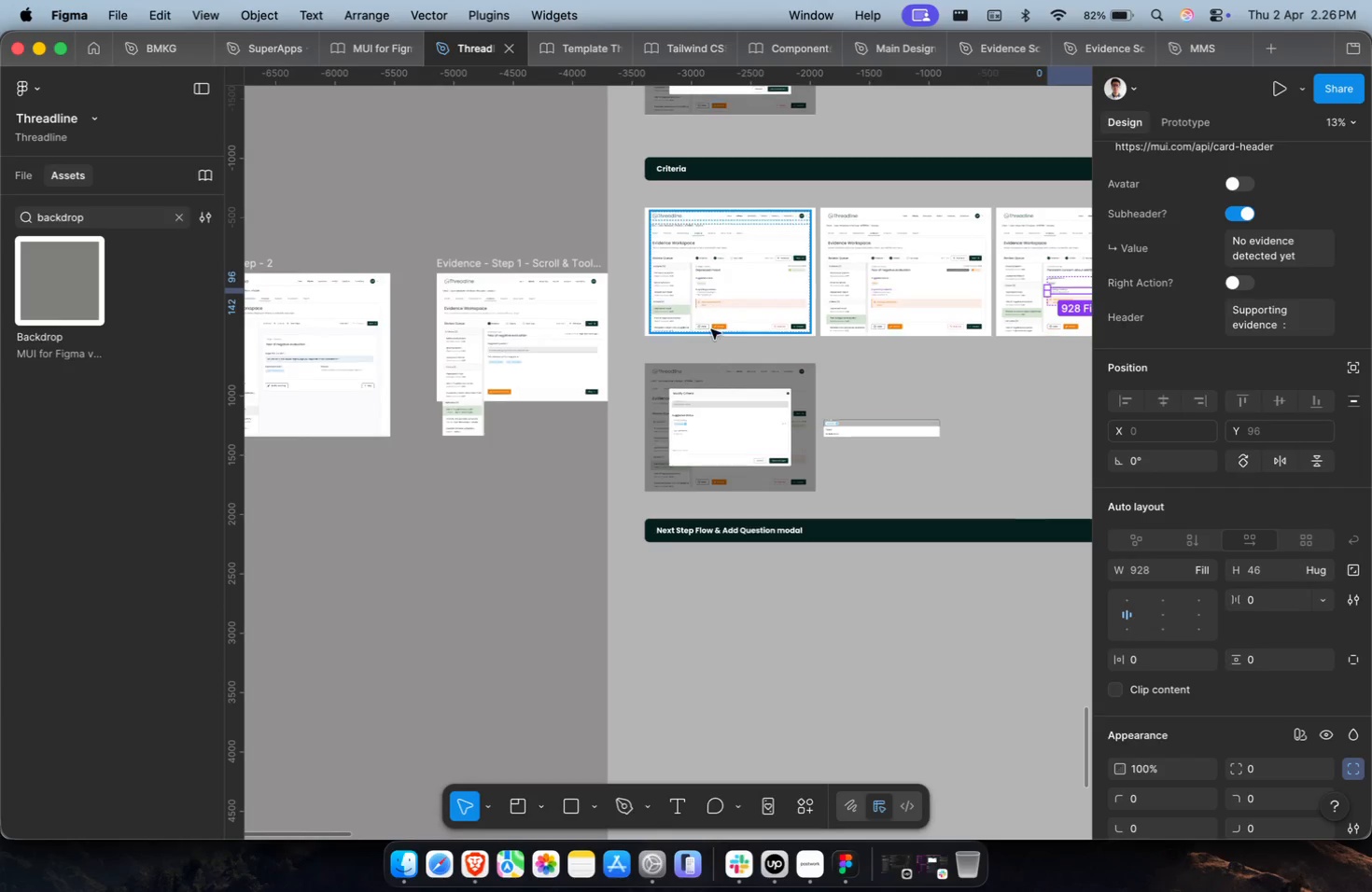 
key(Shift+ShiftLeft)
 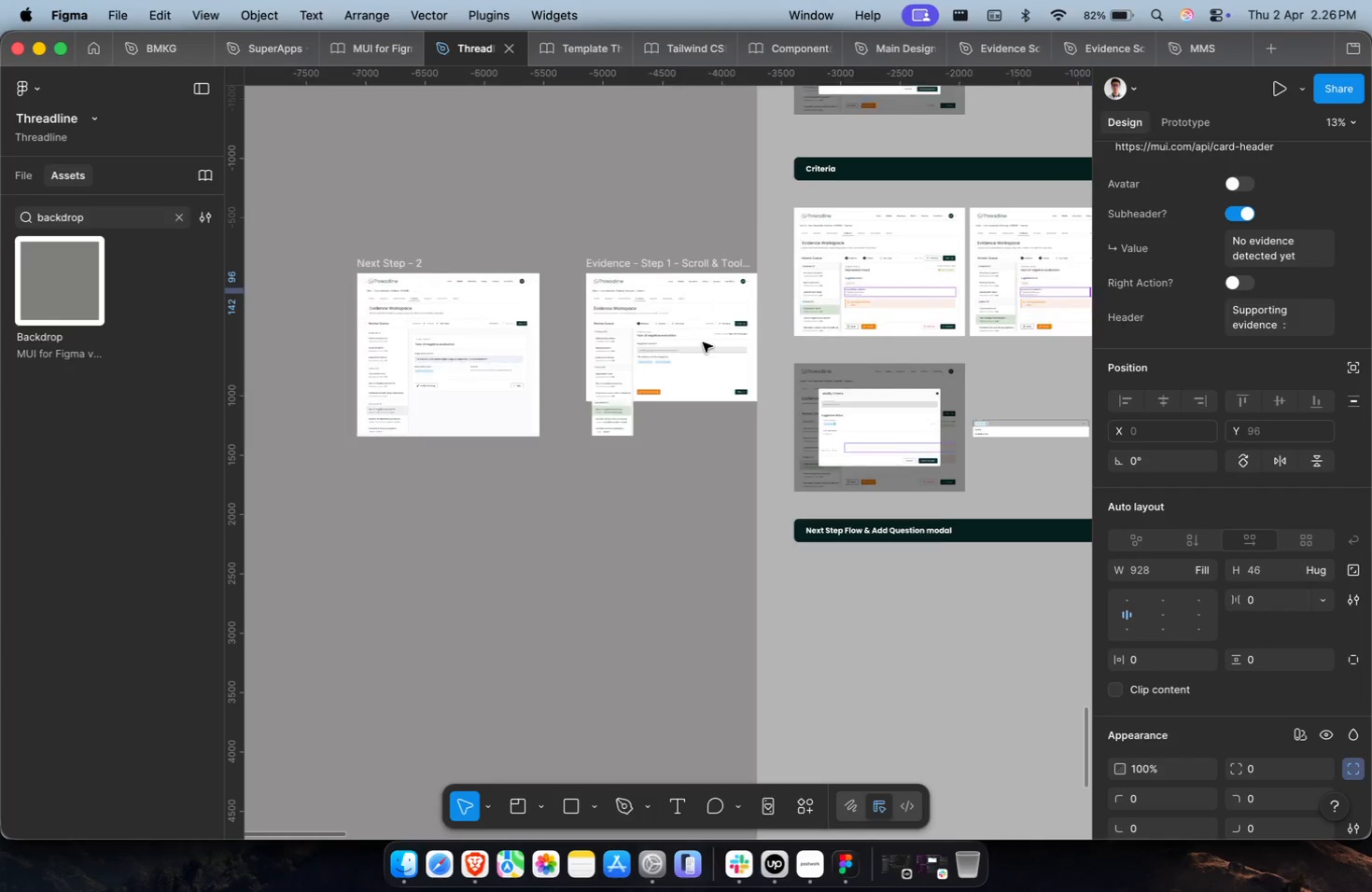 
hold_key(key=CommandLeft, duration=0.44)
 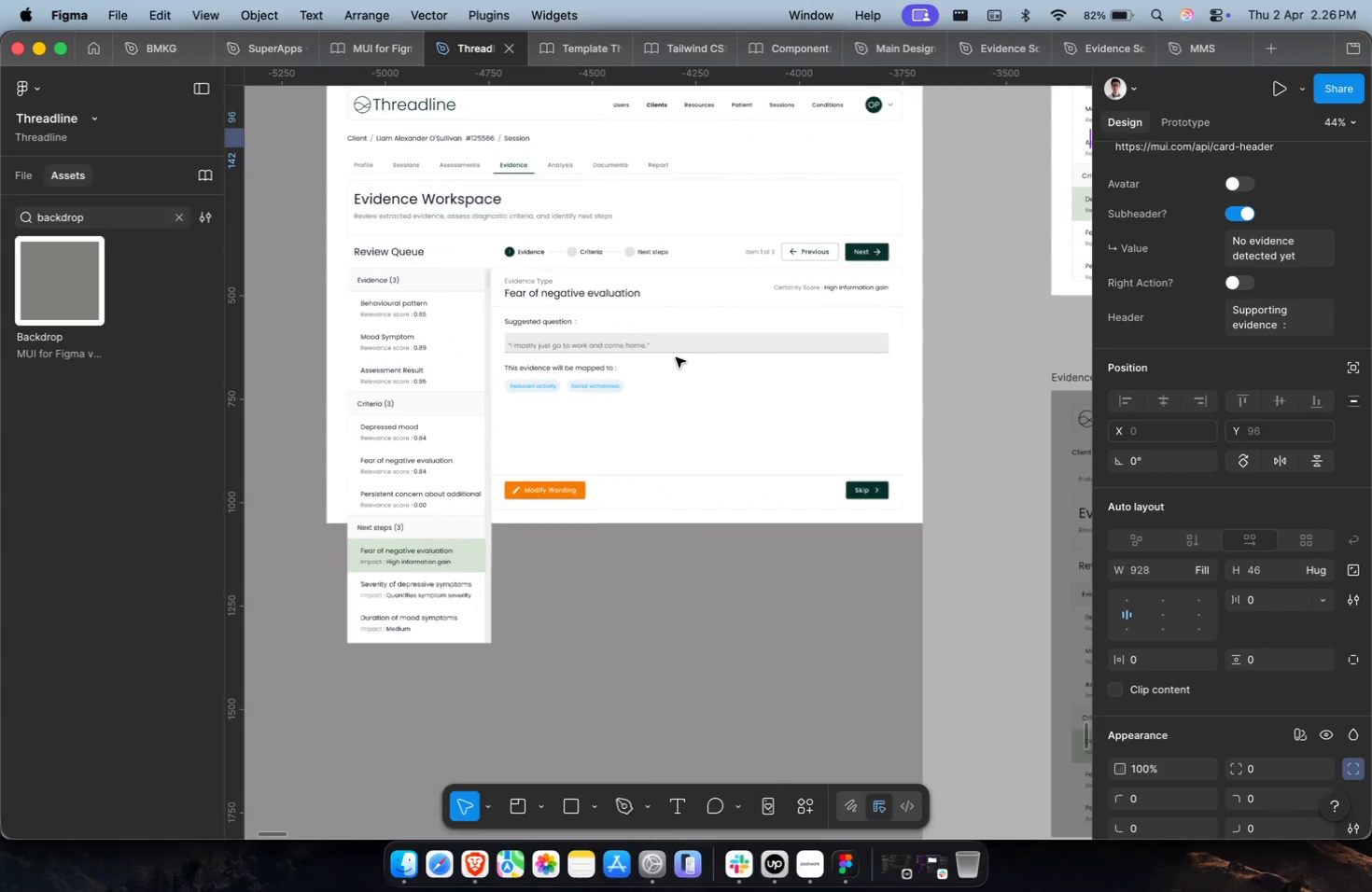 
key(Shift+ShiftLeft)
 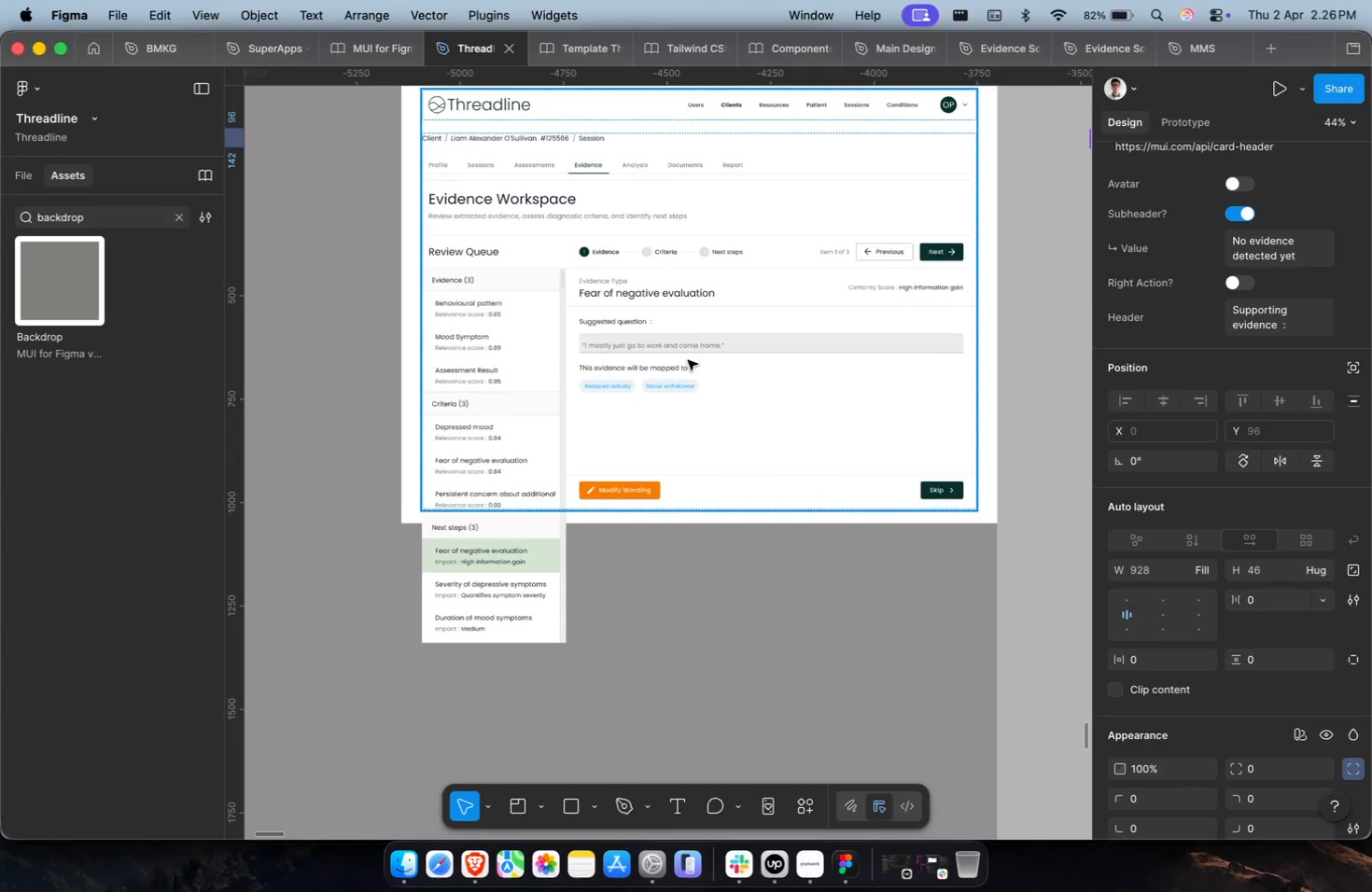 
hold_key(key=CommandLeft, duration=0.73)
 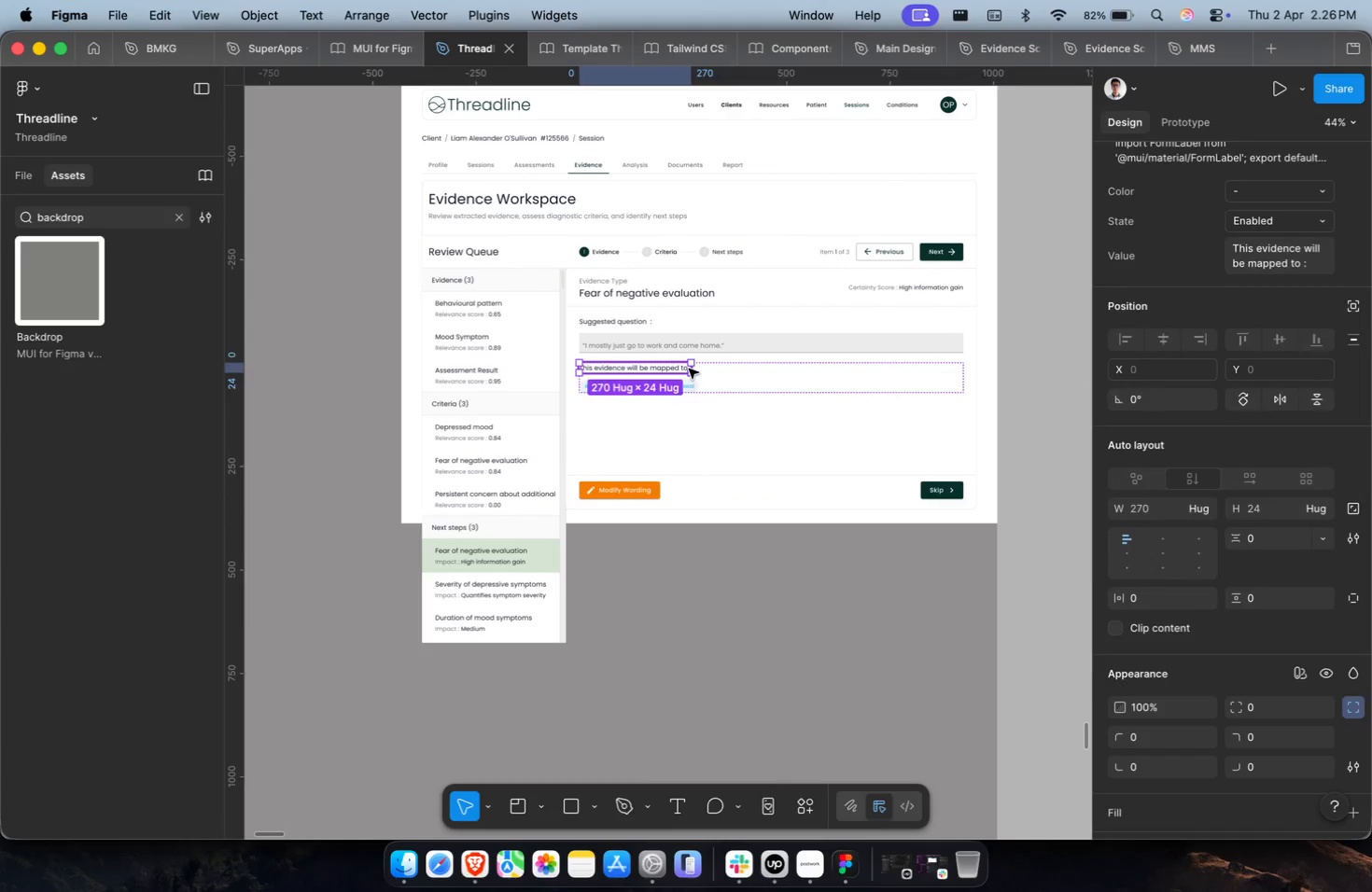 
scroll: coordinate [676, 357], scroll_direction: up, amount: 17.0
 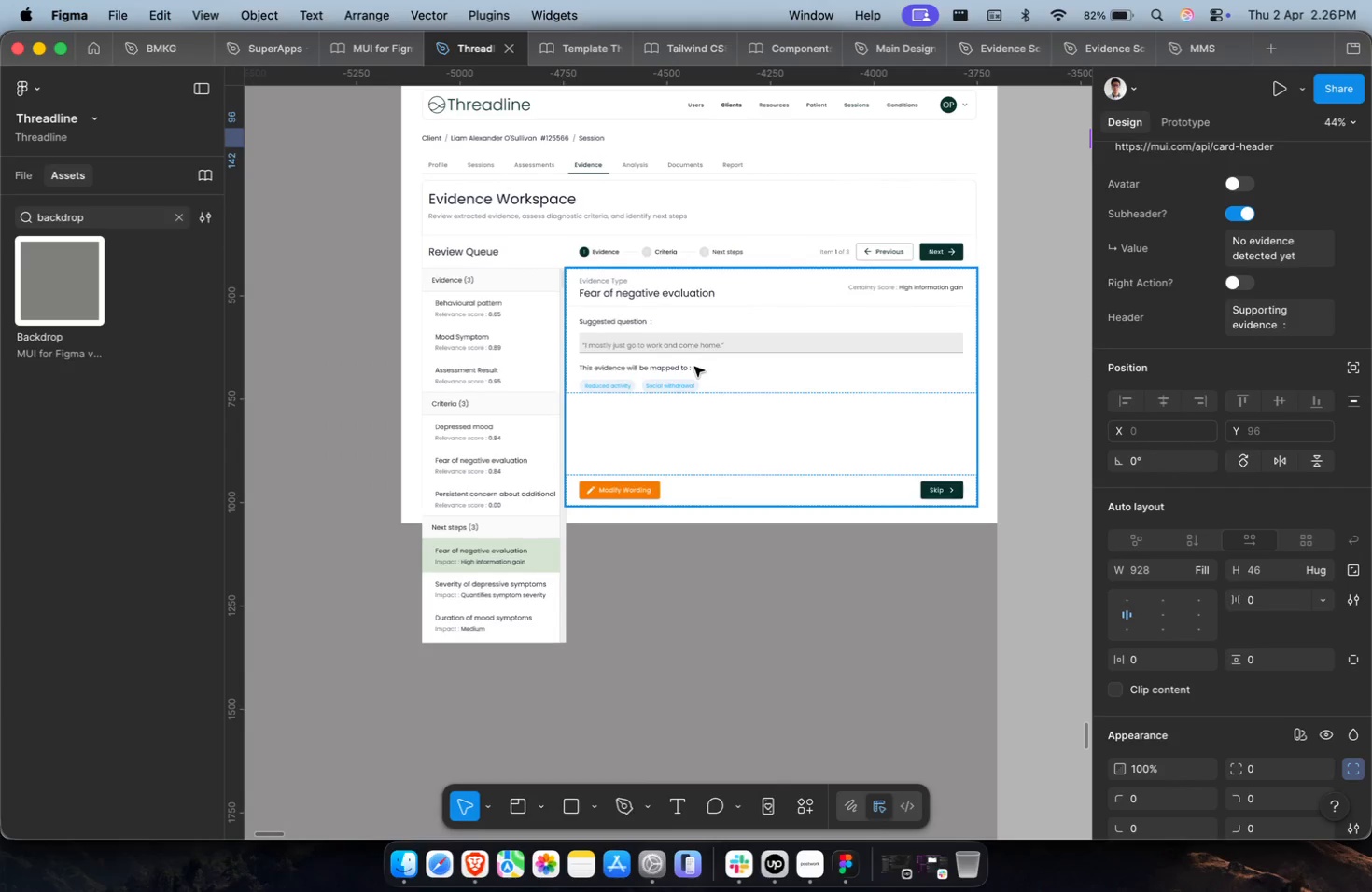 
left_click([689, 369])
 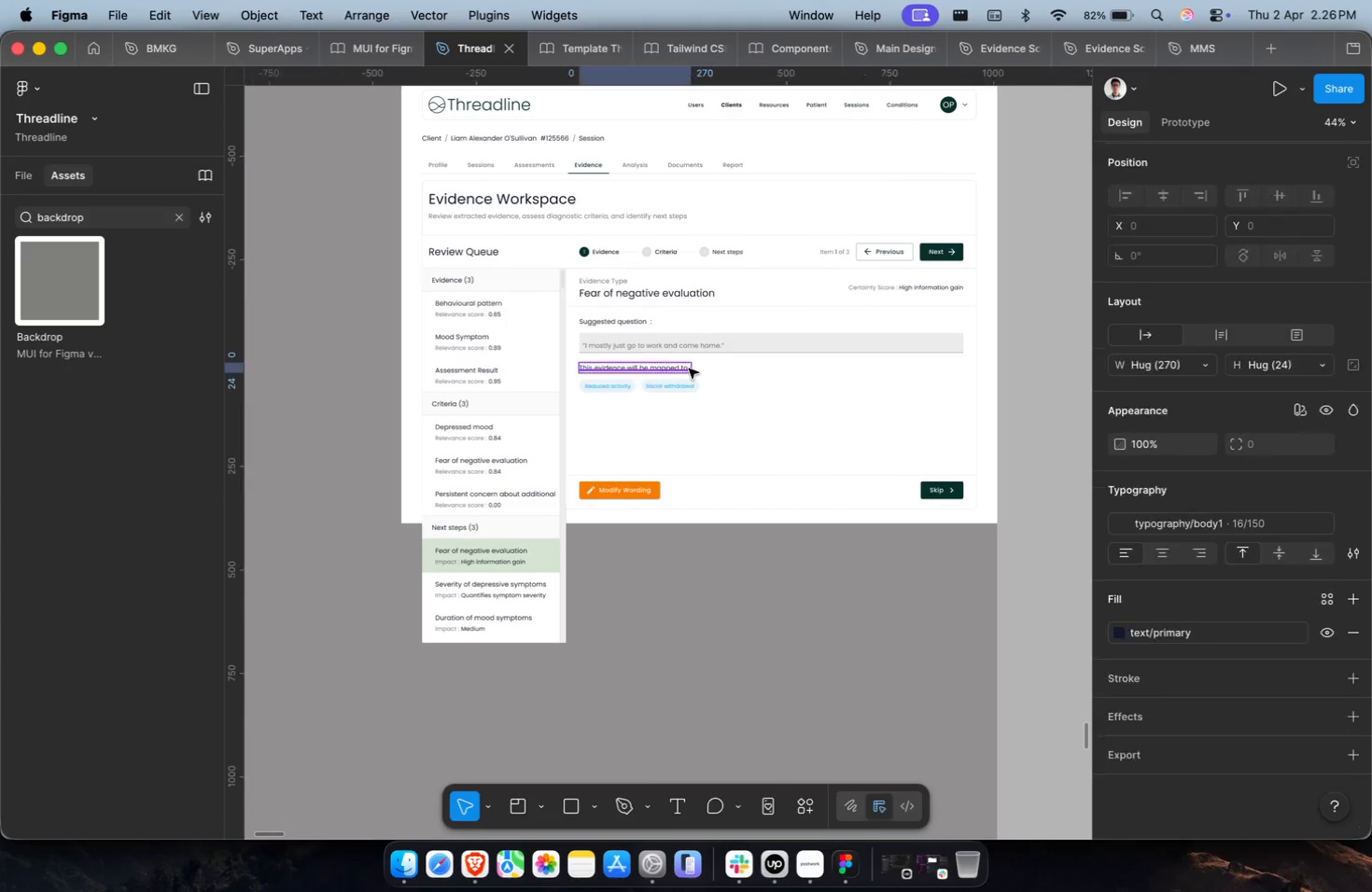 
key(Shift+Enter)
 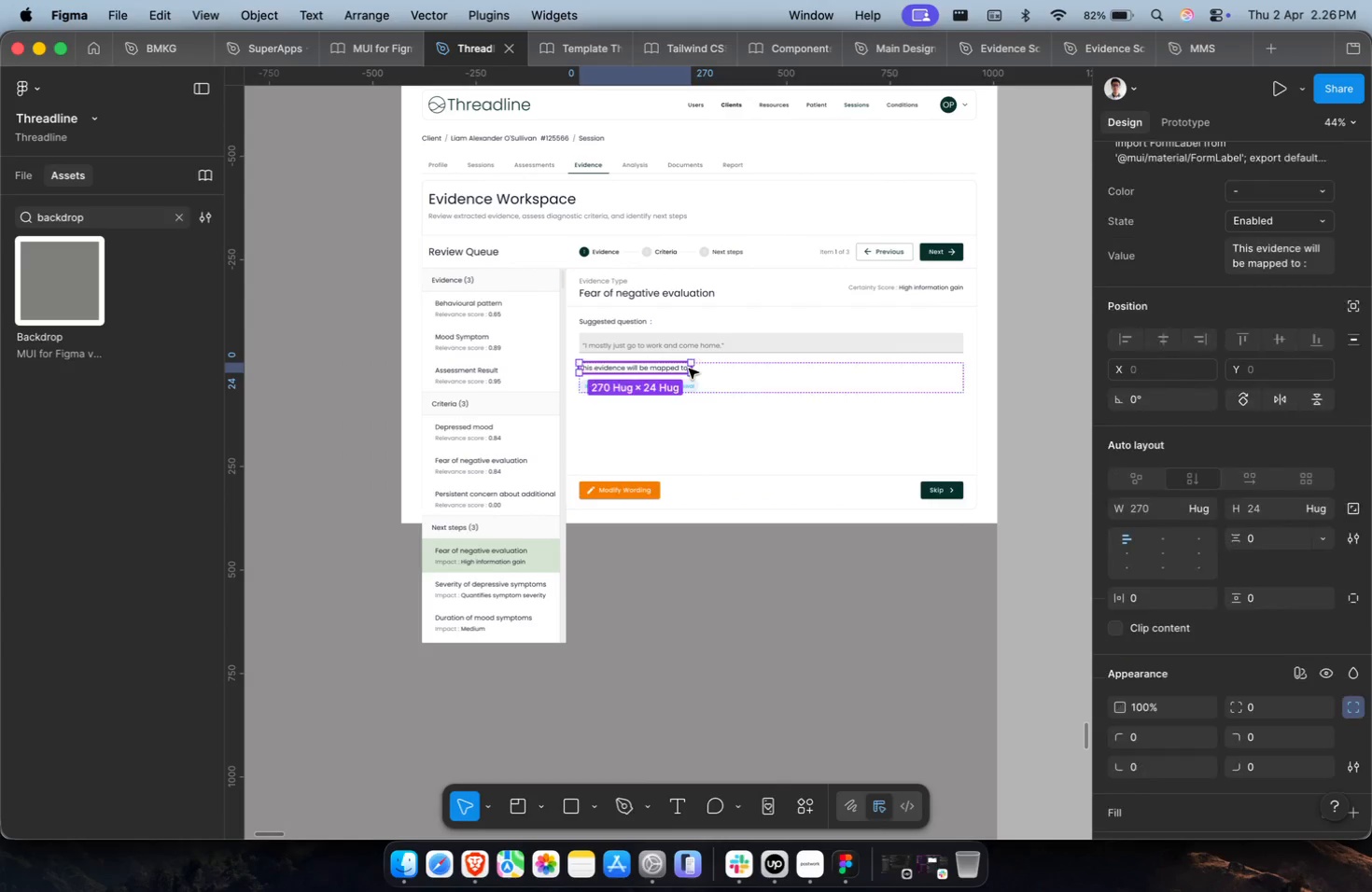 
key(Shift+Enter)
 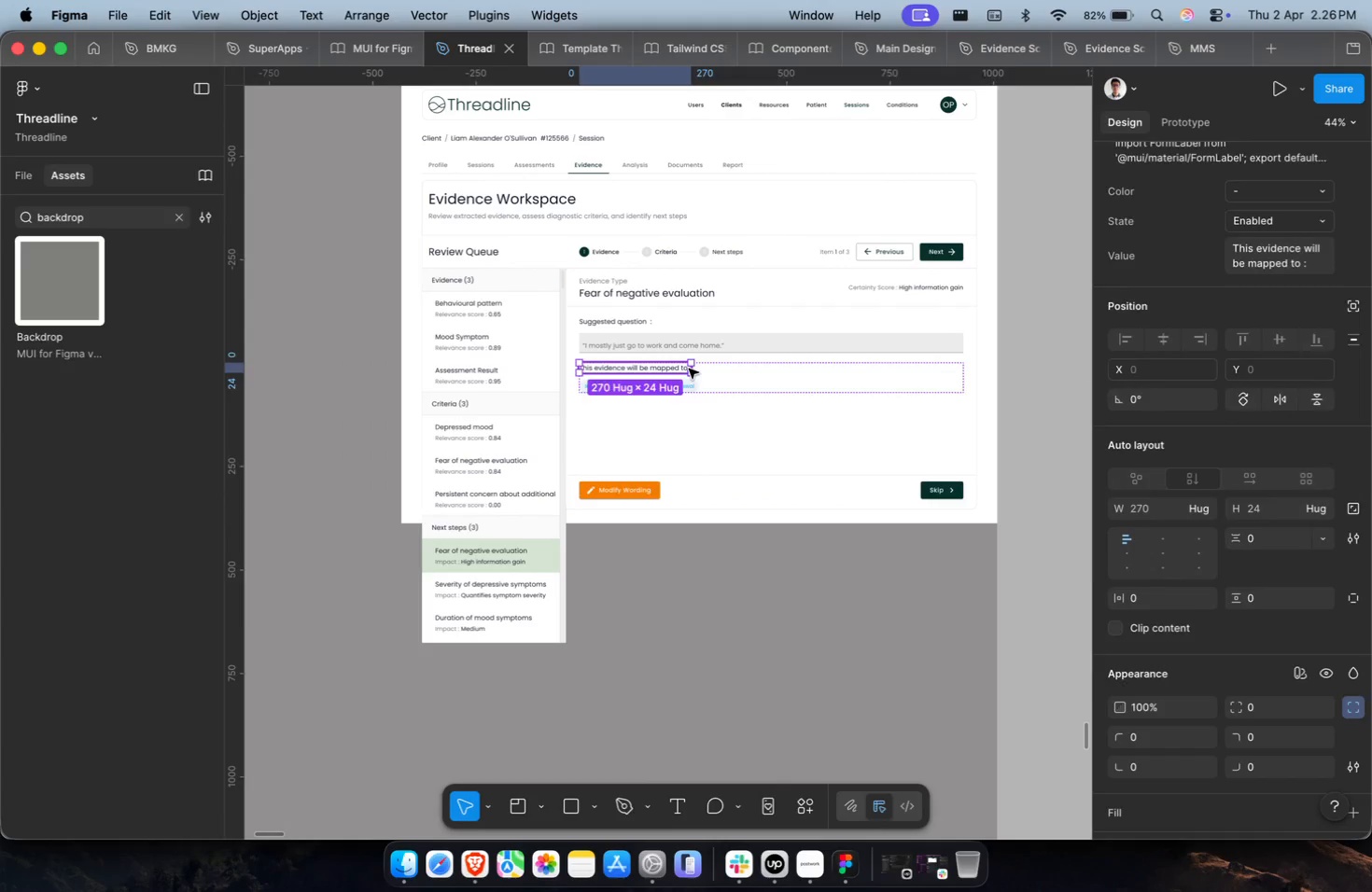 
key(Shift+Enter)
 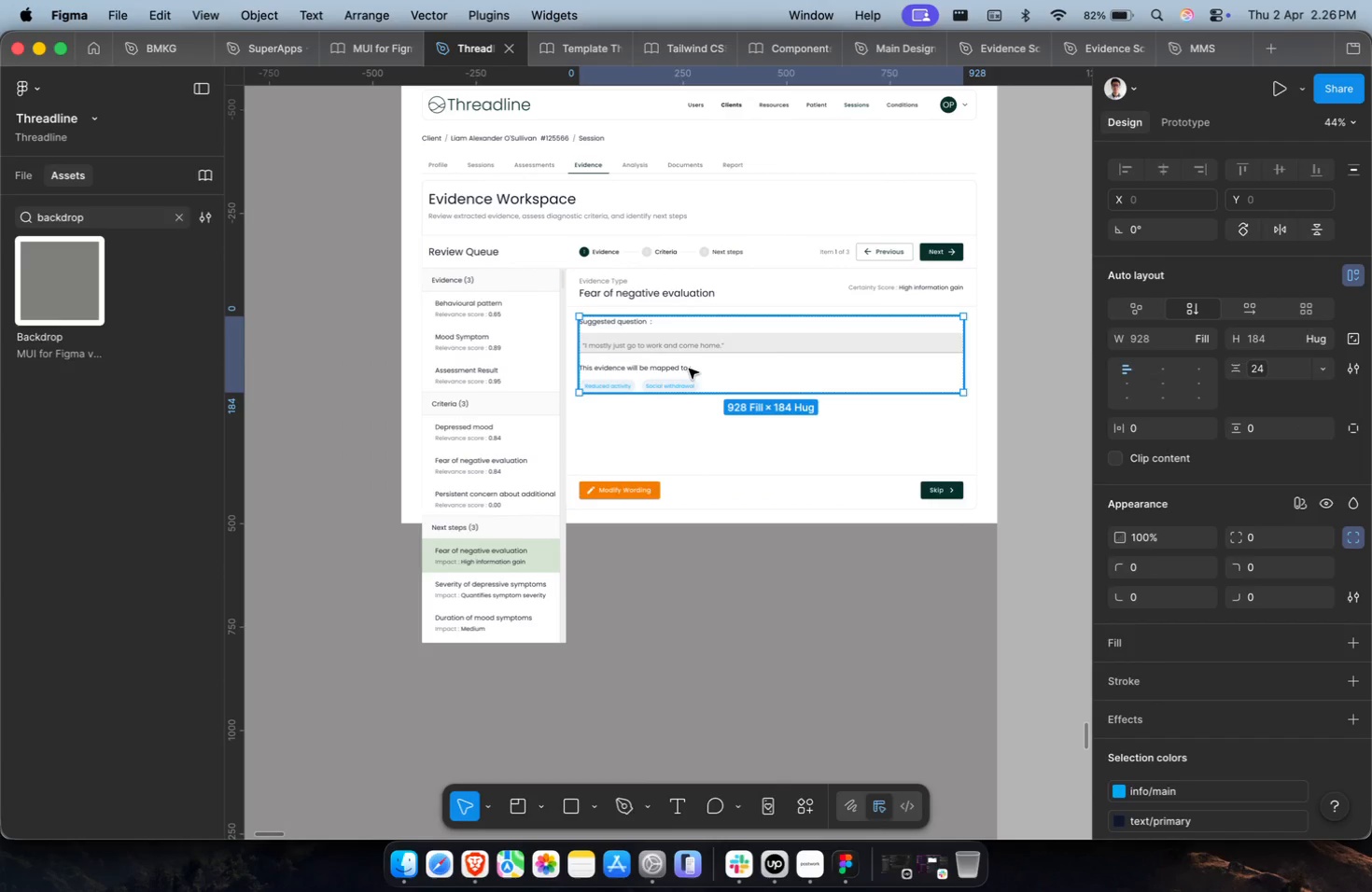 
key(Meta+Z)
 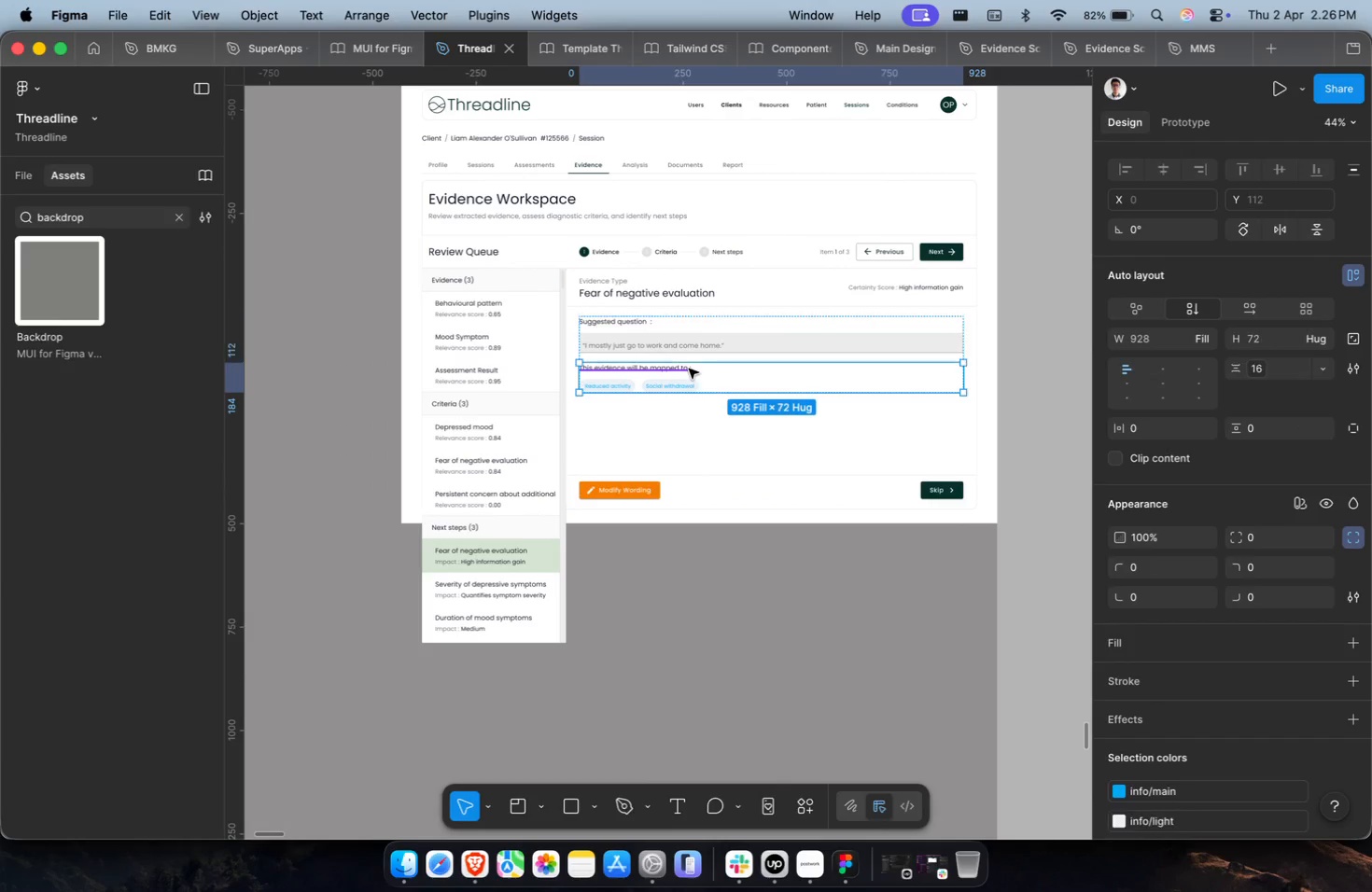 
key(Meta+V)
 